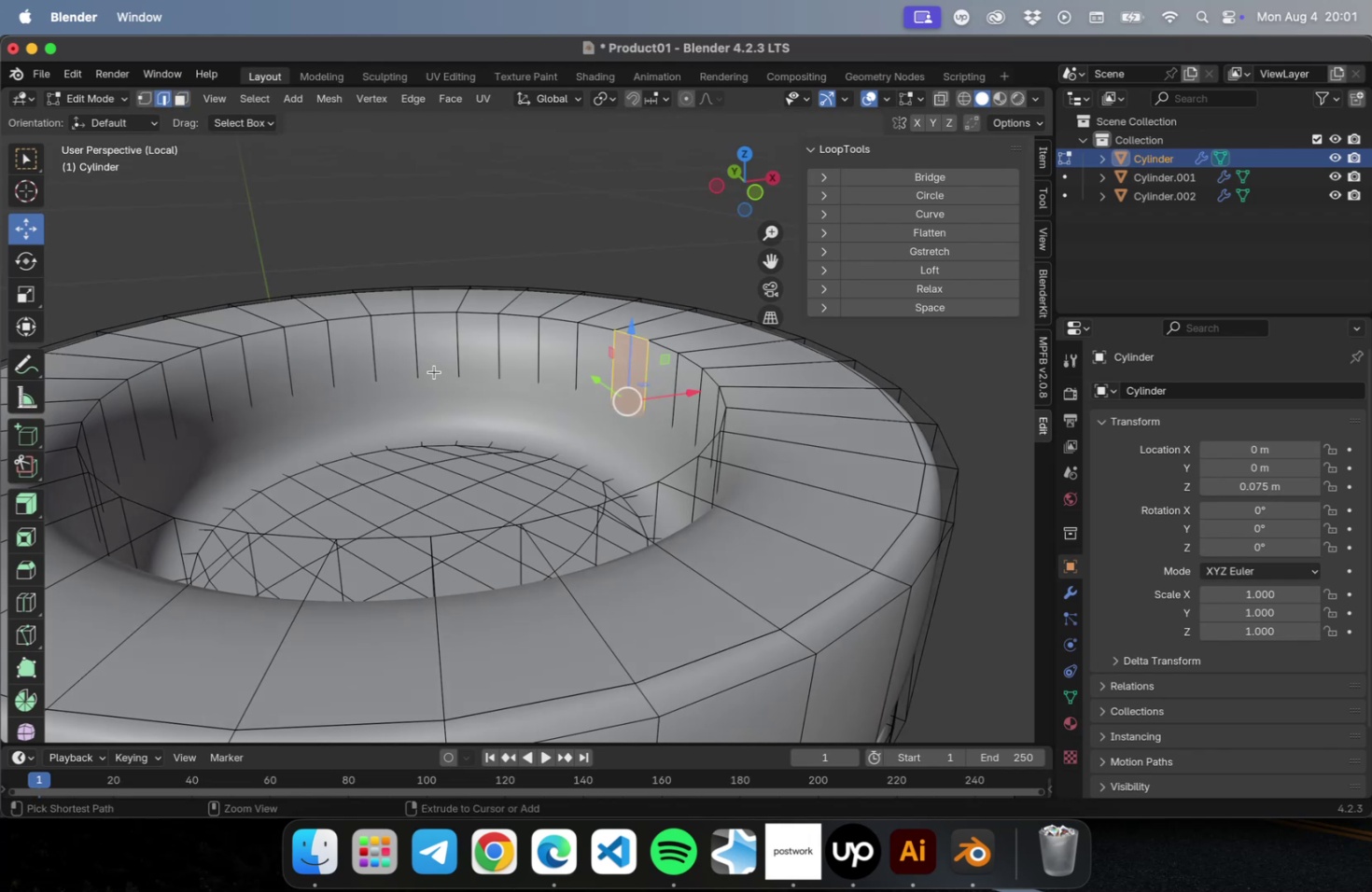 
key(Meta+R)
 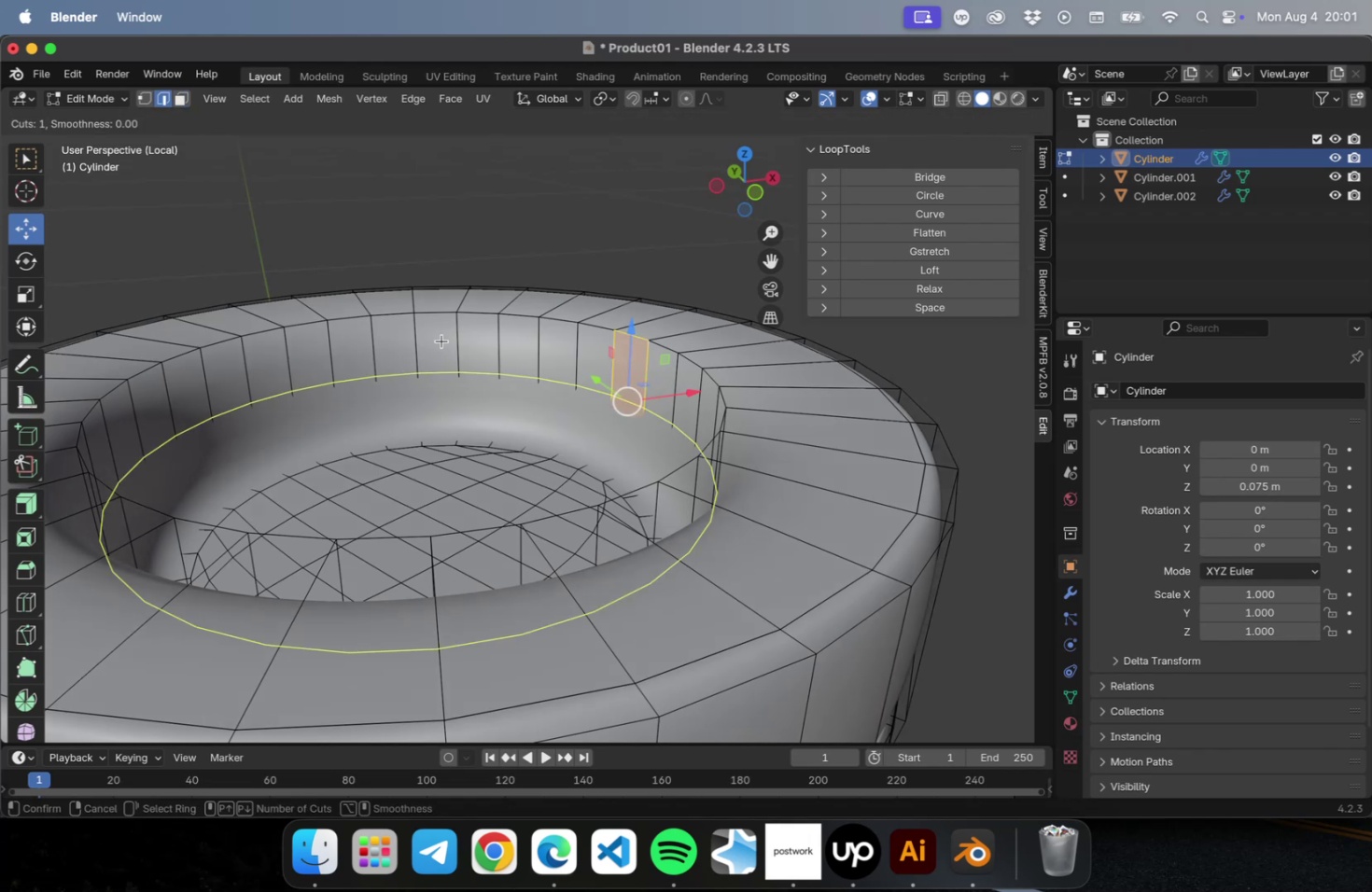 
left_click_drag(start_coordinate=[441, 362], to_coordinate=[429, 310])
 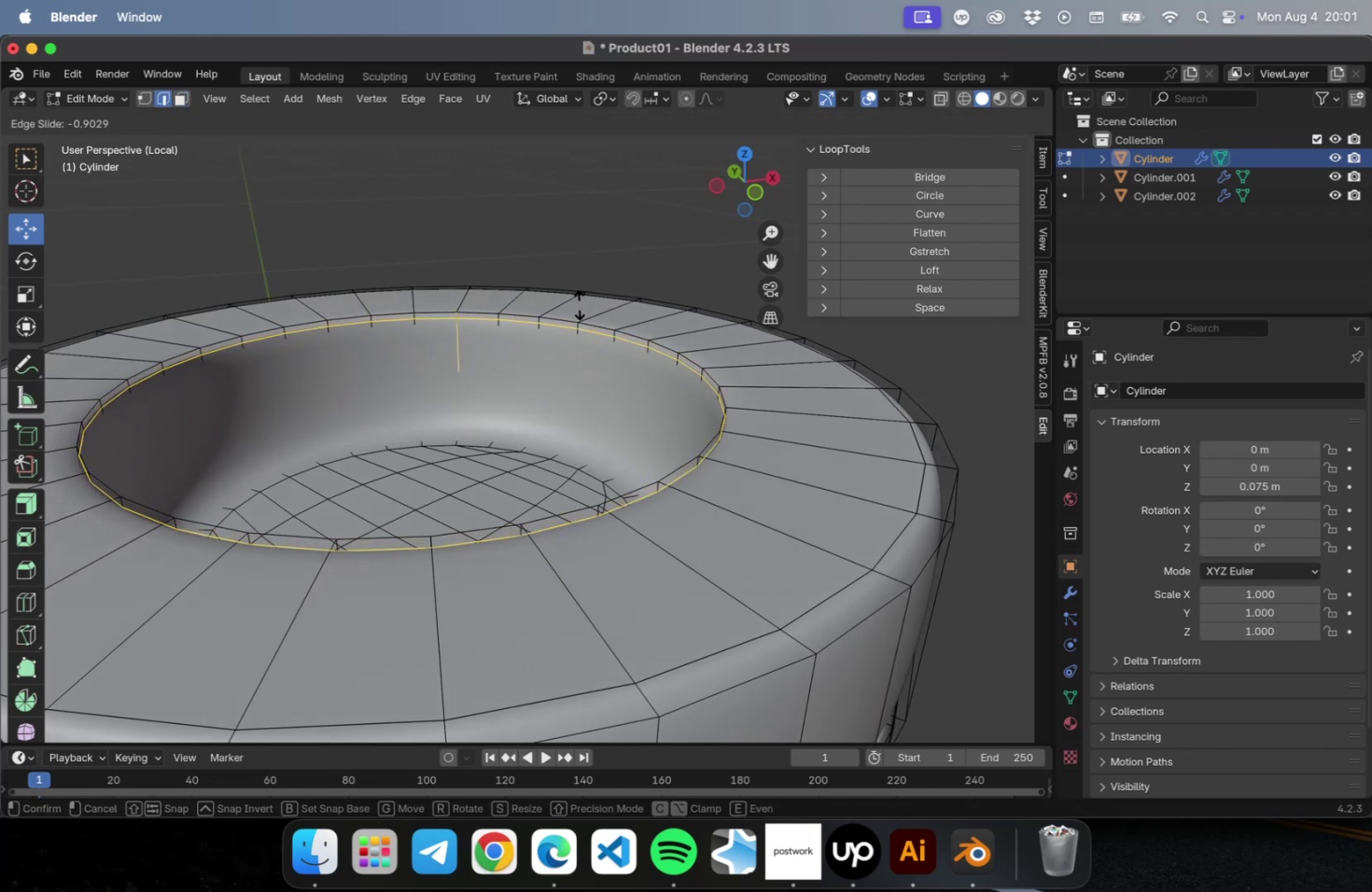 
left_click([578, 306])
 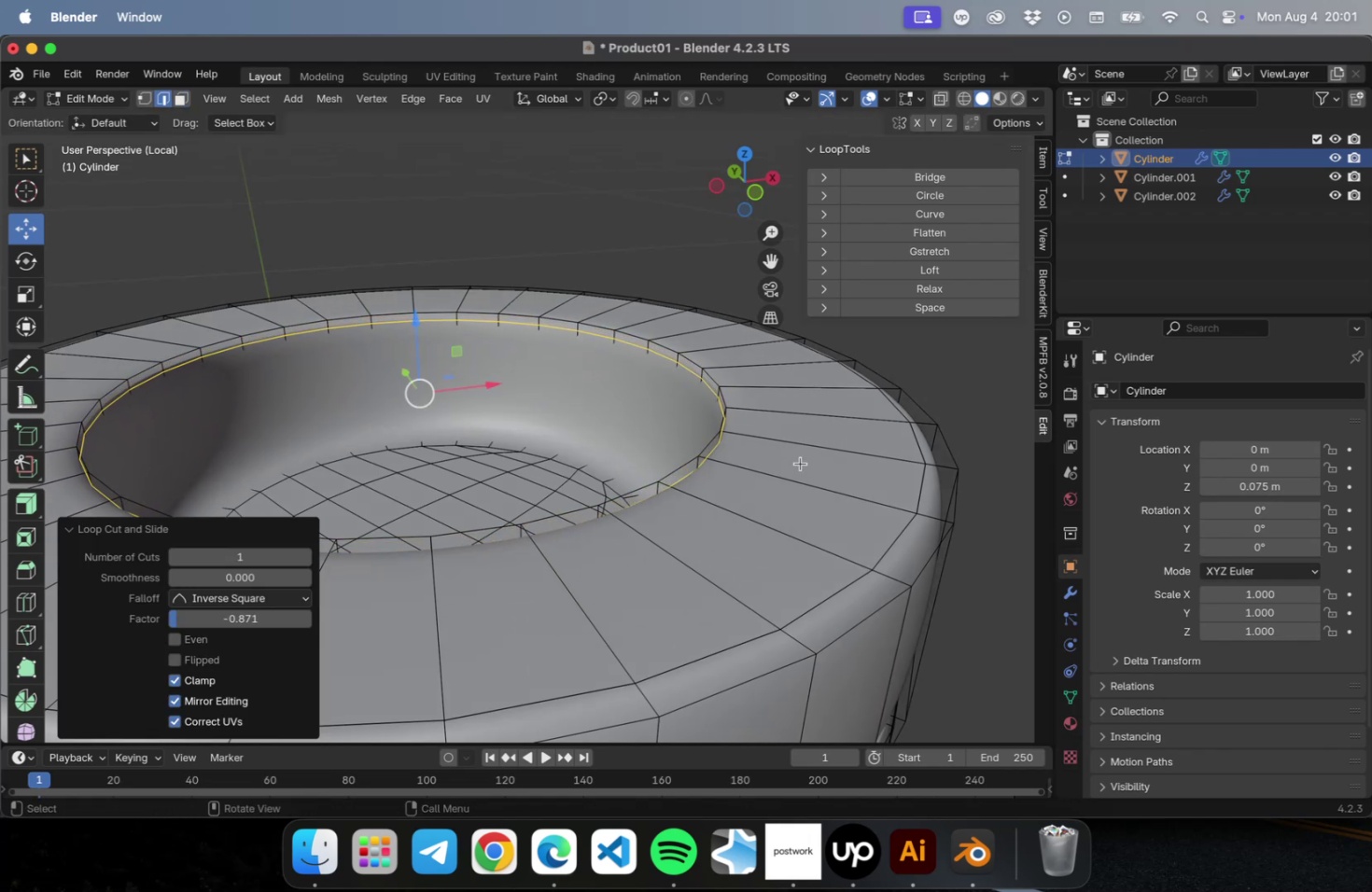 
key(Meta+R)
 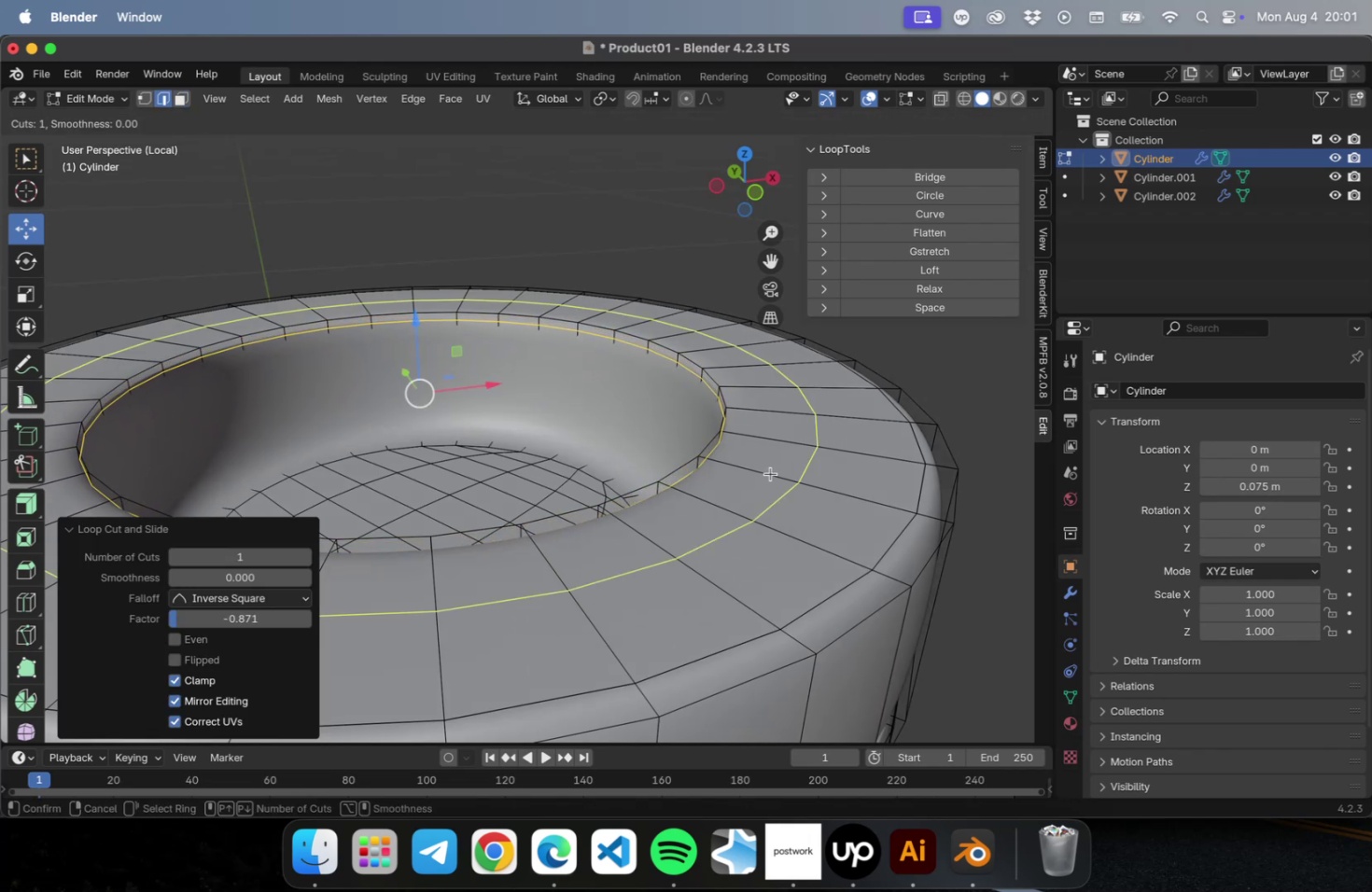 
left_click_drag(start_coordinate=[760, 470], to_coordinate=[665, 453])
 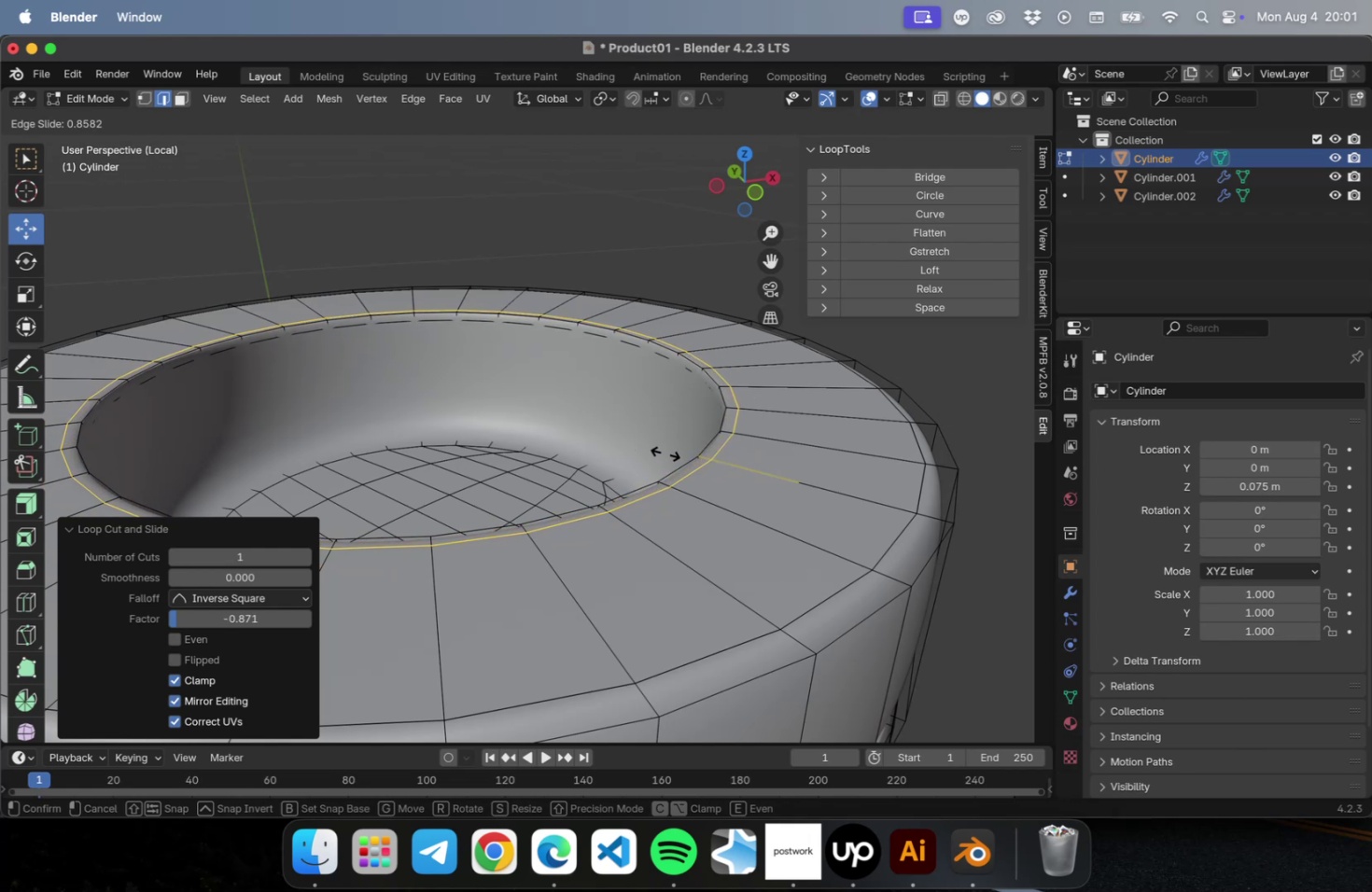 
left_click([665, 453])
 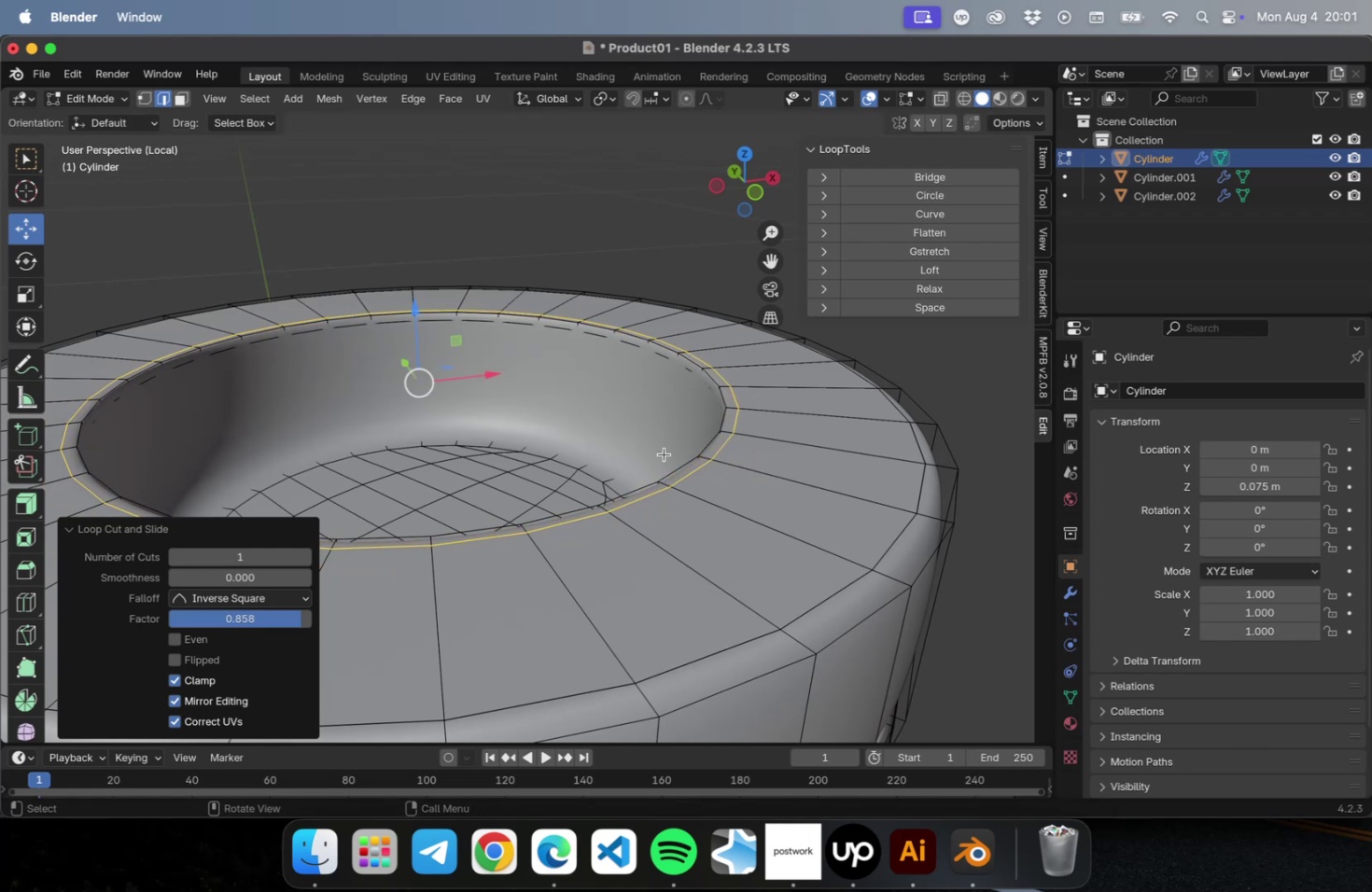 
scroll: coordinate [702, 502], scroll_direction: down, amount: 5.0
 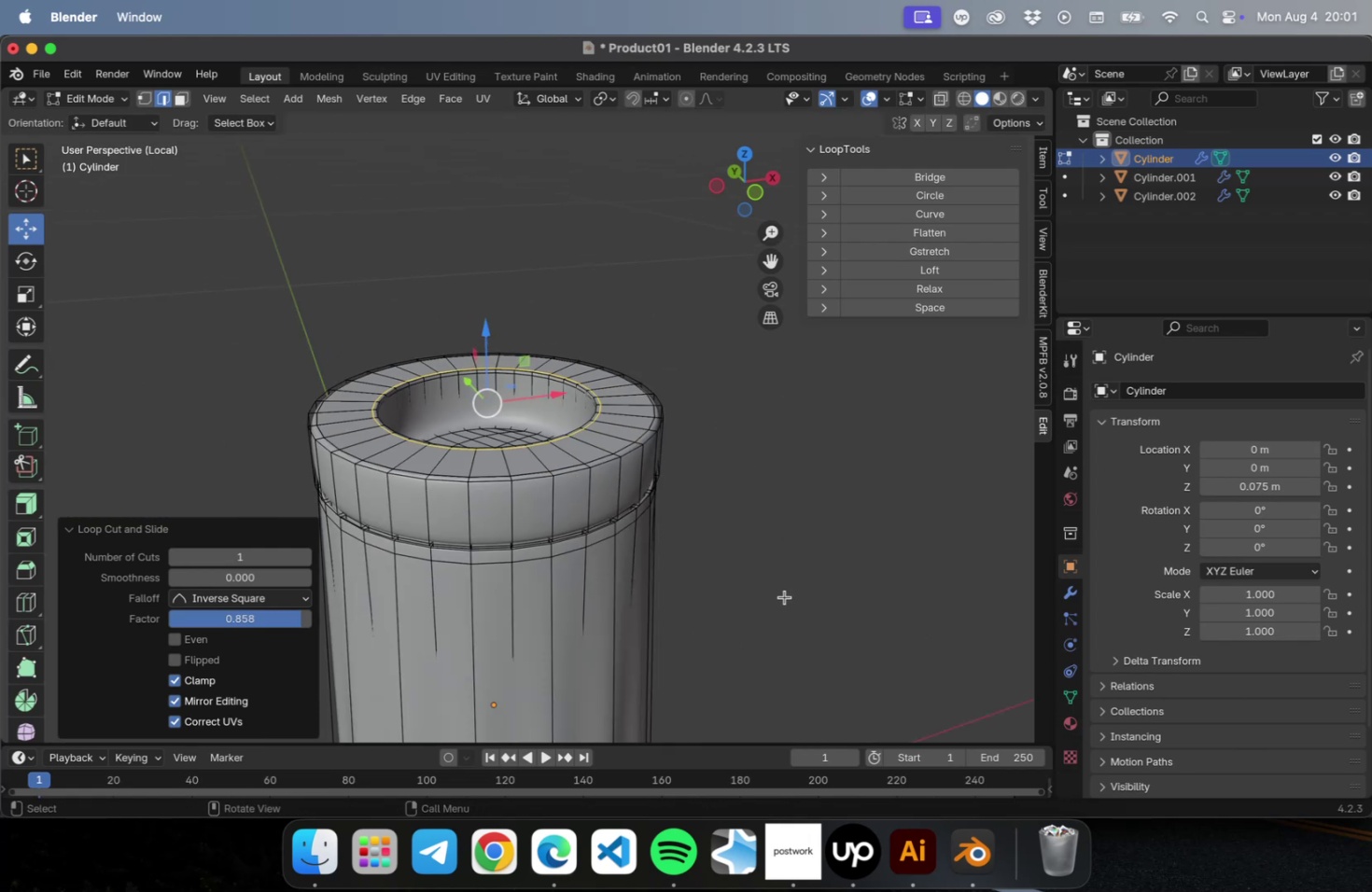 
left_click([783, 594])
 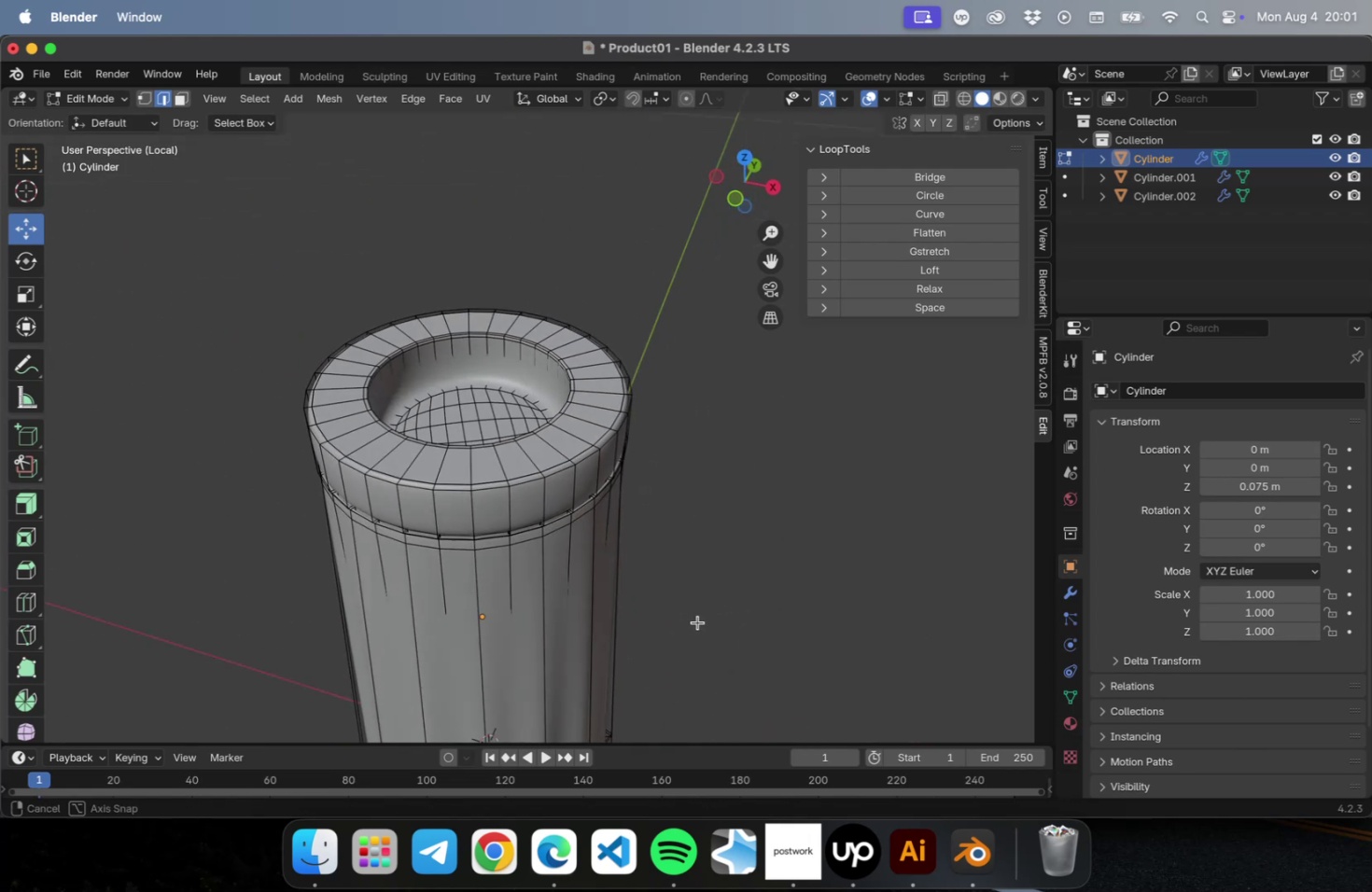 
scroll: coordinate [465, 384], scroll_direction: up, amount: 4.0
 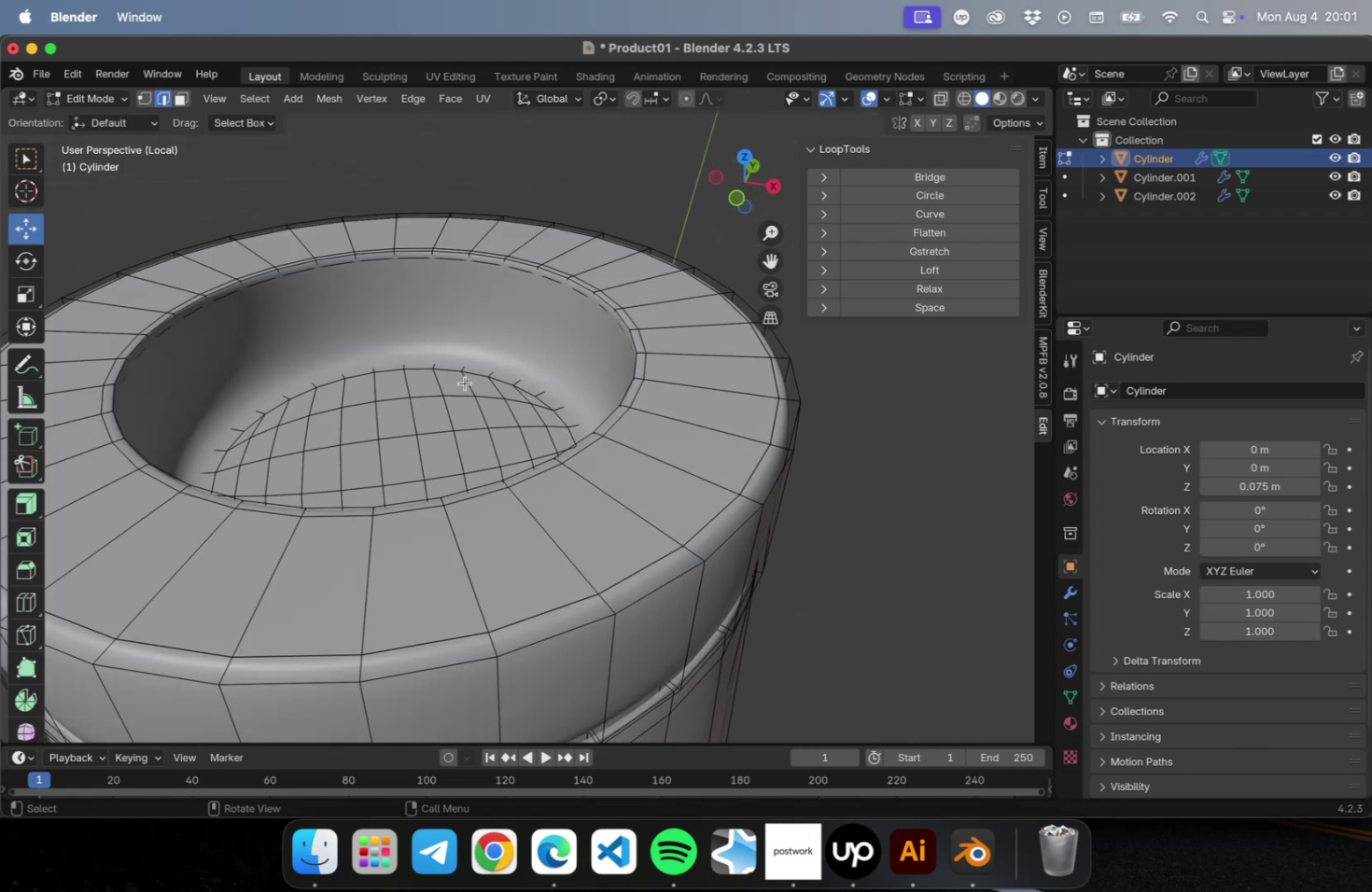 
key(Meta+CommandLeft)
 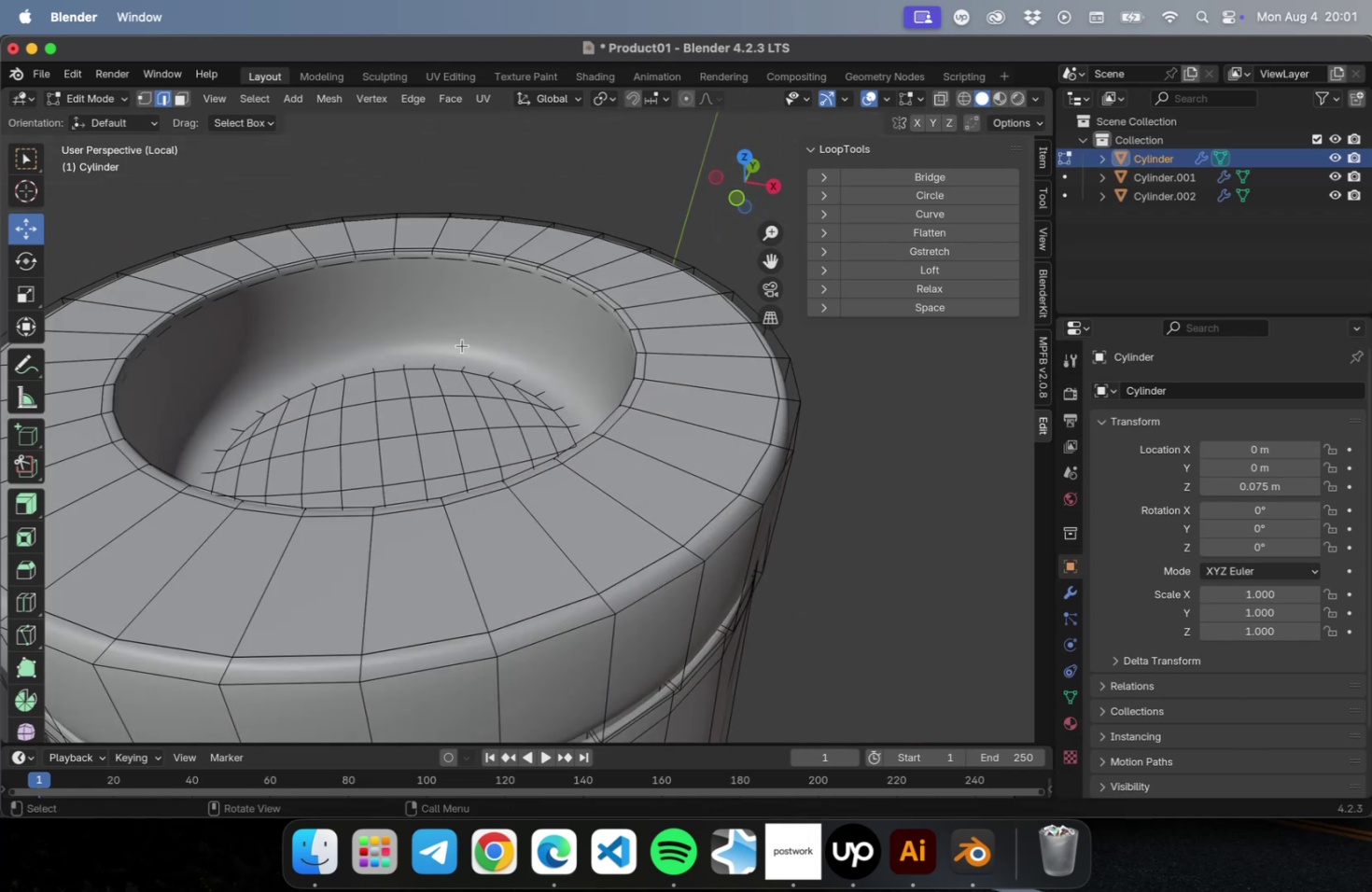 
key(Meta+CommandLeft)
 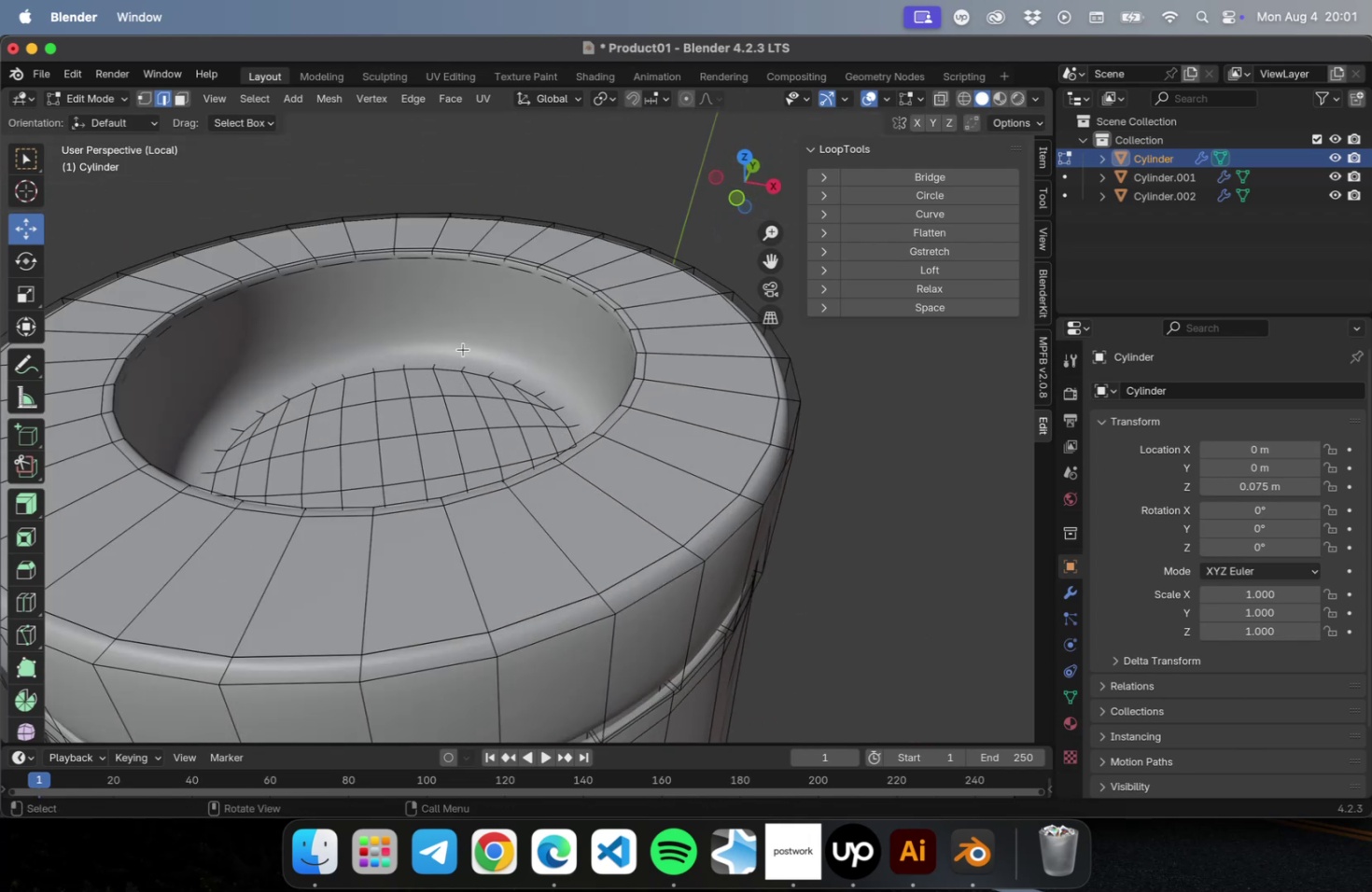 
key(Meta+R)
 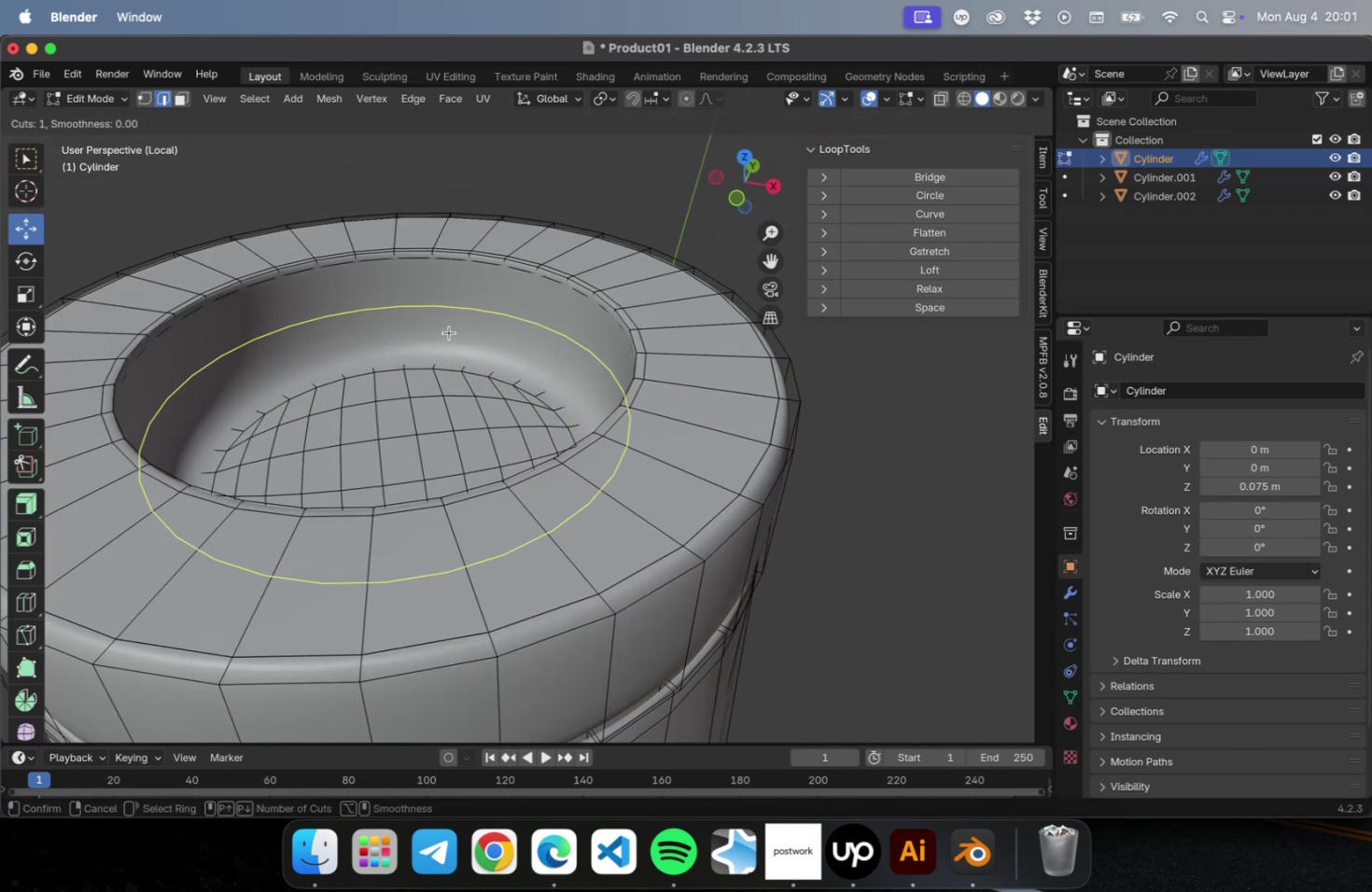 
left_click_drag(start_coordinate=[424, 330], to_coordinate=[422, 366])
 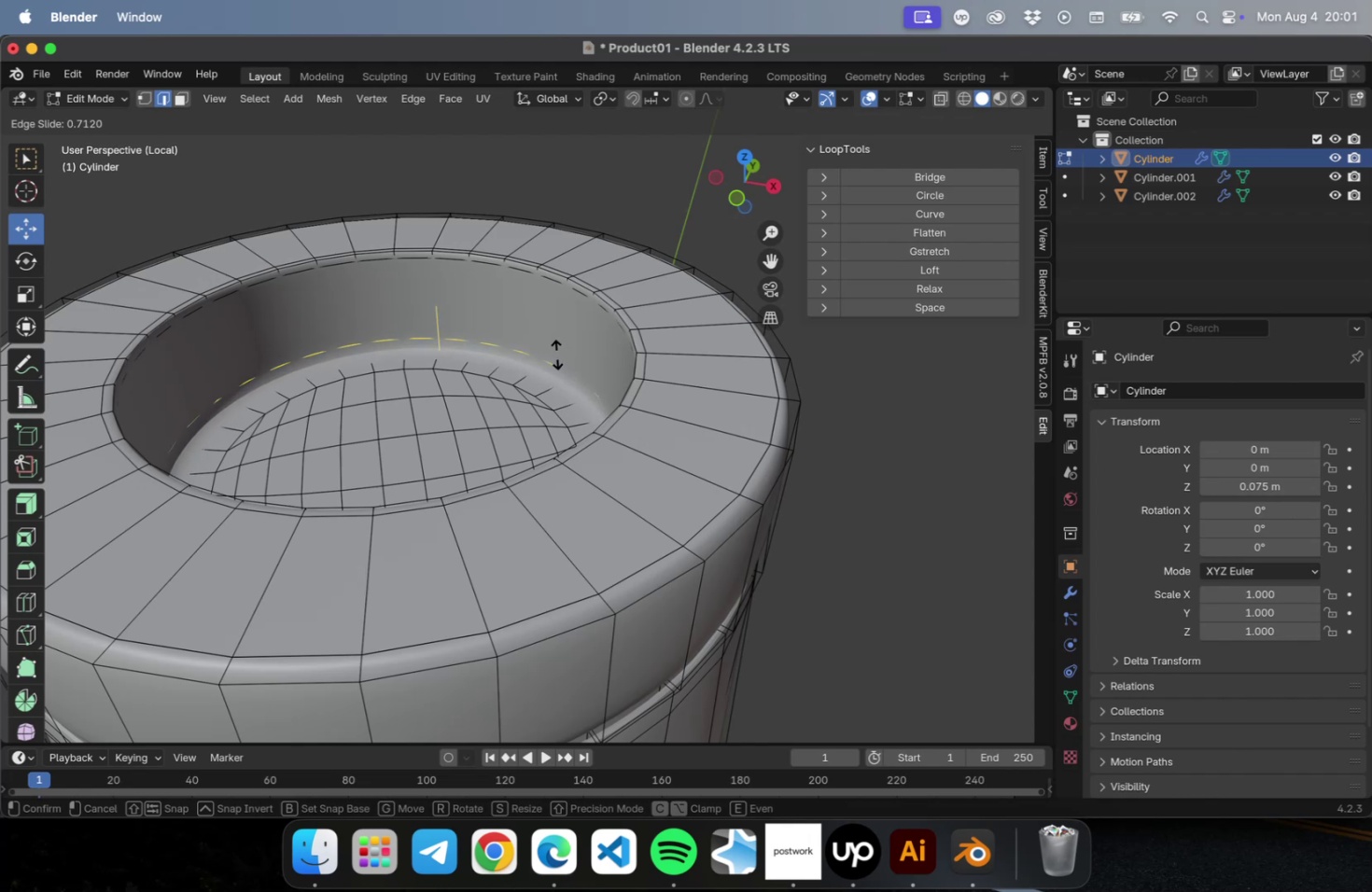 
left_click([556, 356])
 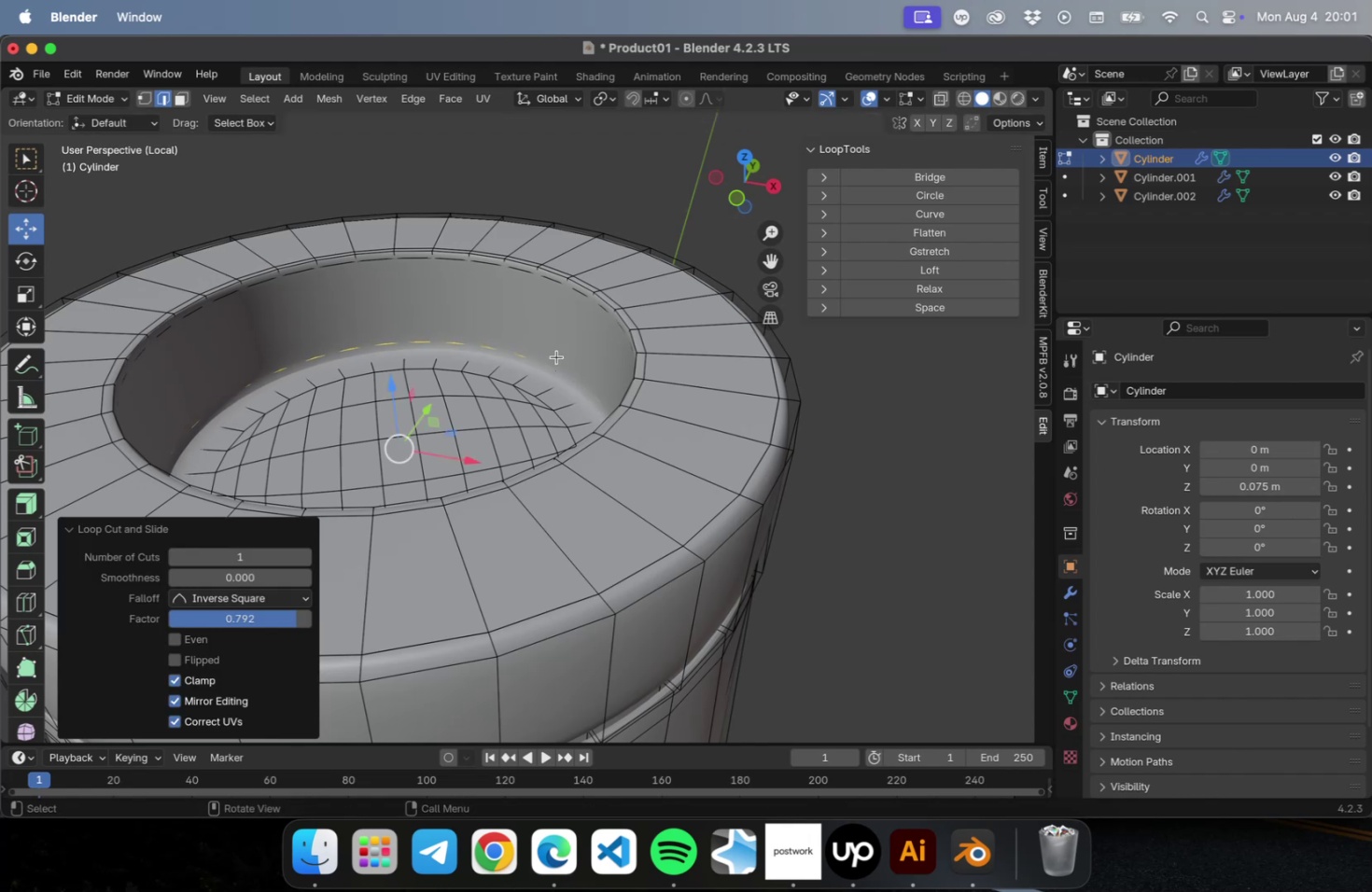 
key(Tab)
 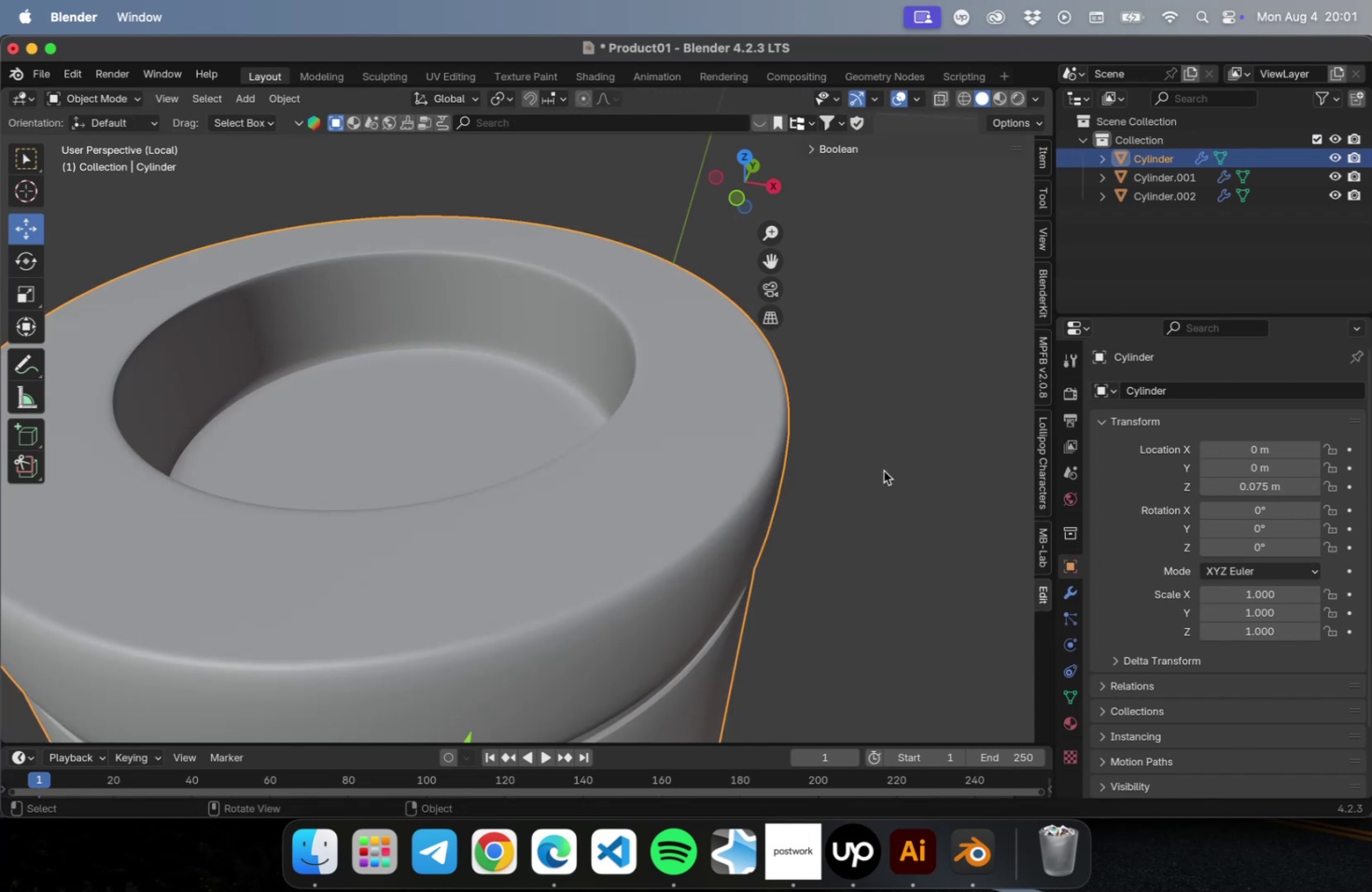 
scroll: coordinate [756, 654], scroll_direction: down, amount: 7.0
 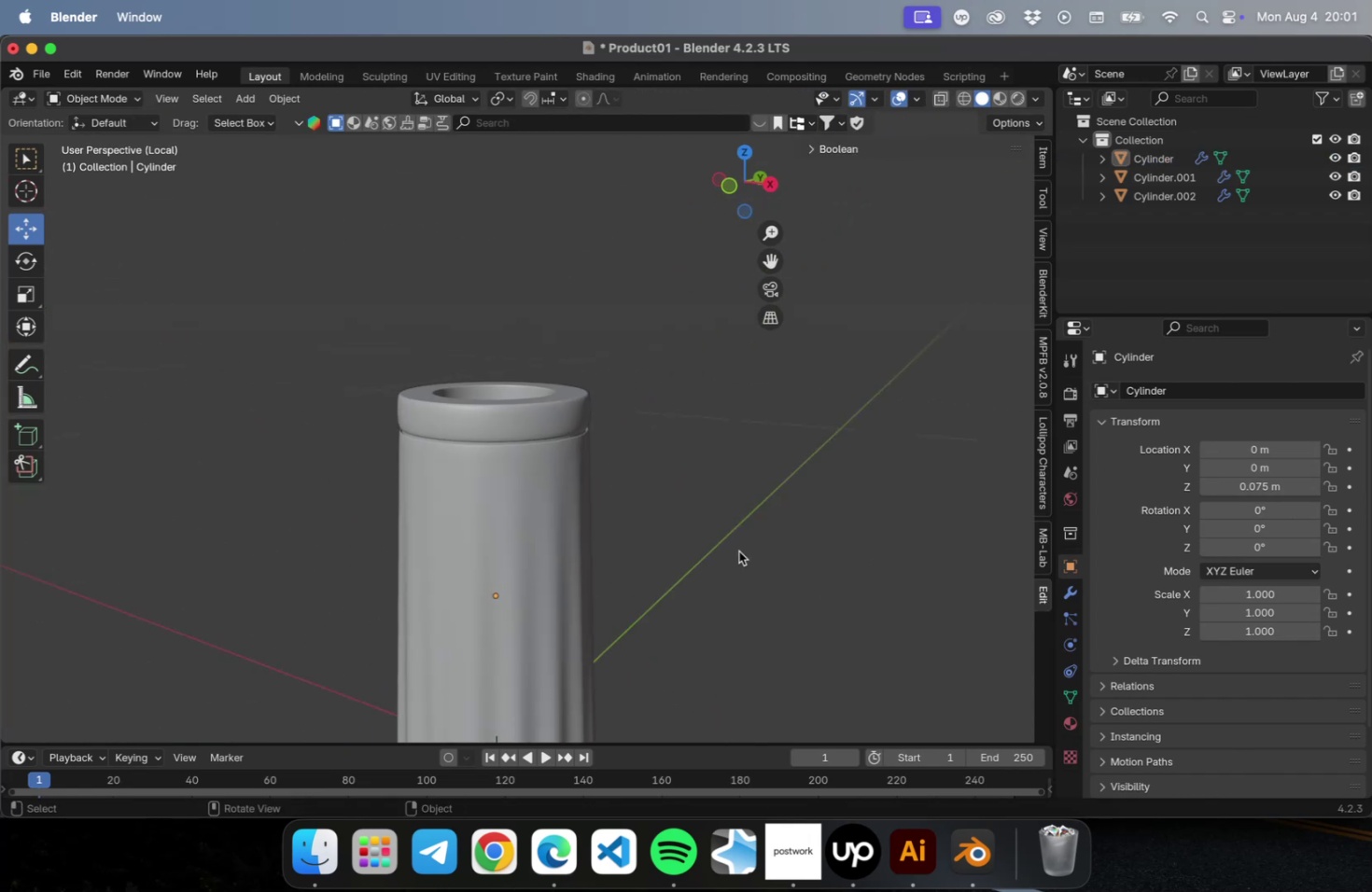 
left_click([576, 582])
 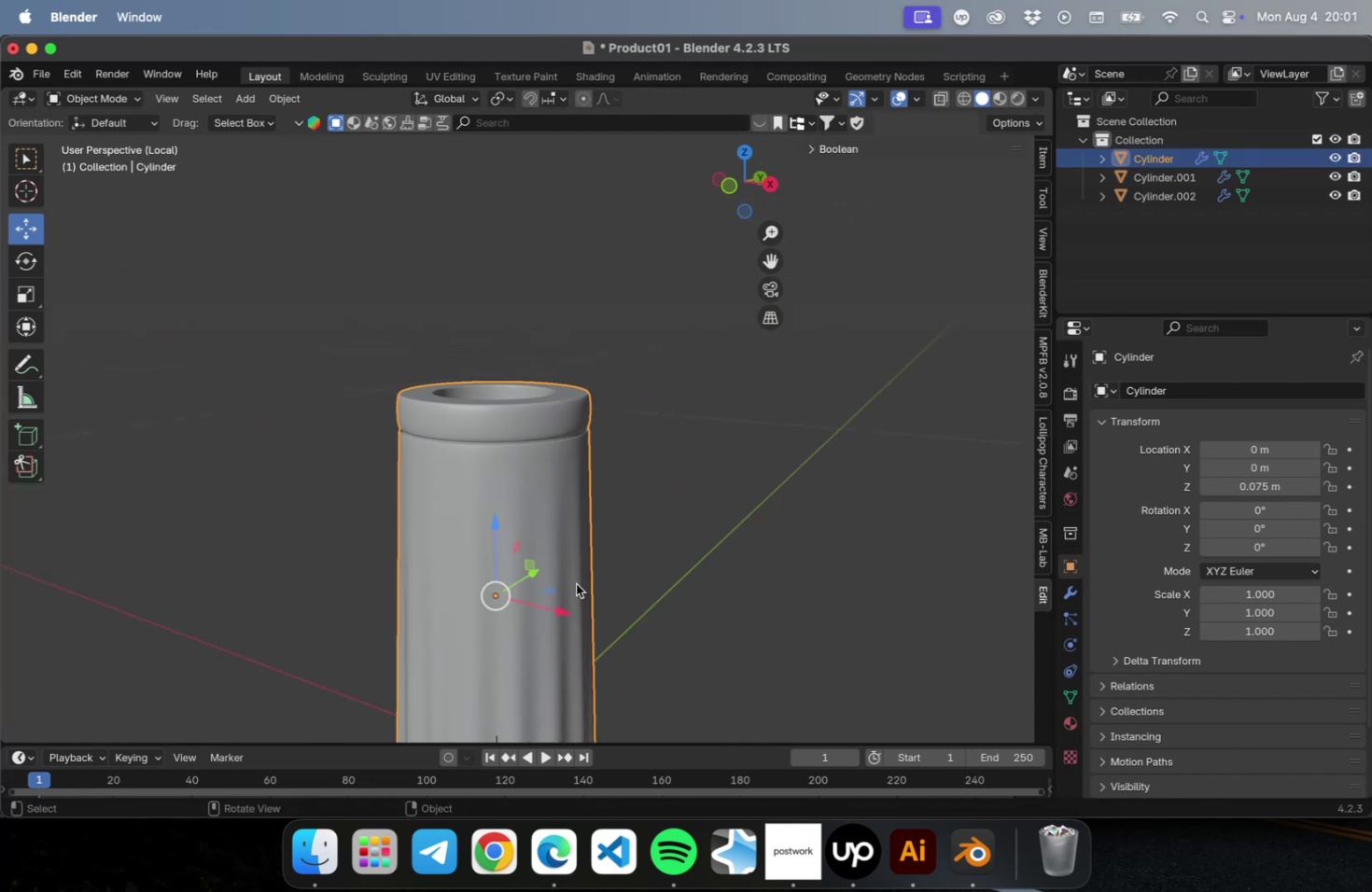 
hold_key(key=ShiftLeft, duration=0.33)
 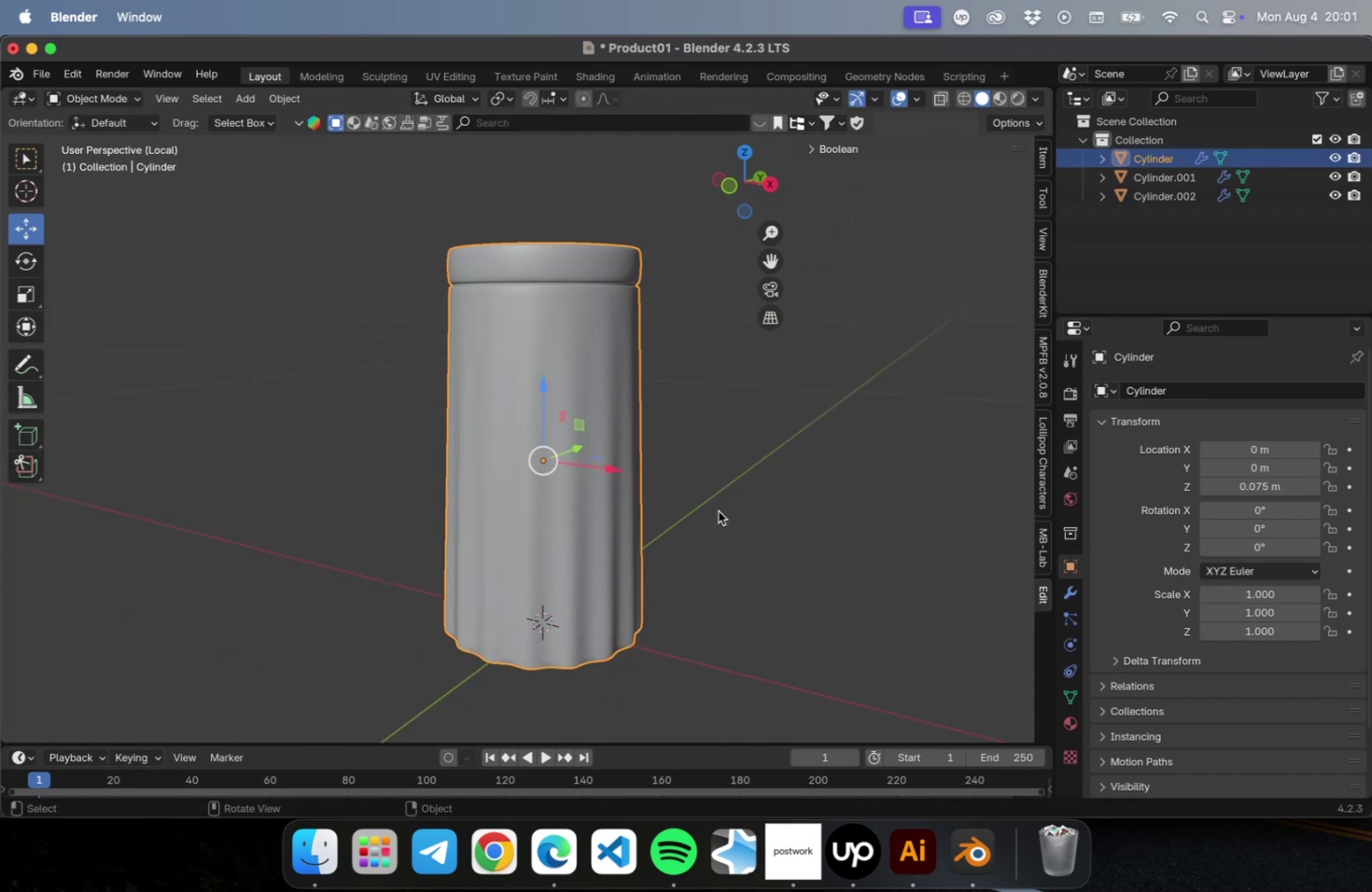 
key(Meta+CommandLeft)
 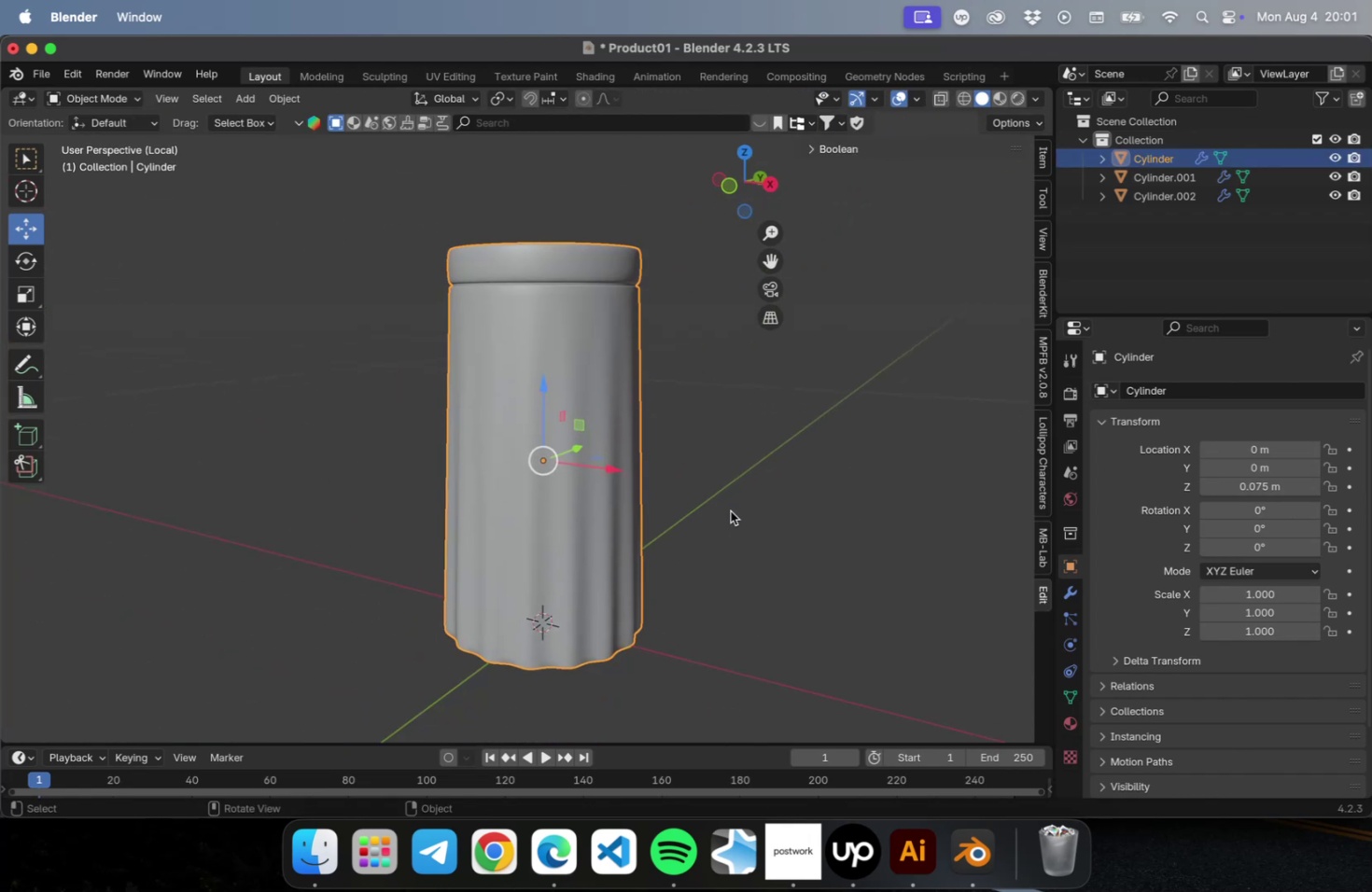 
key(Meta+S)
 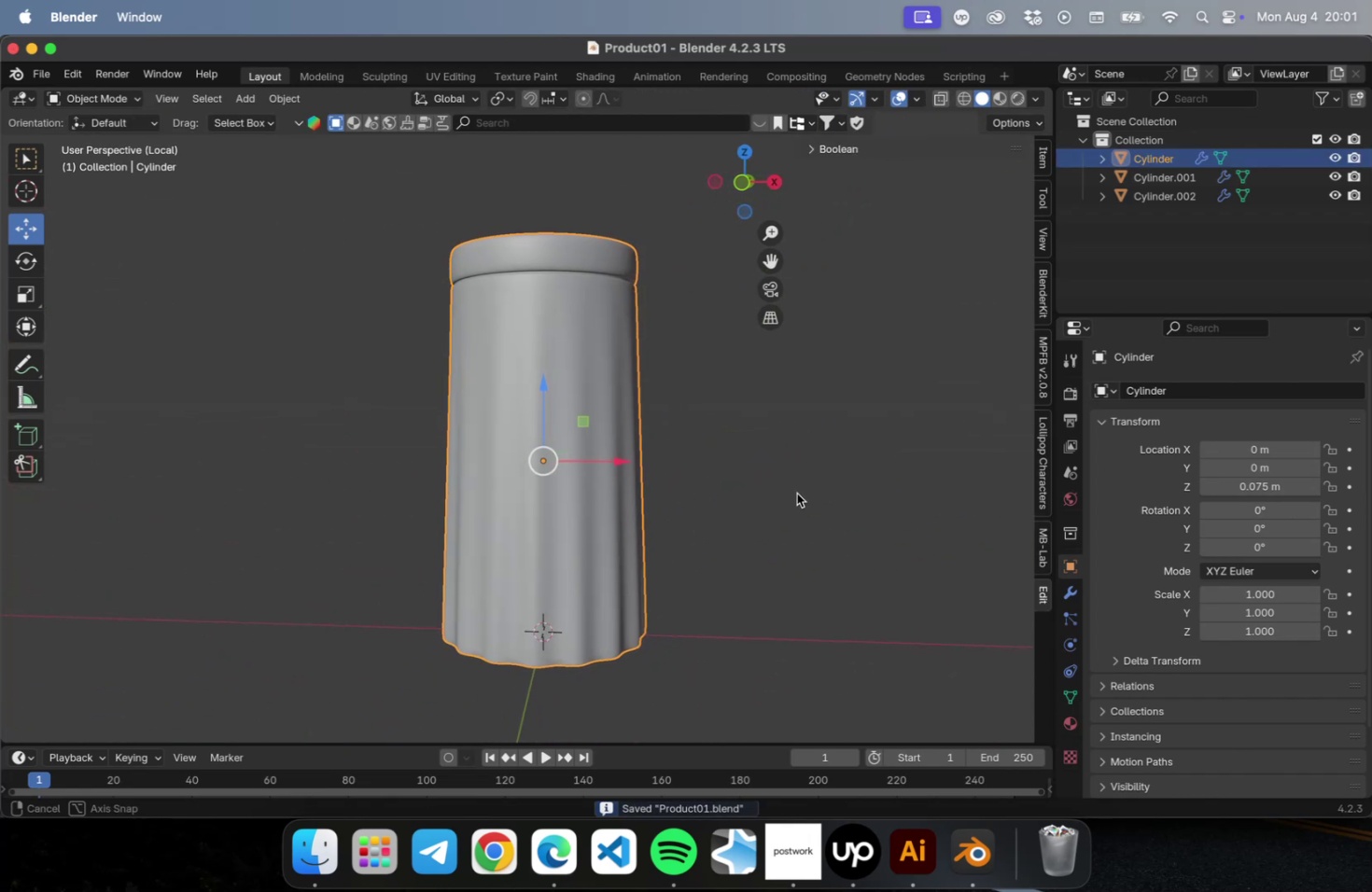 
key(NumLock)
 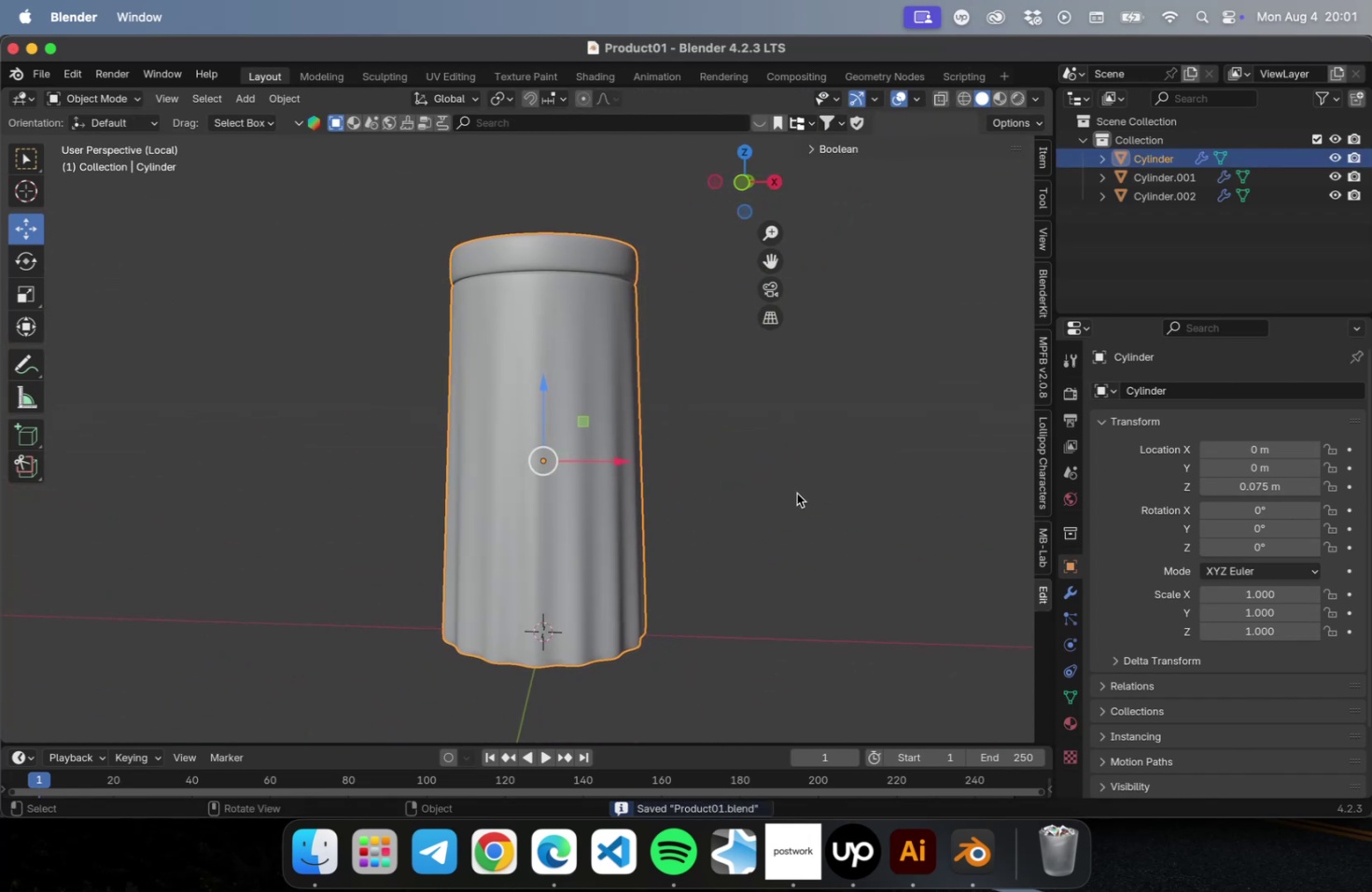 
key(Numpad1)
 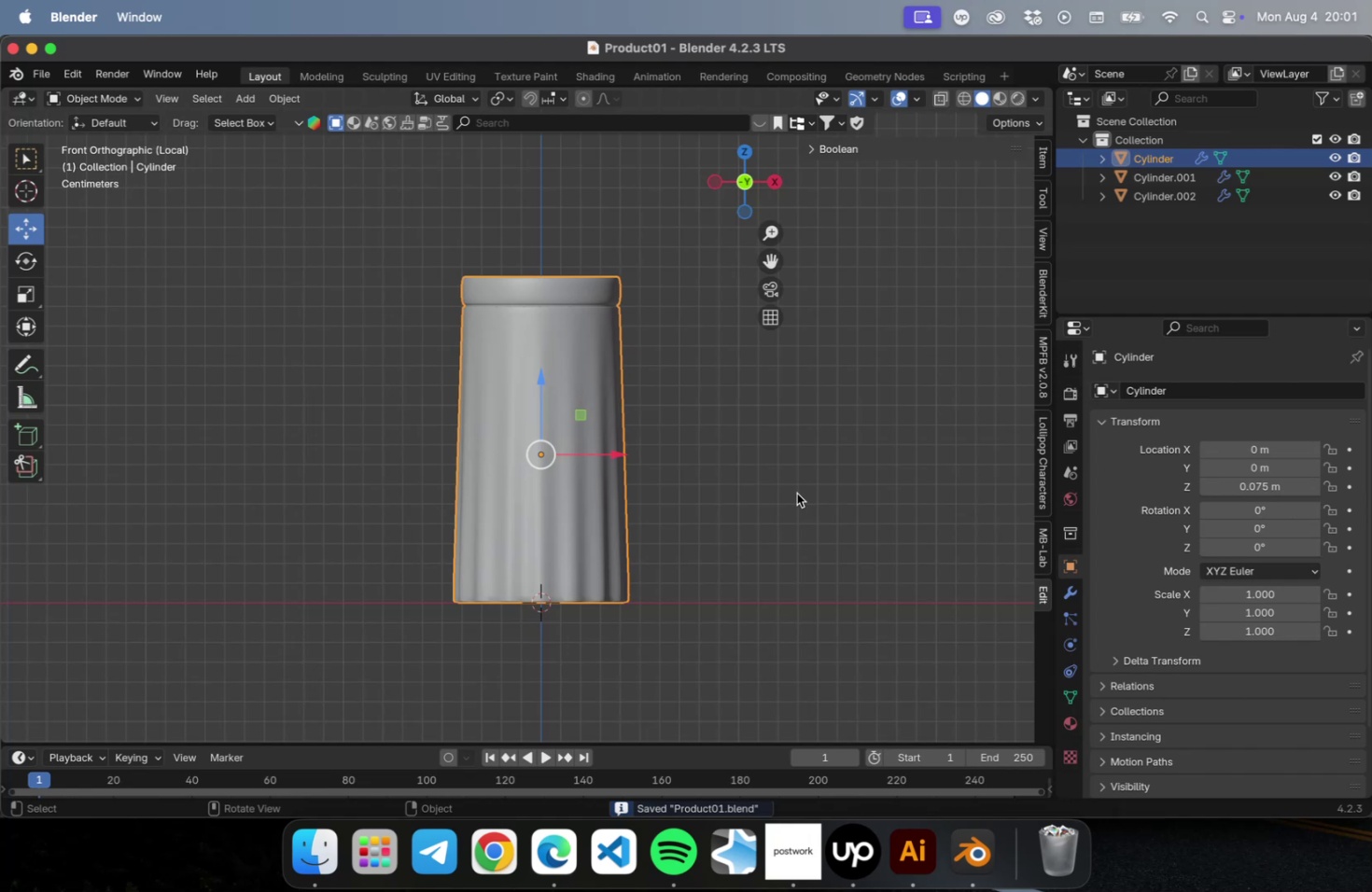 
scroll: coordinate [544, 536], scroll_direction: up, amount: 16.0
 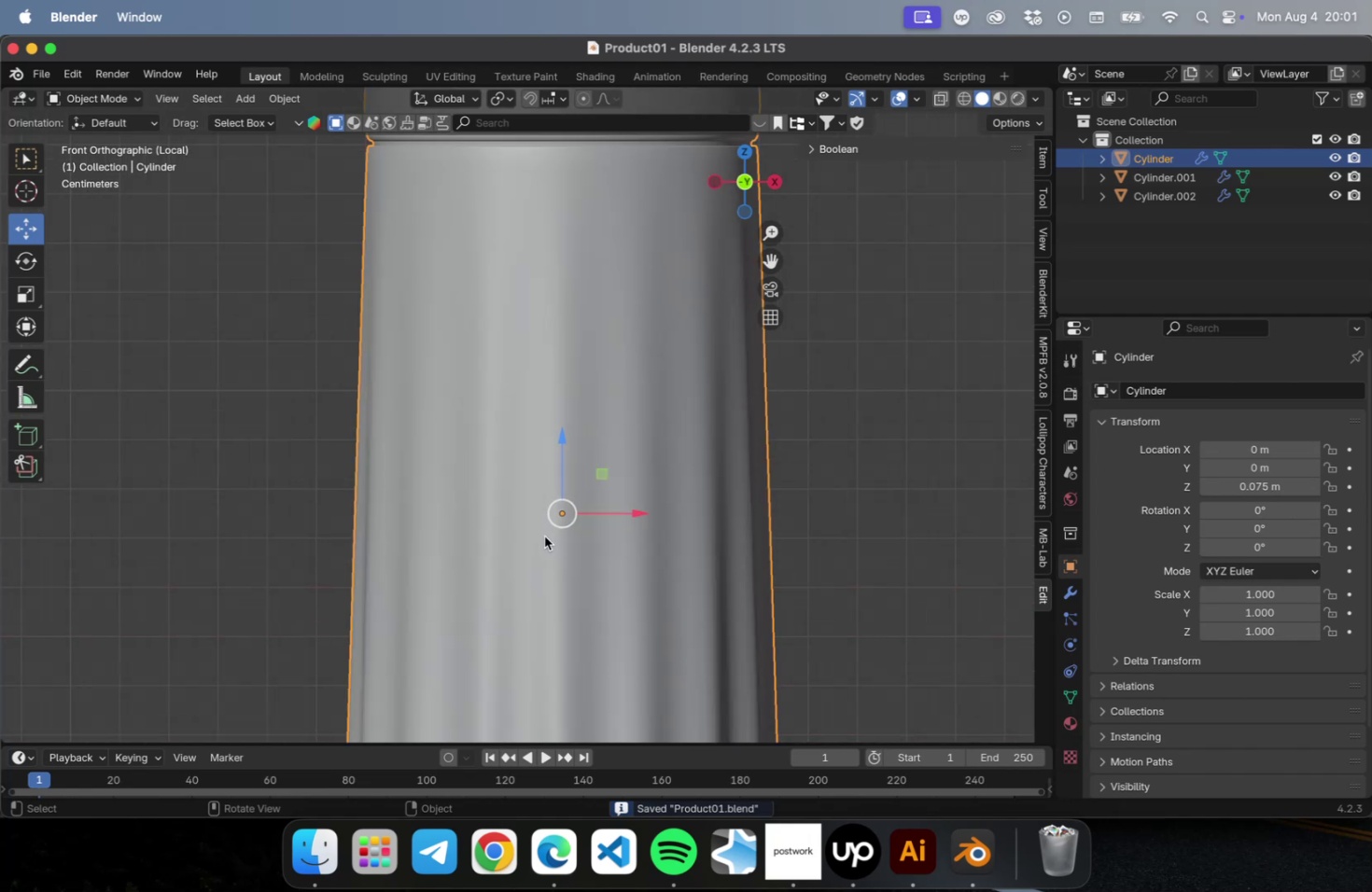 
key(Shift+ShiftLeft)
 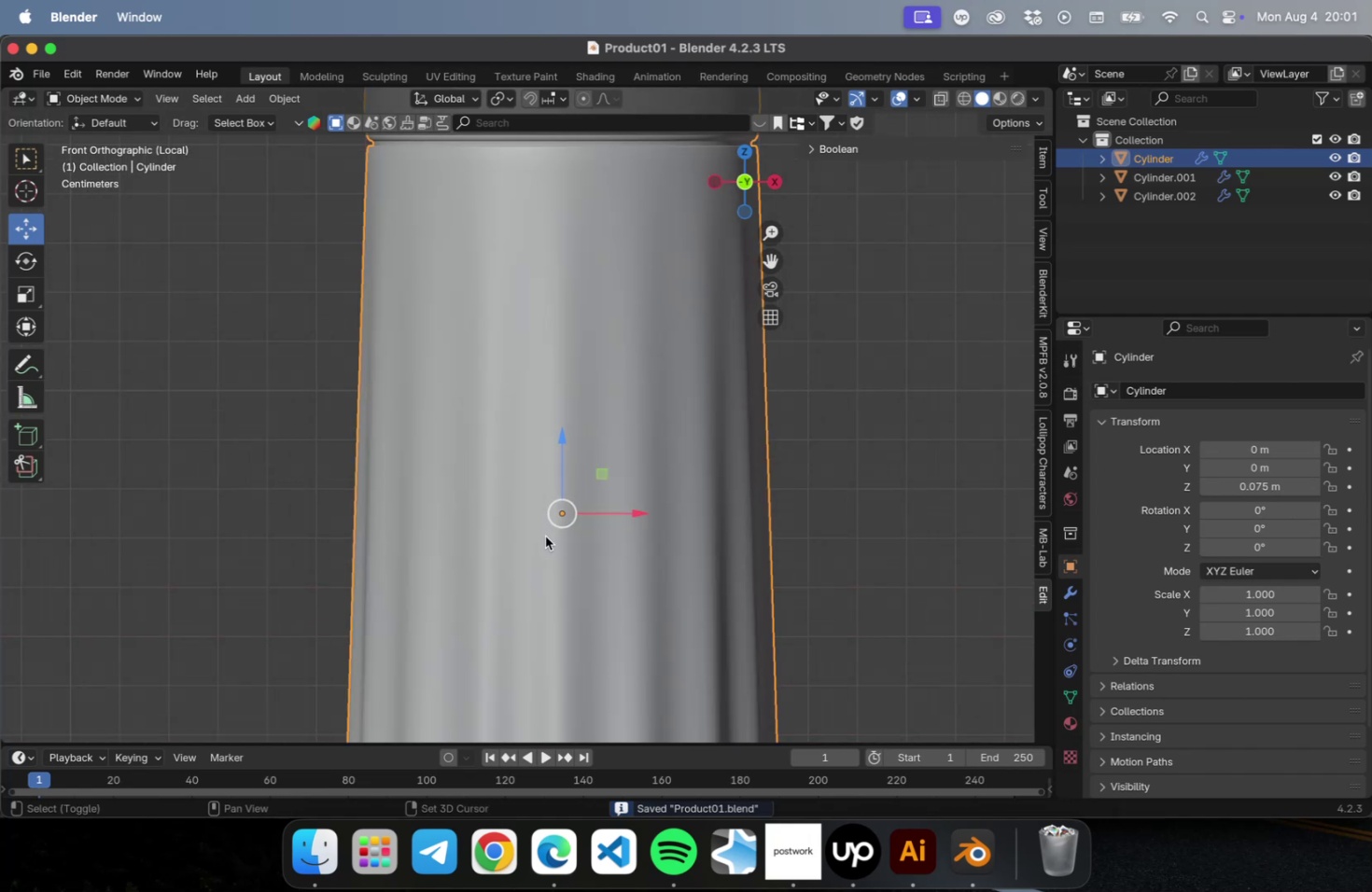 
hold_key(key=ShiftLeft, duration=0.33)
 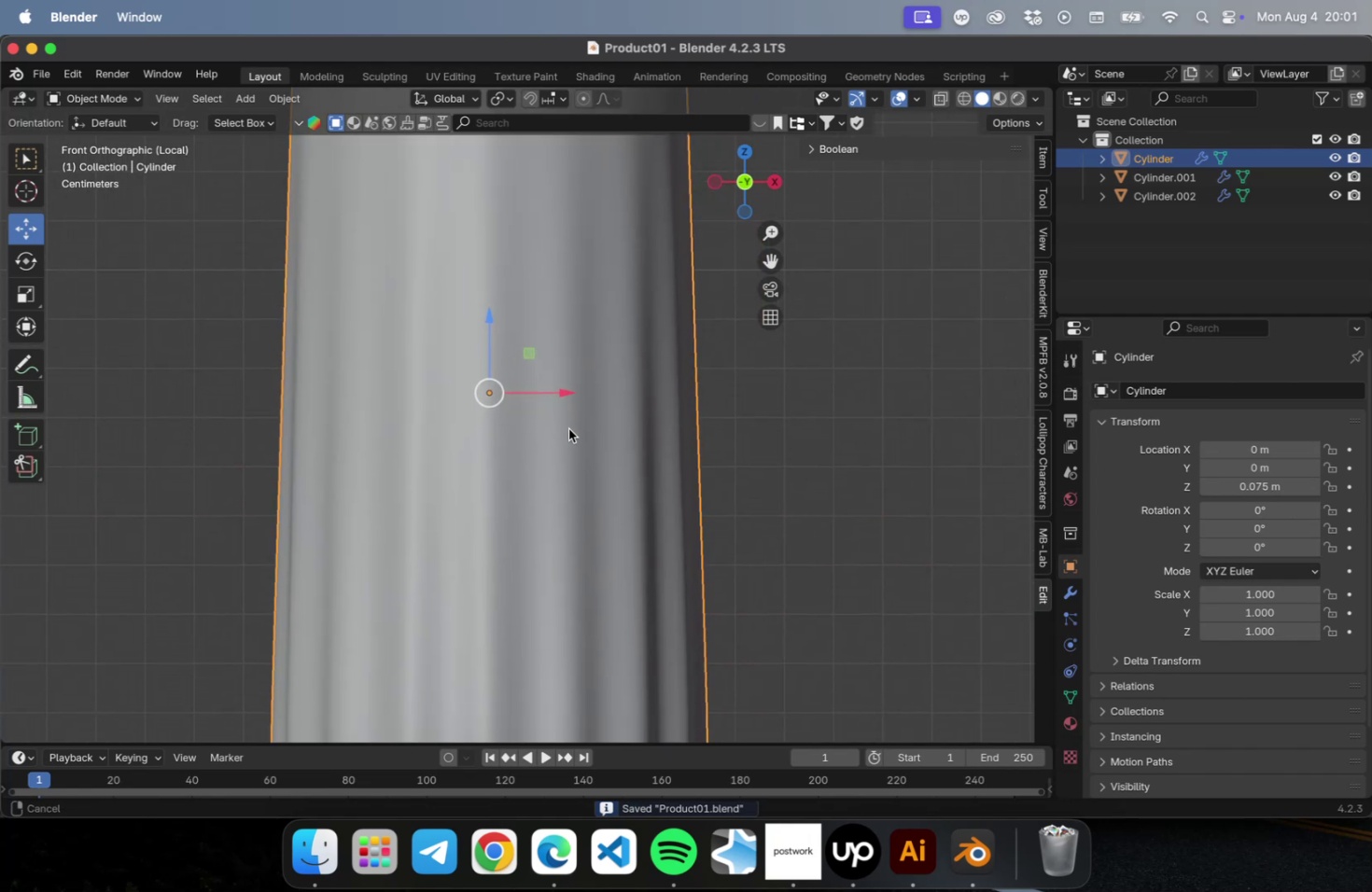 
scroll: coordinate [573, 442], scroll_direction: down, amount: 2.0
 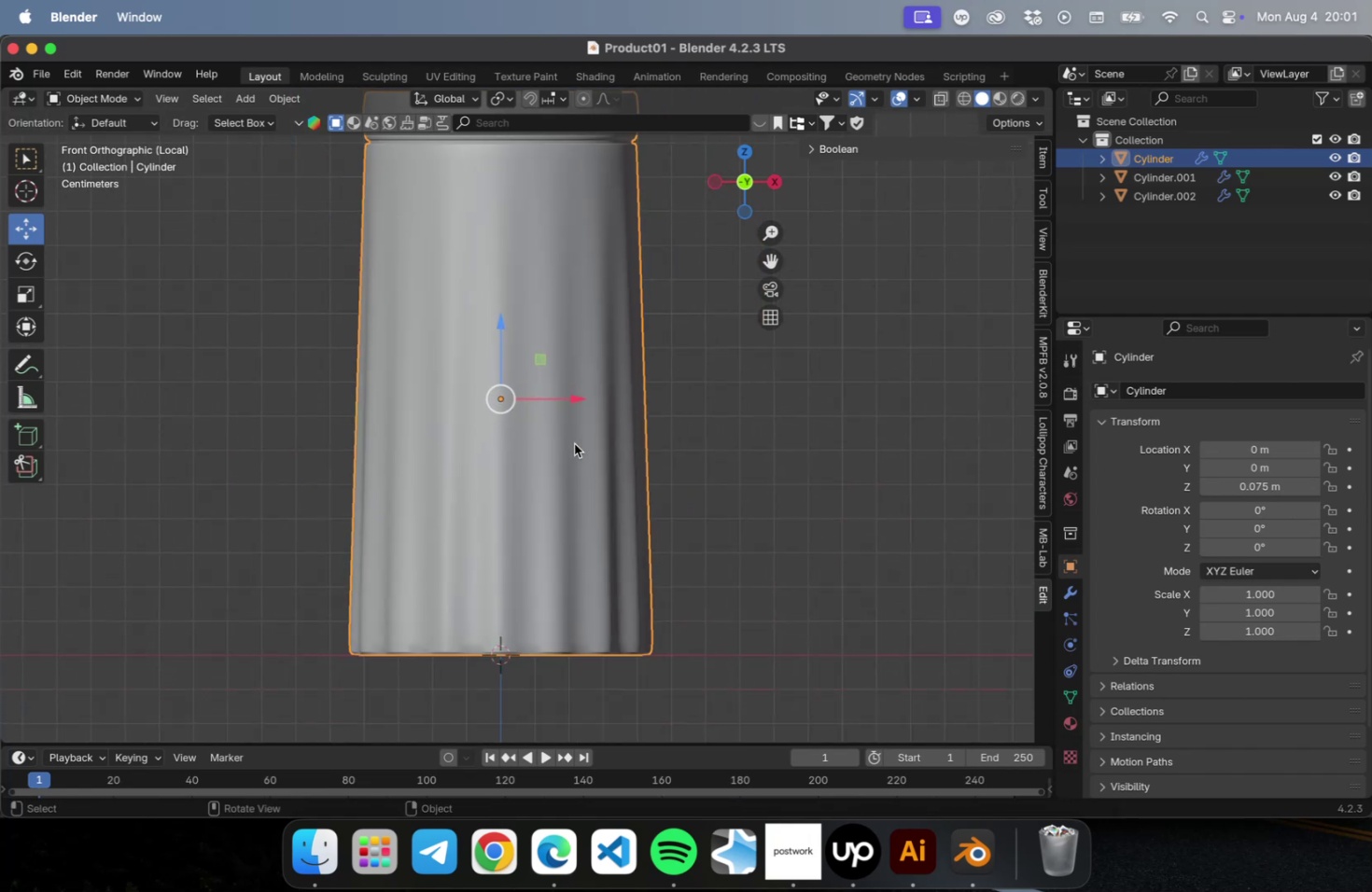 
hold_key(key=ShiftLeft, duration=0.42)
 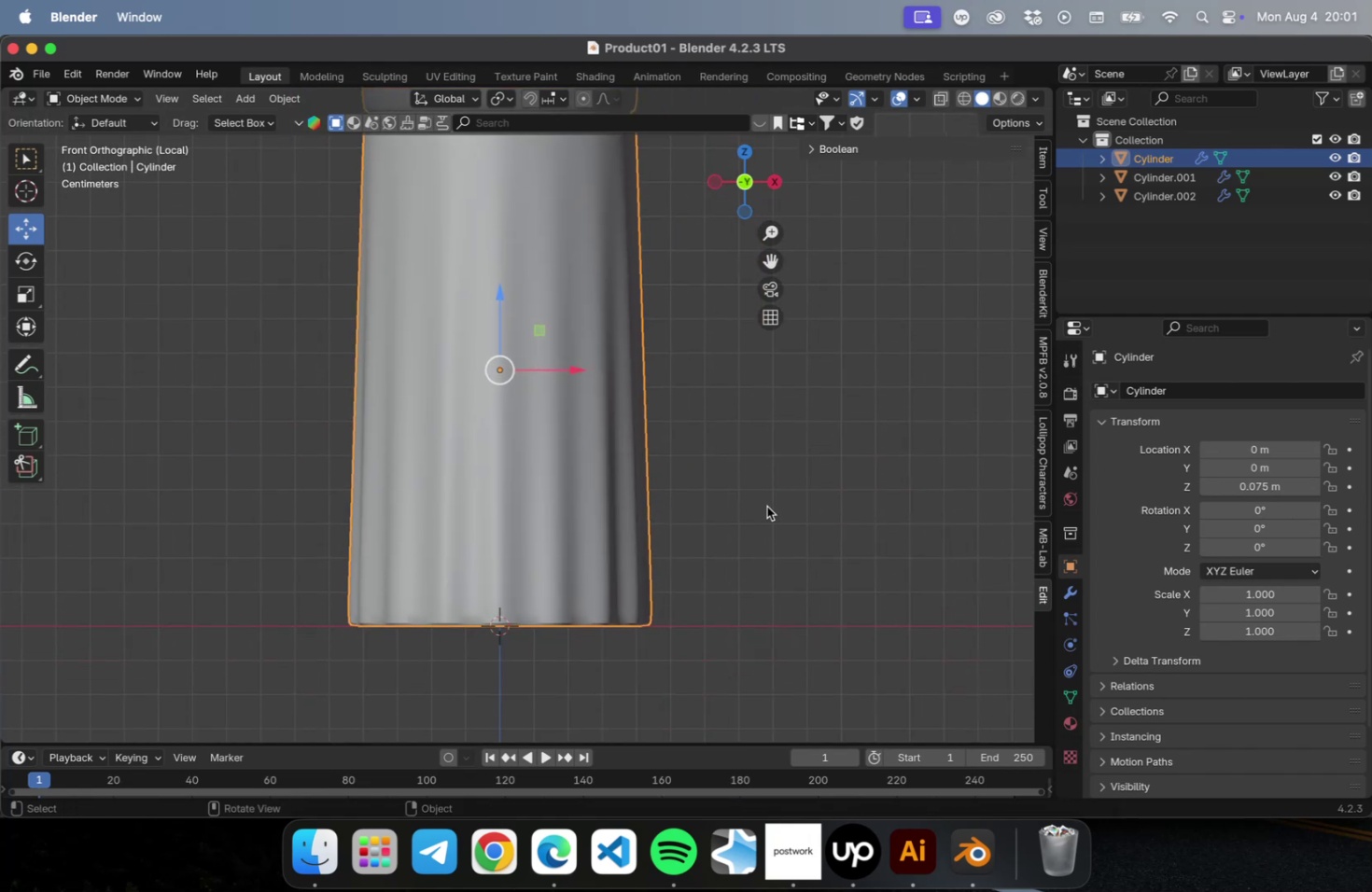 
left_click([766, 506])
 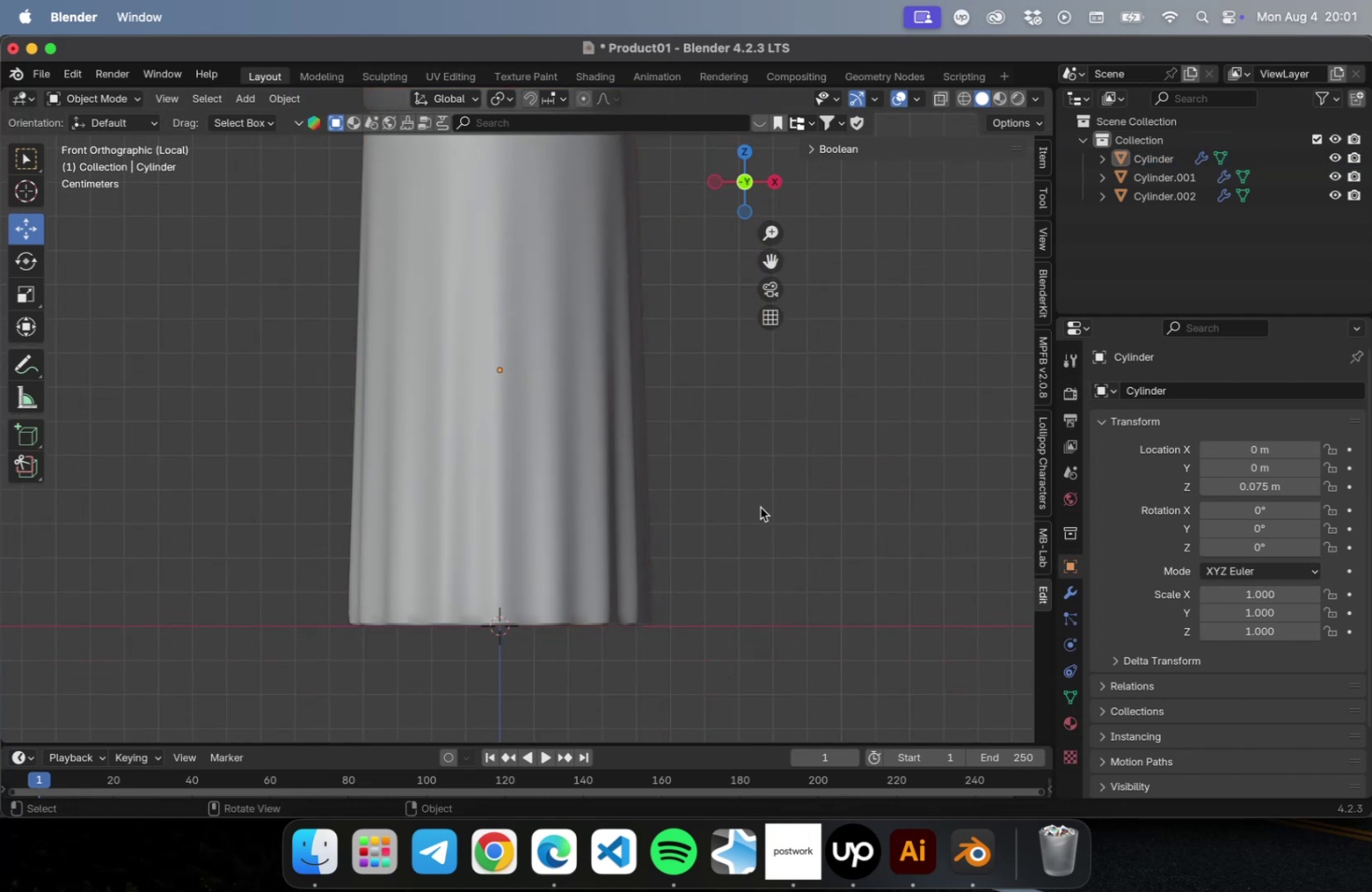 
left_click_drag(start_coordinate=[756, 506], to_coordinate=[367, 517])
 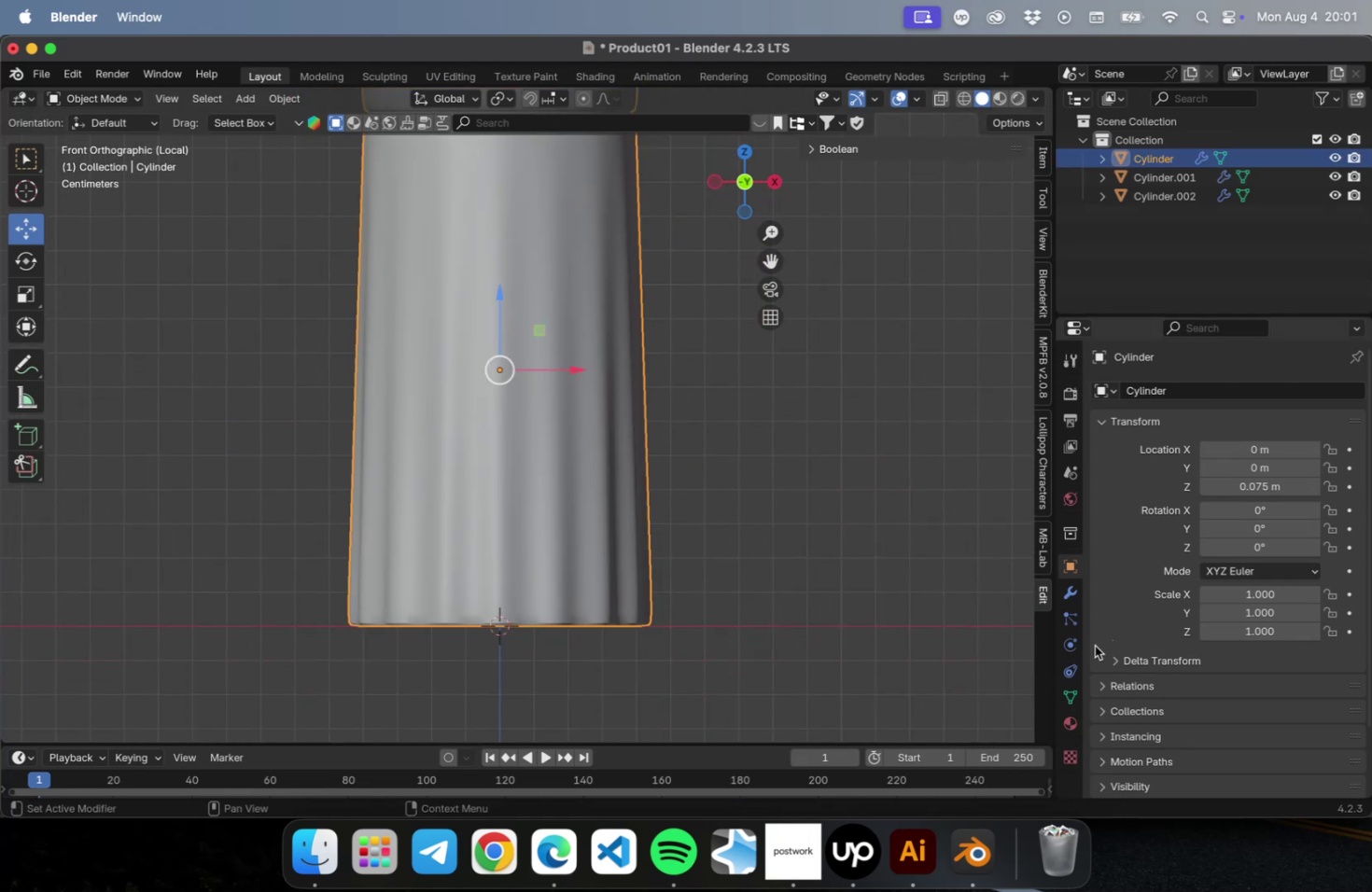 
mouse_move([1064, 621])
 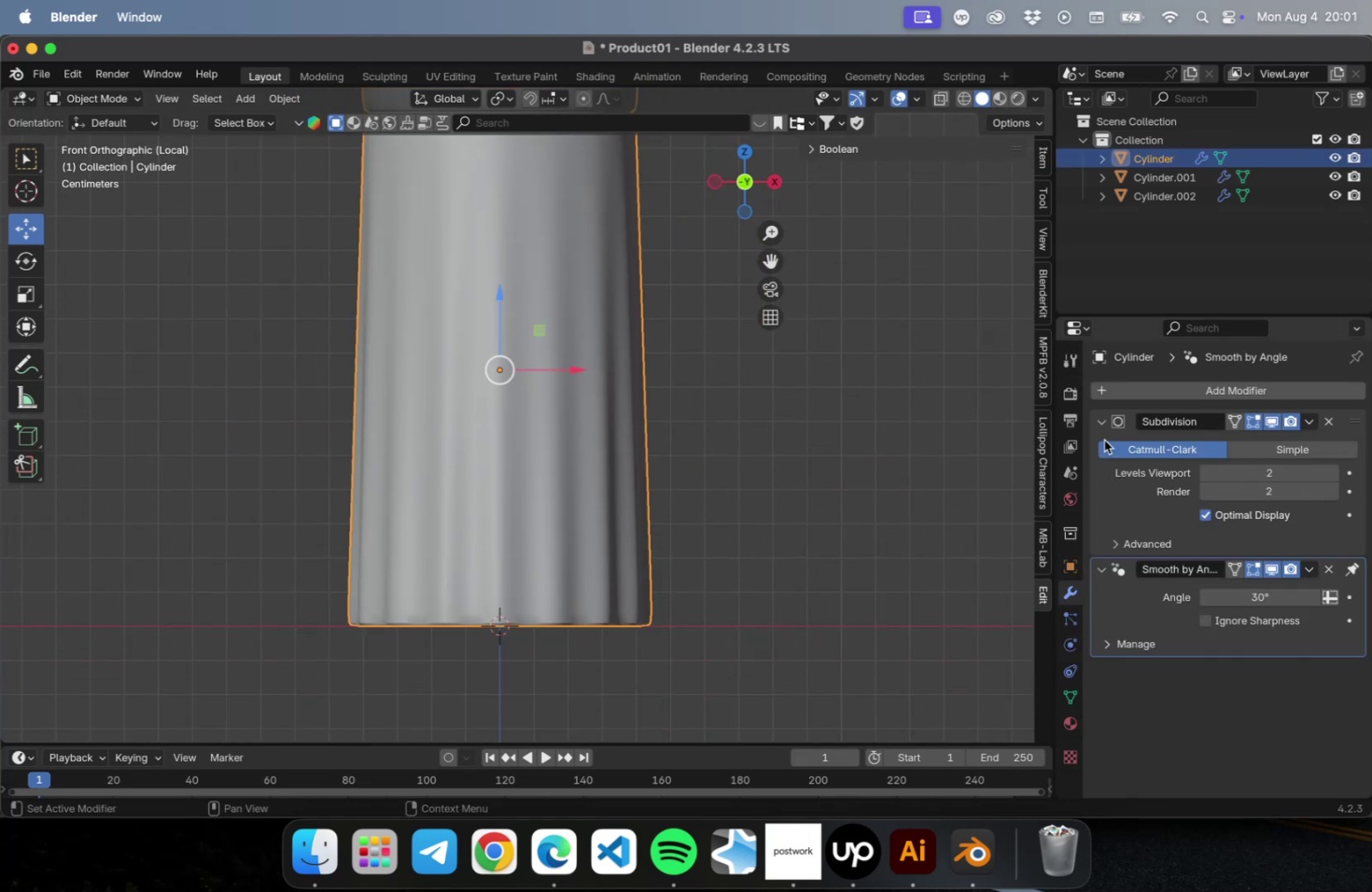 
left_click([1097, 426])
 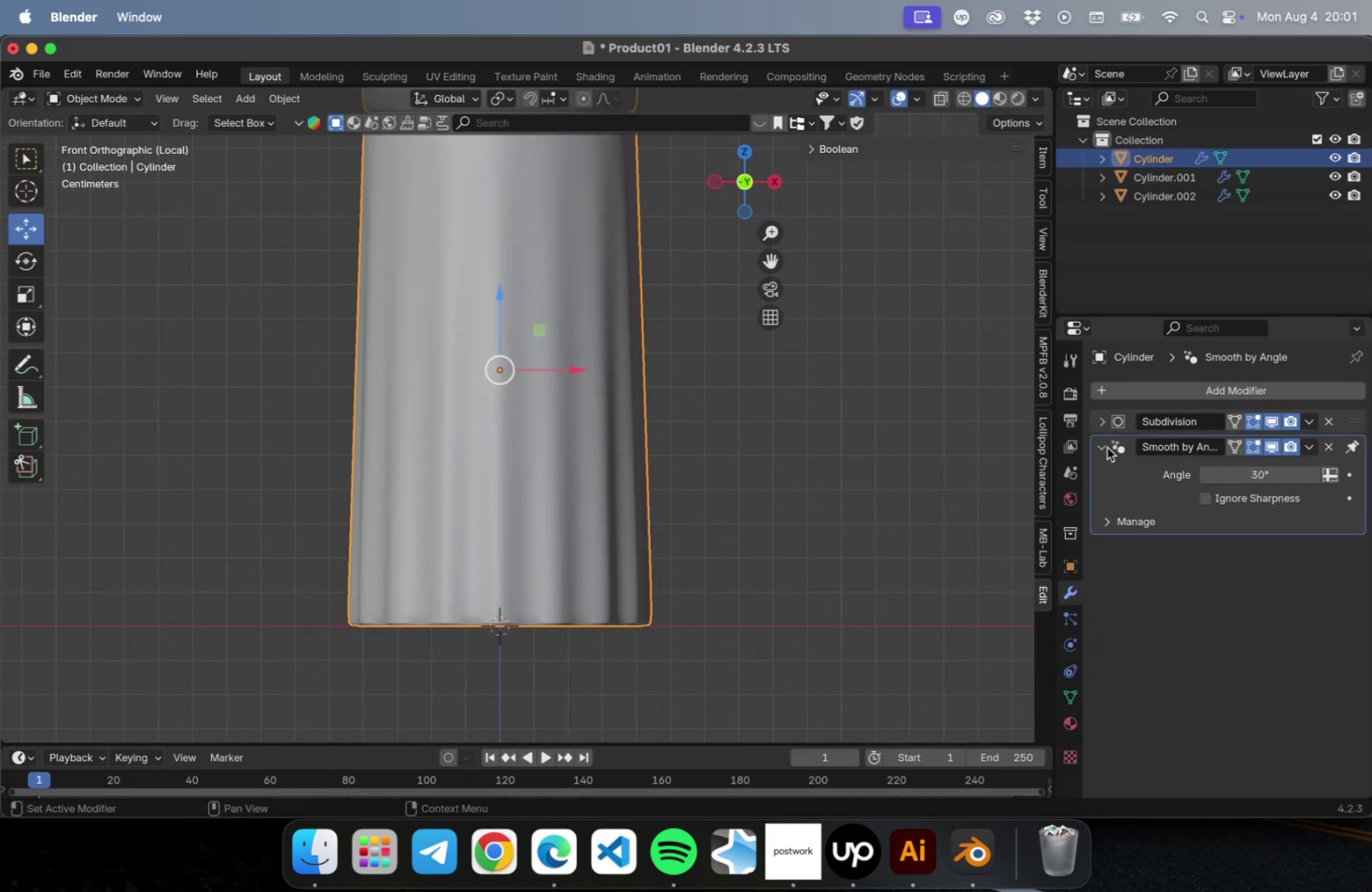 
left_click([1103, 451])
 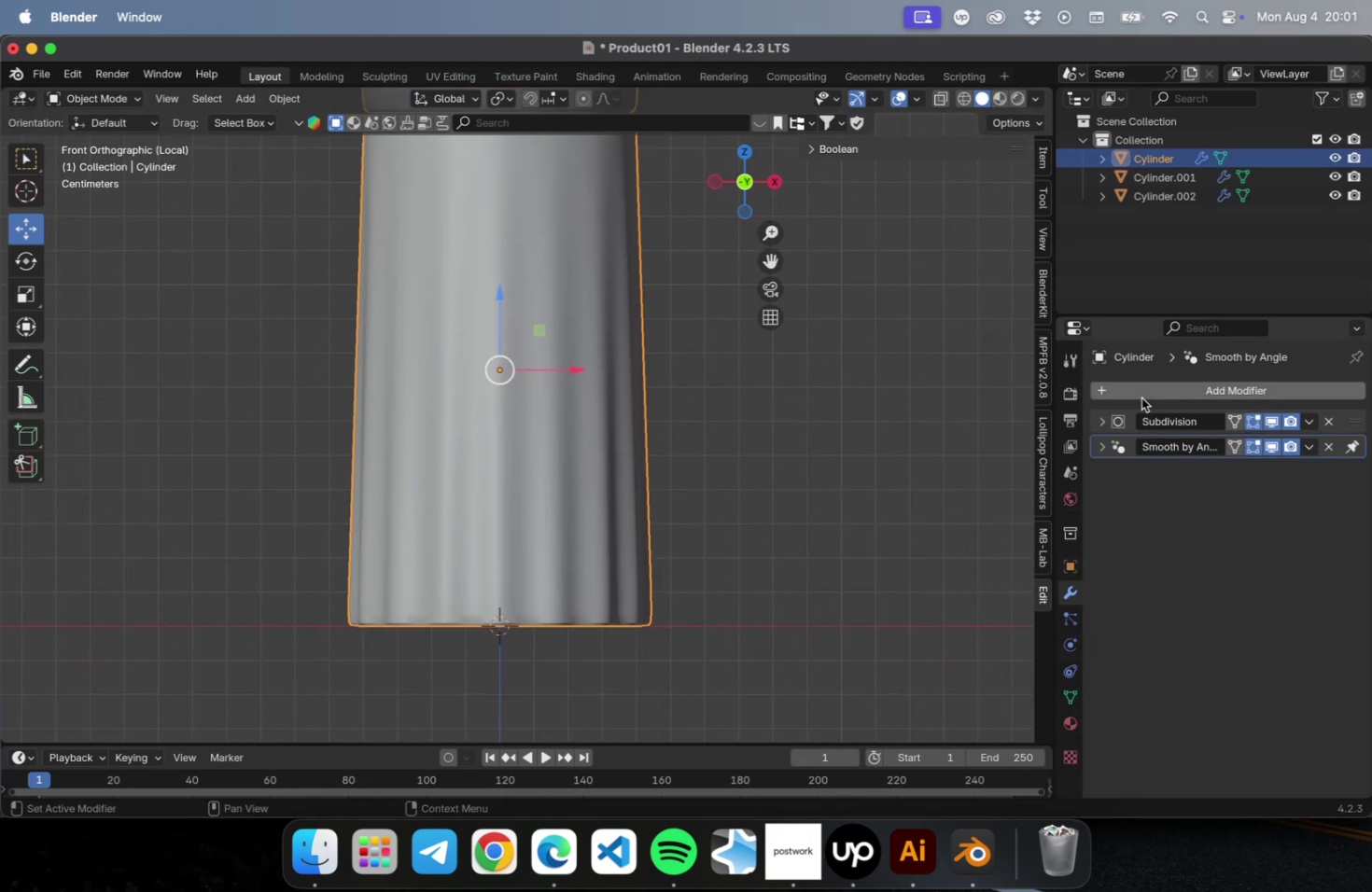 
left_click([1141, 395])
 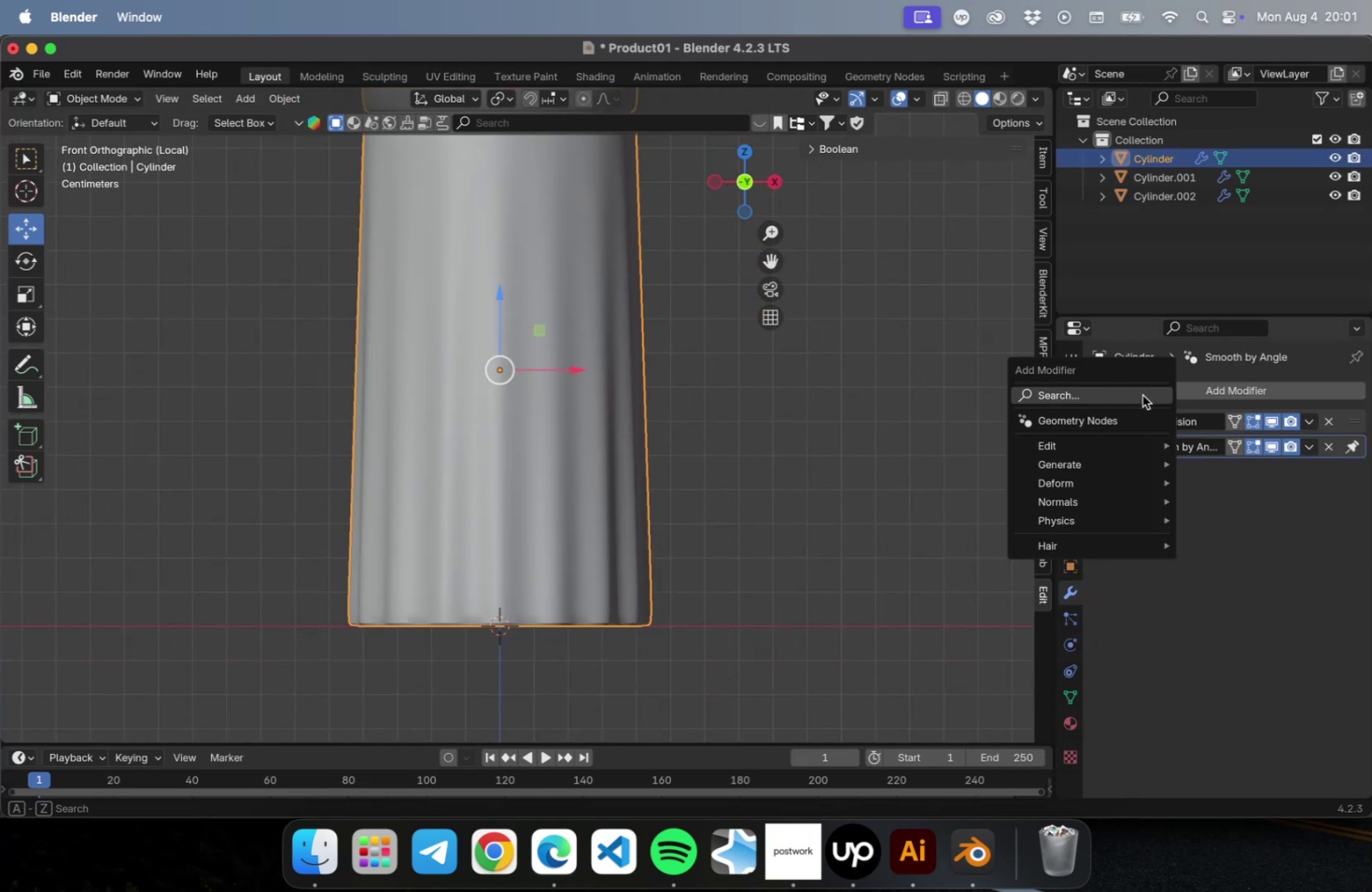 
type(def)
 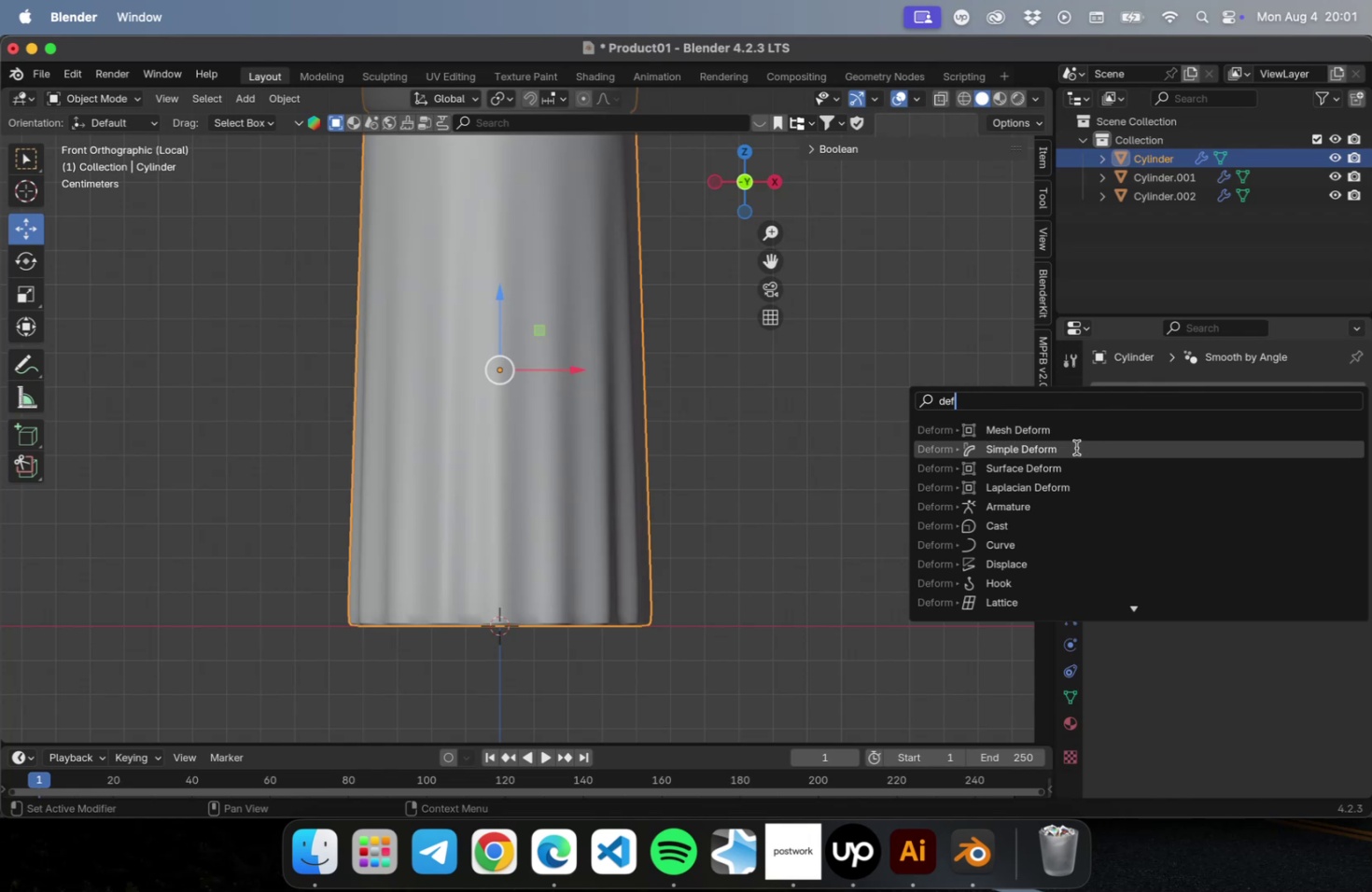 
left_click([1074, 449])
 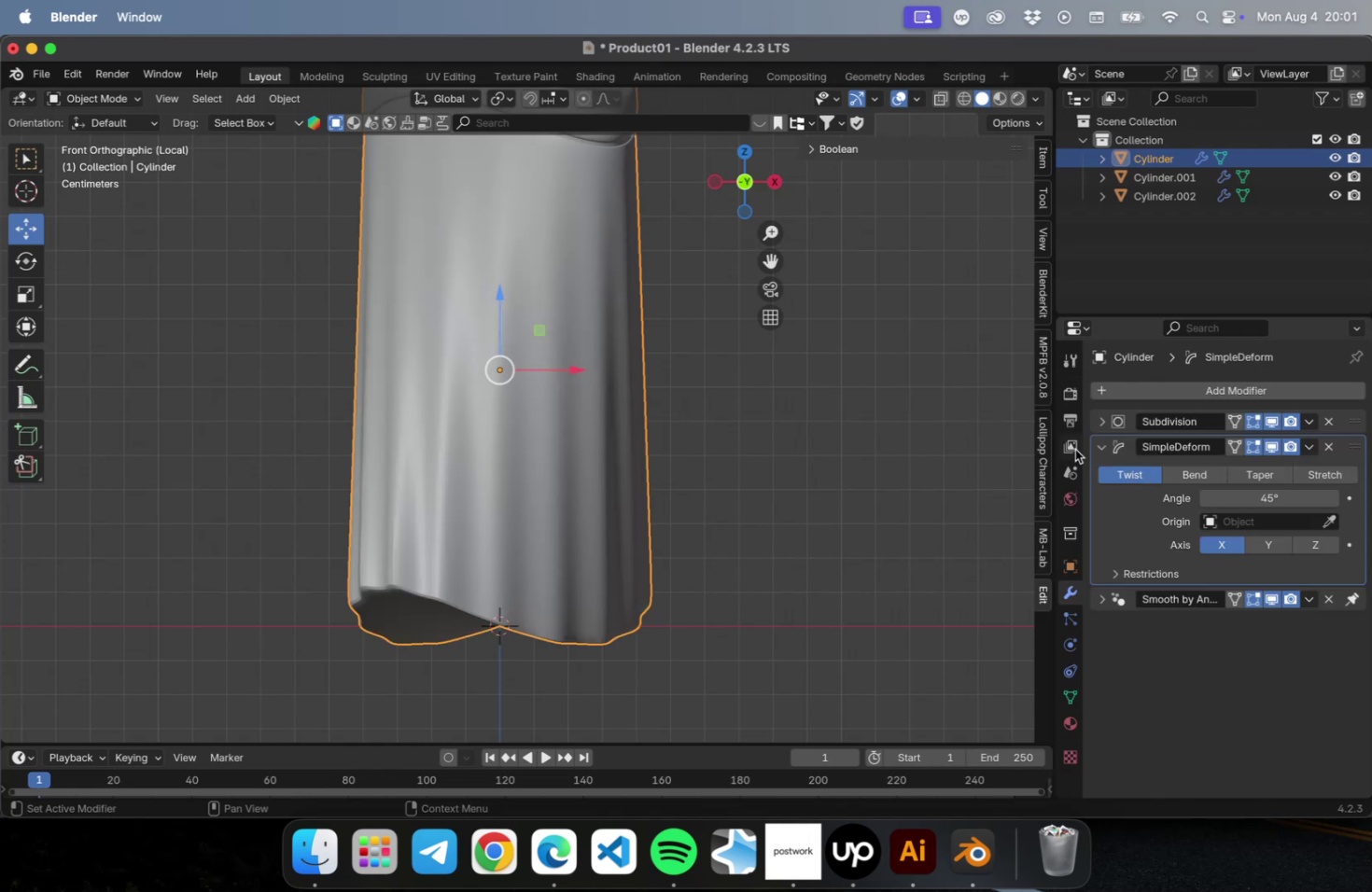 
hold_key(key=ShiftLeft, duration=0.65)
 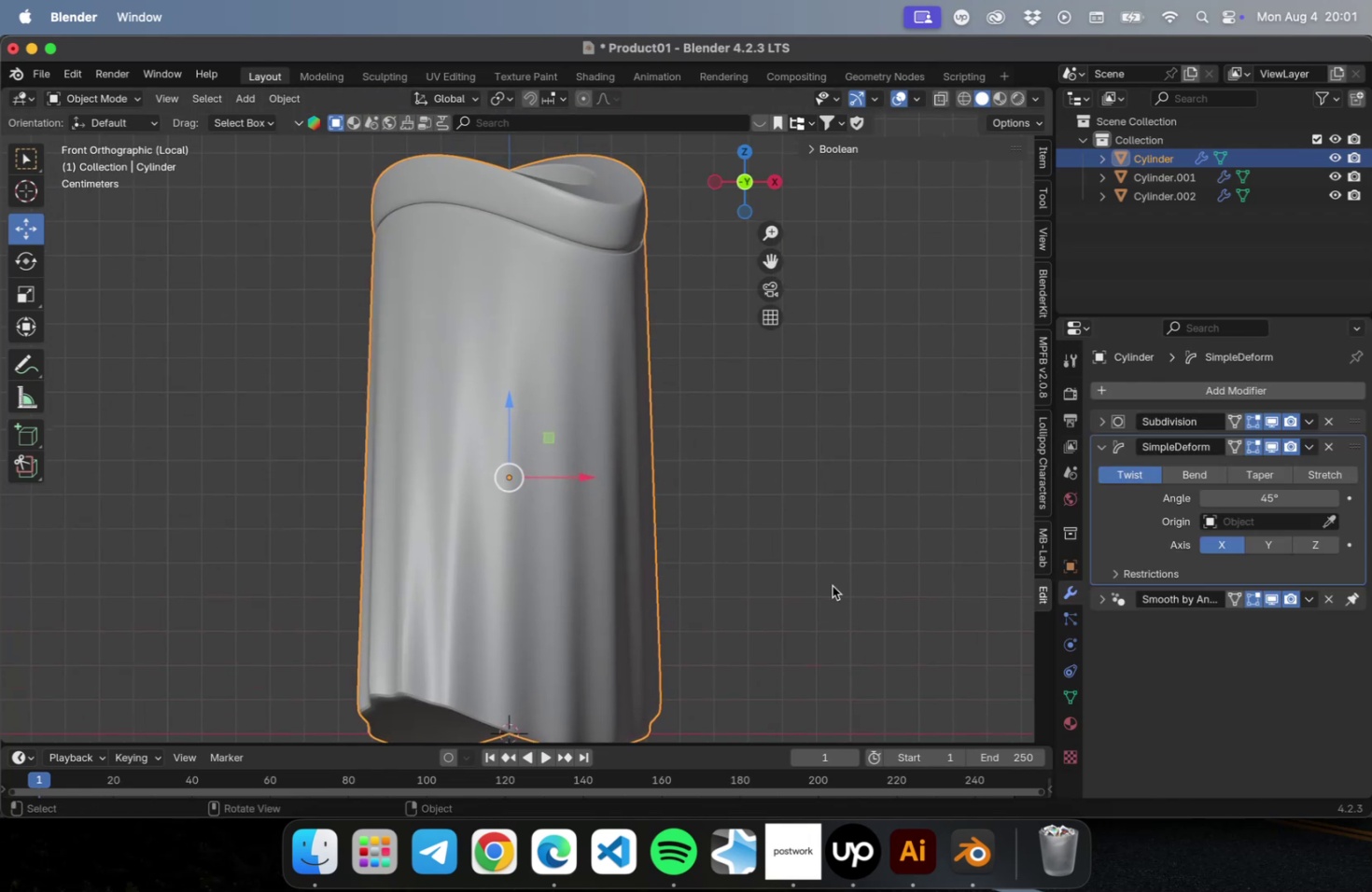 
scroll: coordinate [753, 537], scroll_direction: down, amount: 2.0
 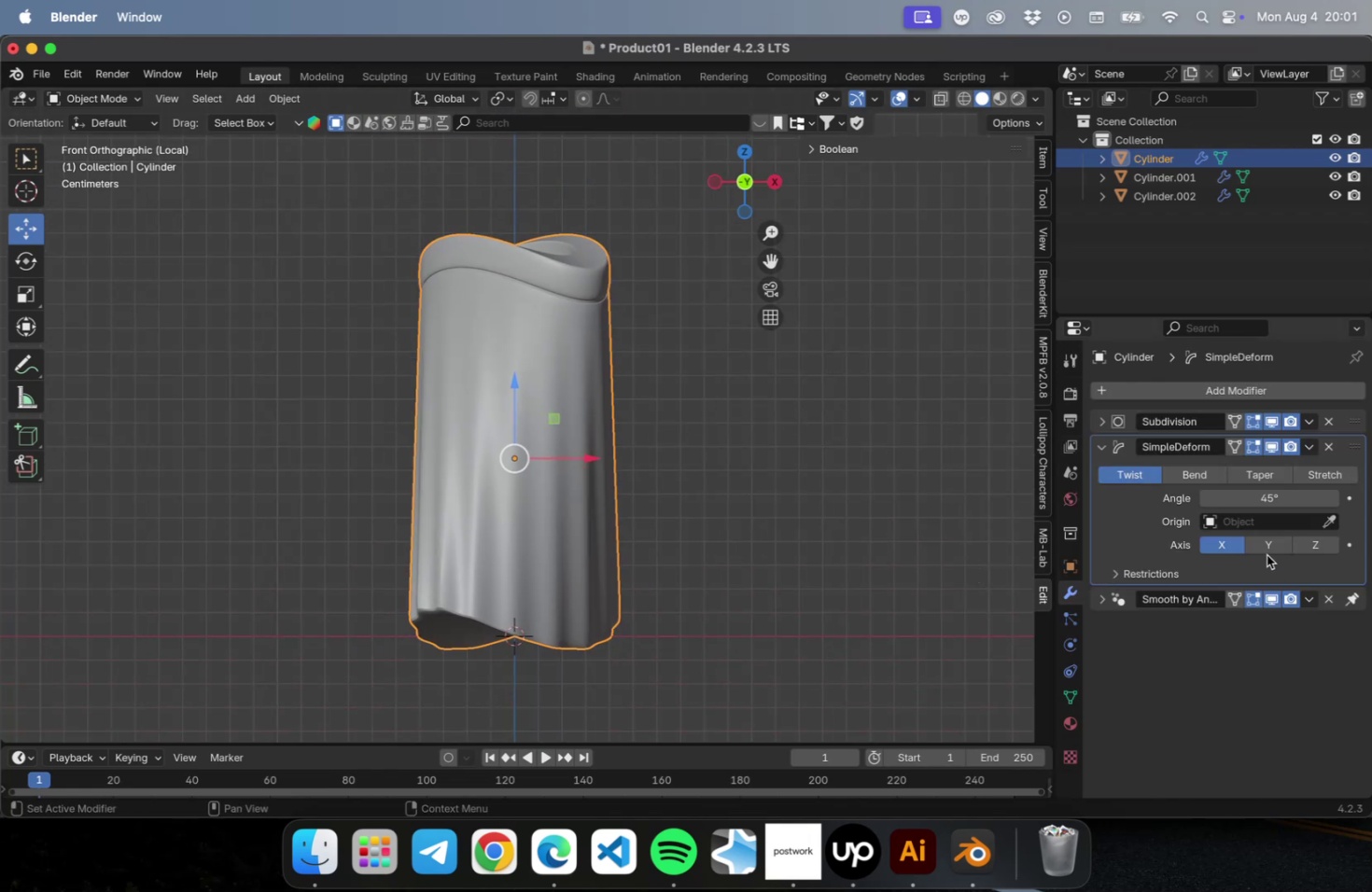 
left_click([1265, 546])
 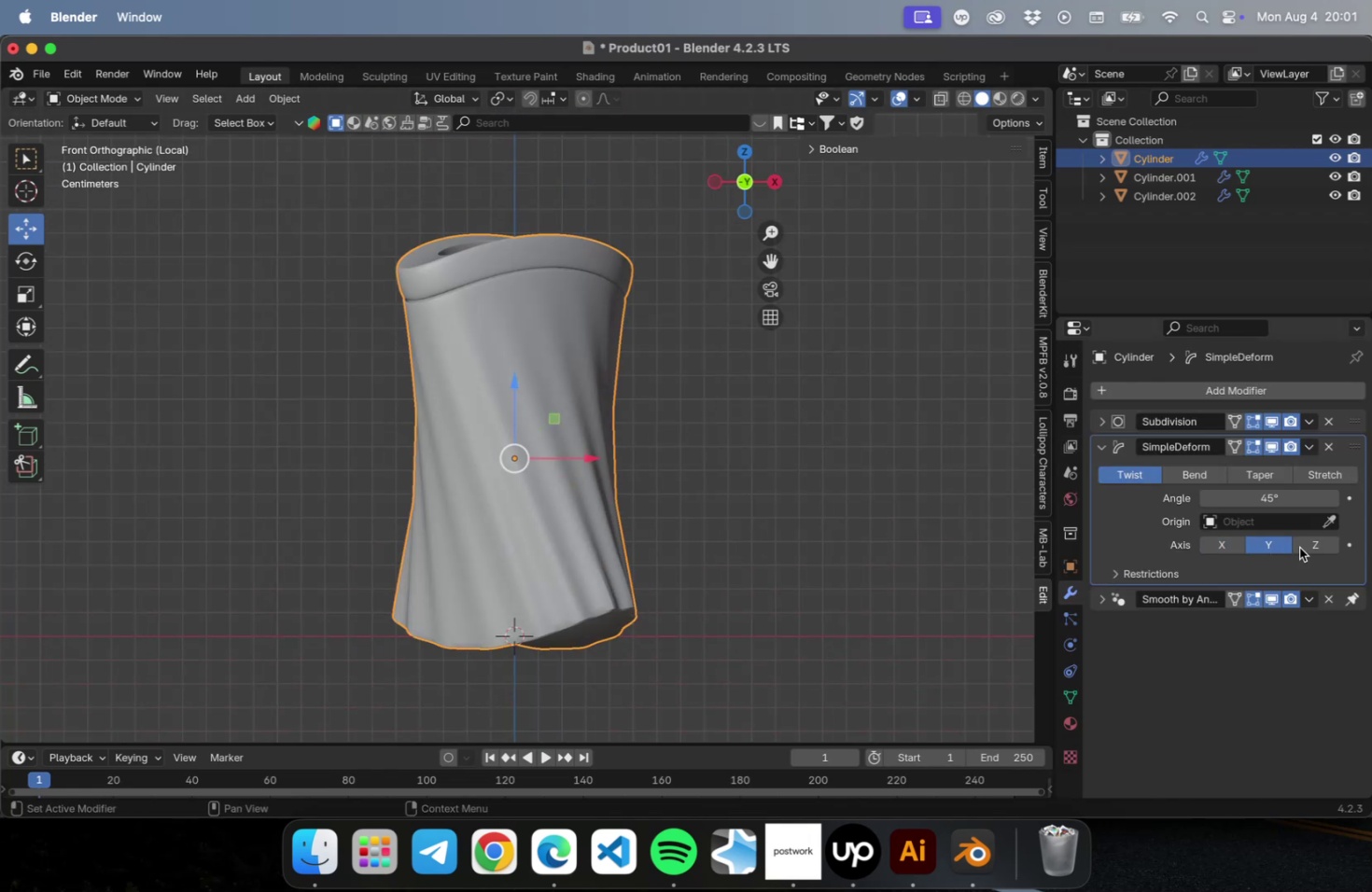 
left_click([1331, 547])
 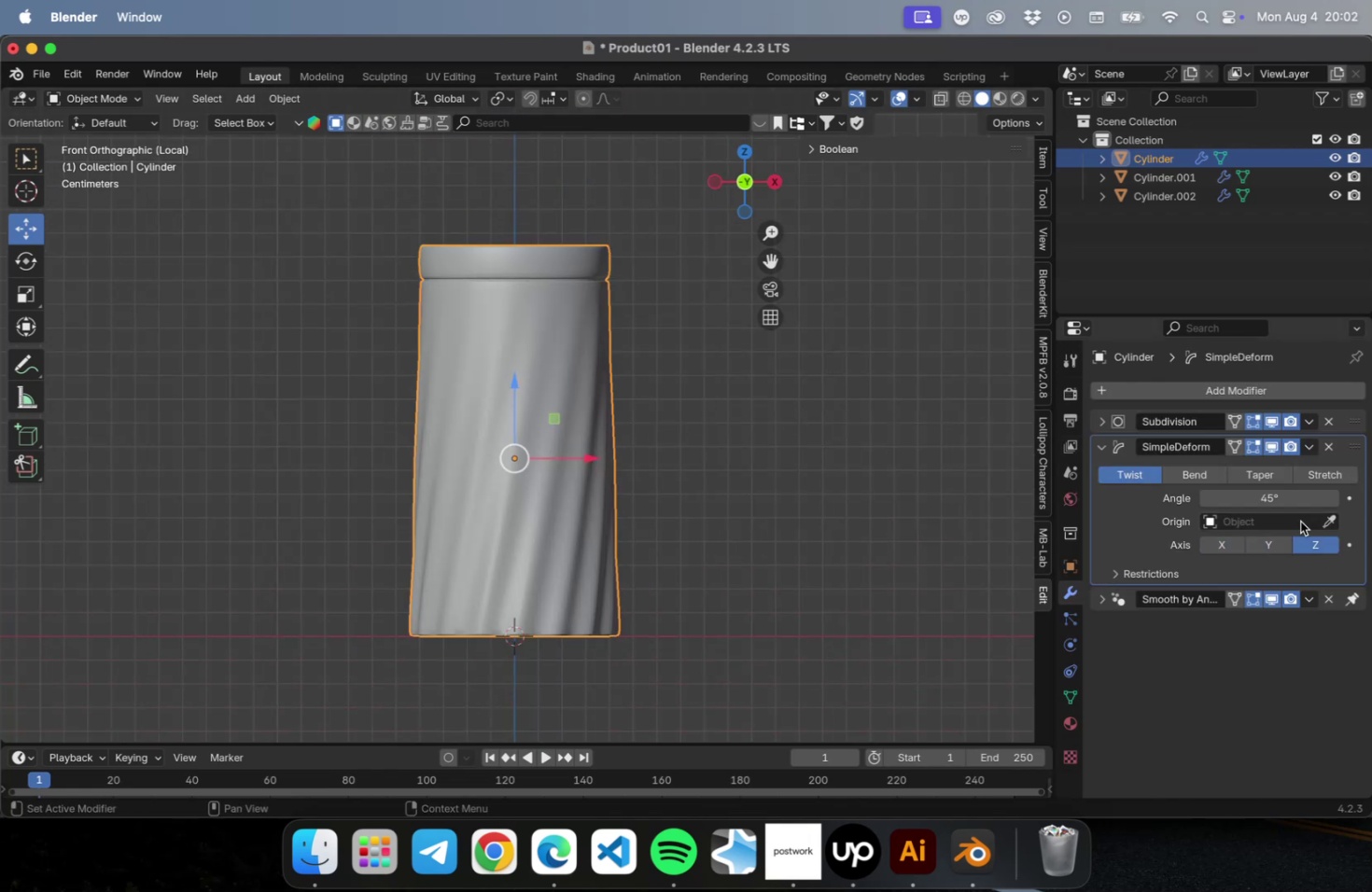 
left_click_drag(start_coordinate=[1280, 495], to_coordinate=[1351, 498])
 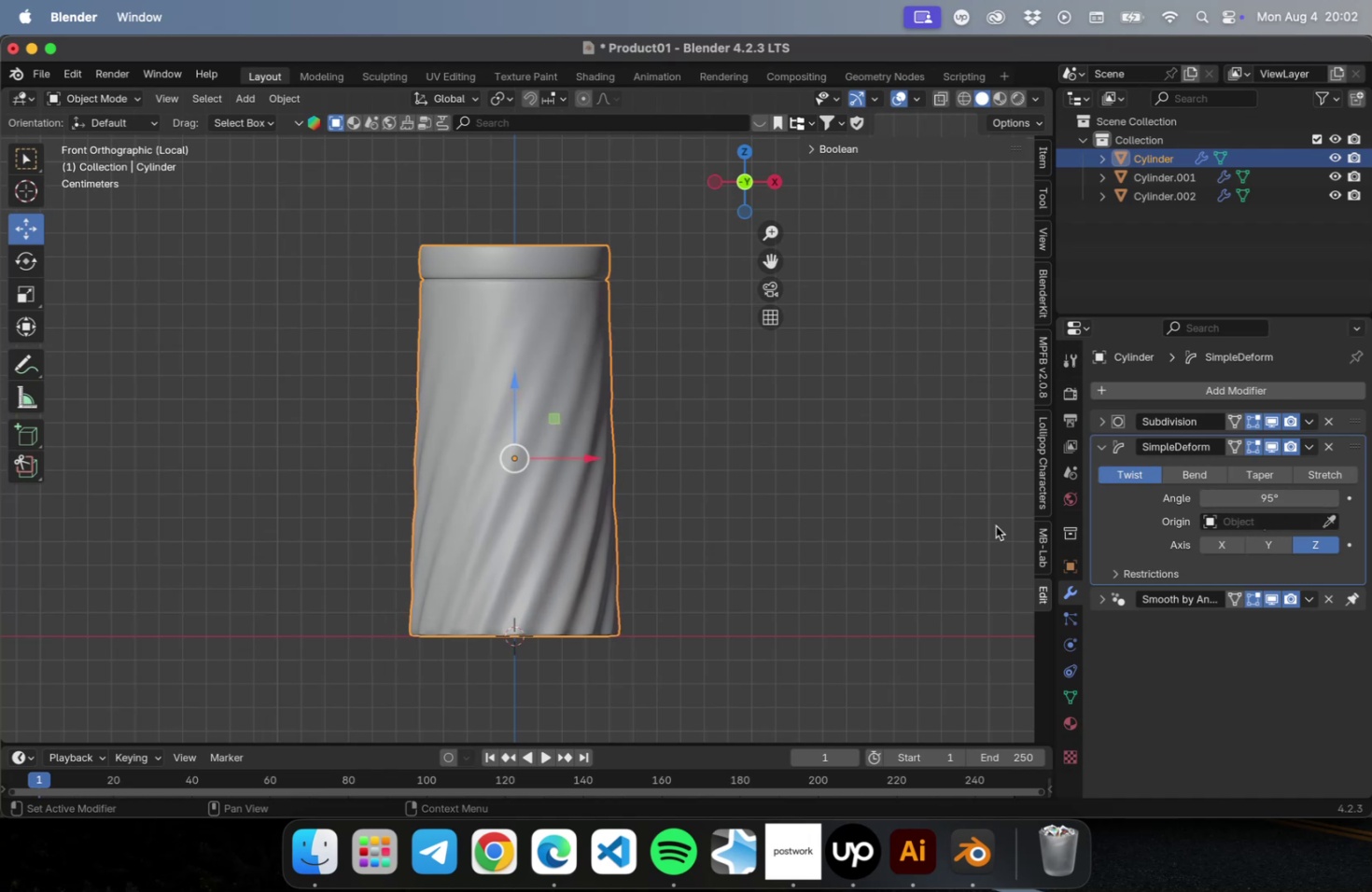 
left_click([790, 524])
 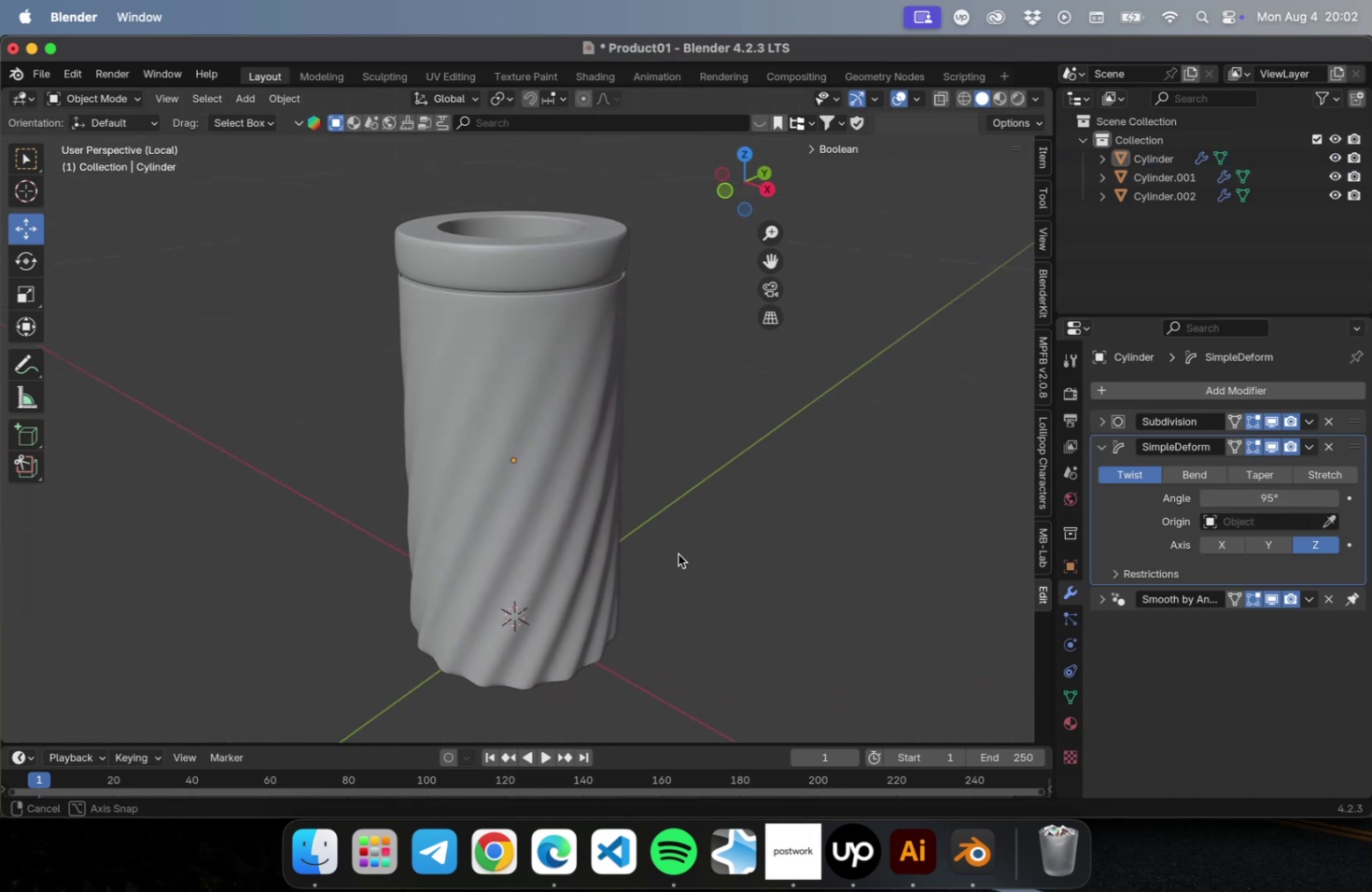 
scroll: coordinate [695, 599], scroll_direction: down, amount: 2.0
 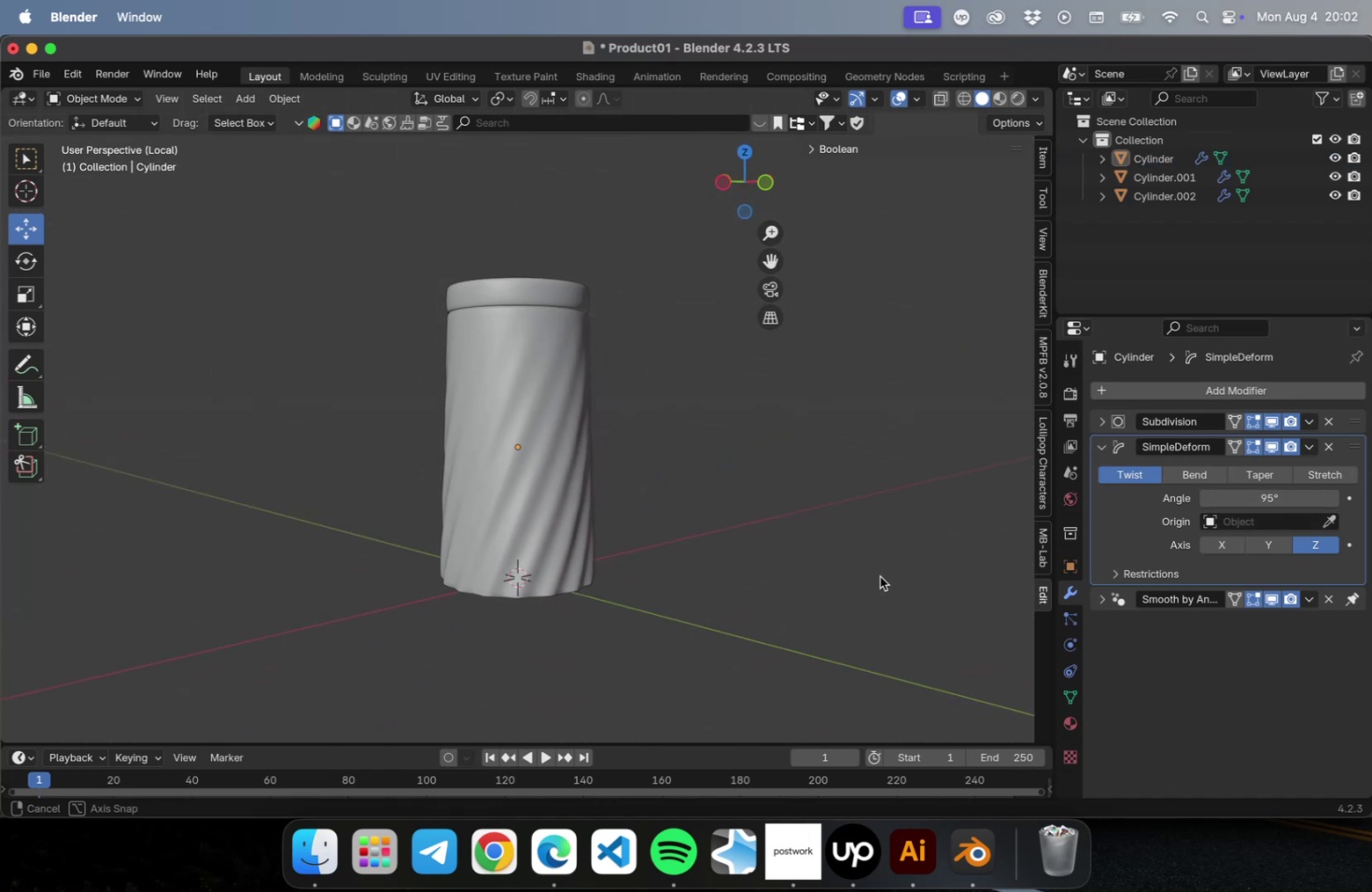 
left_click([581, 485])
 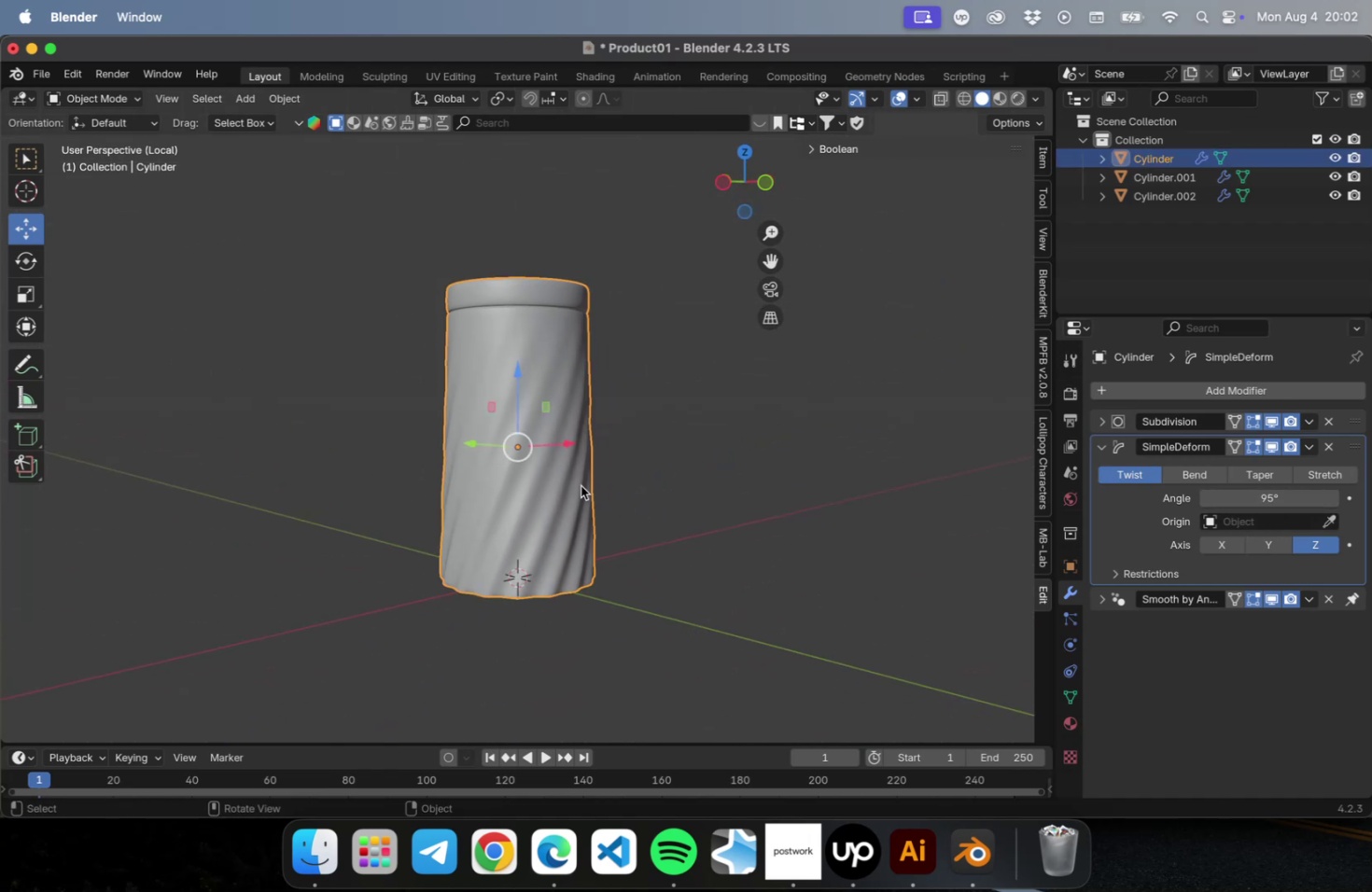 
key(NumLock)
 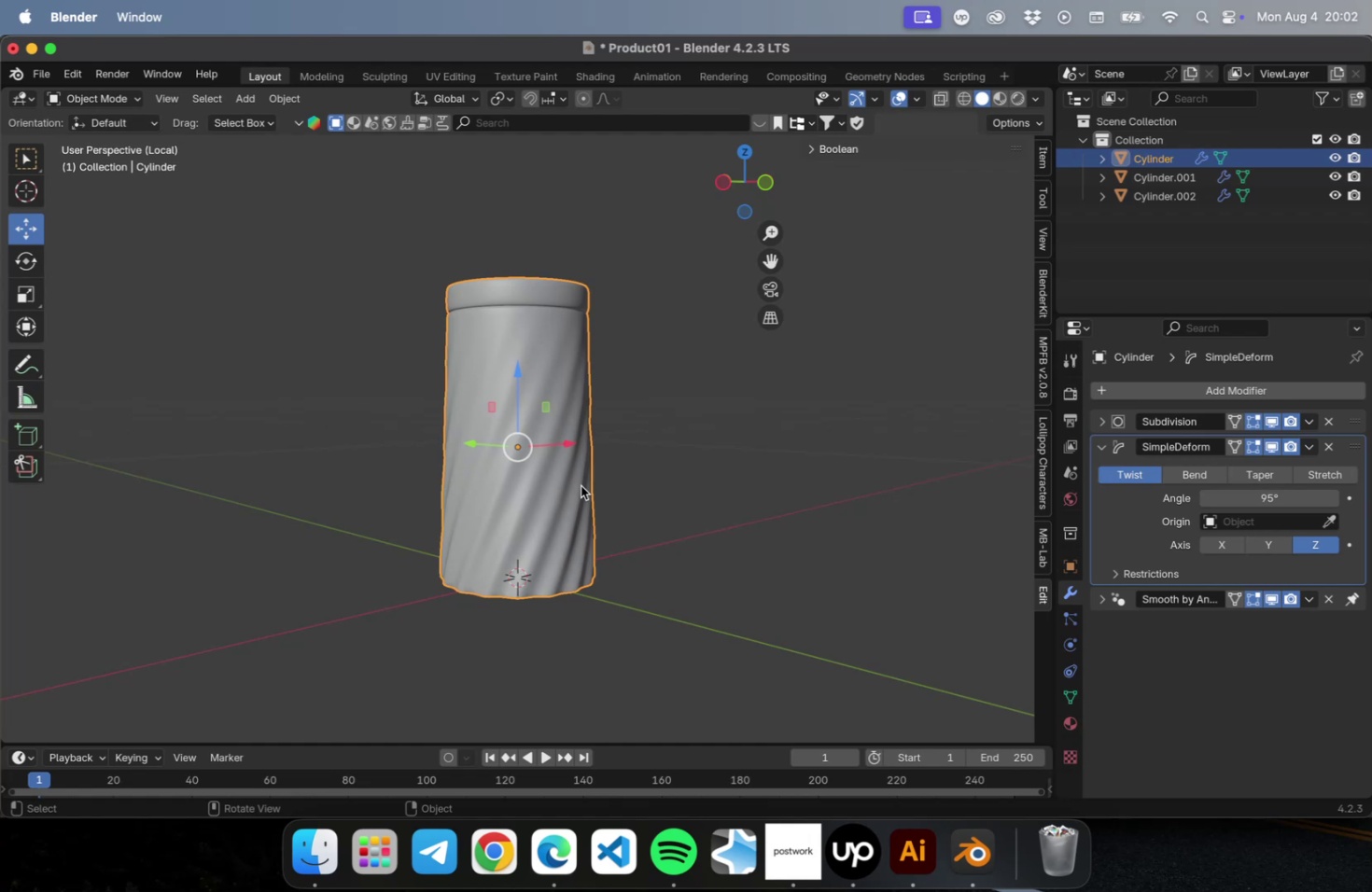 
key(NumpadDivide)
 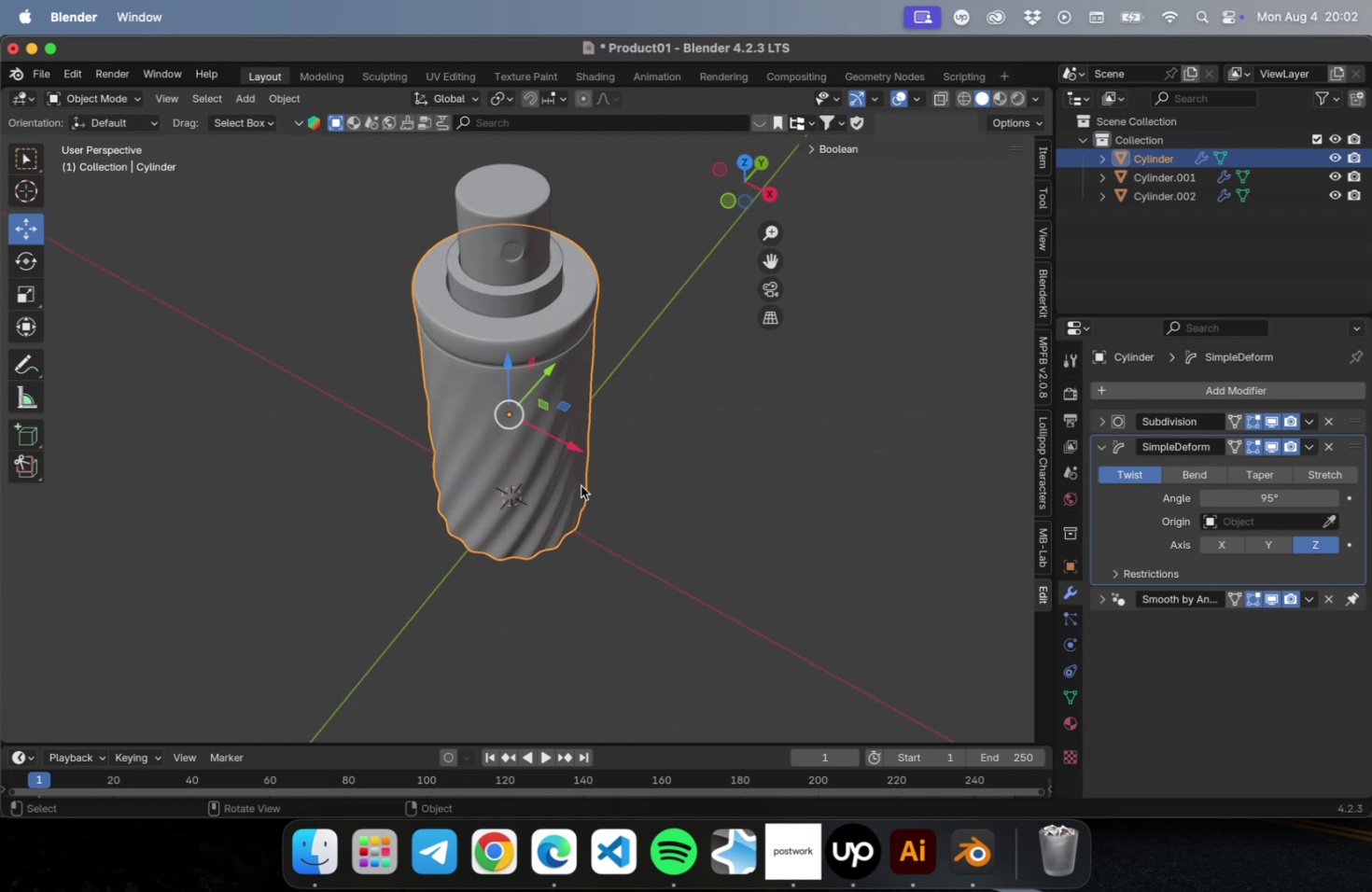 
left_click([685, 550])
 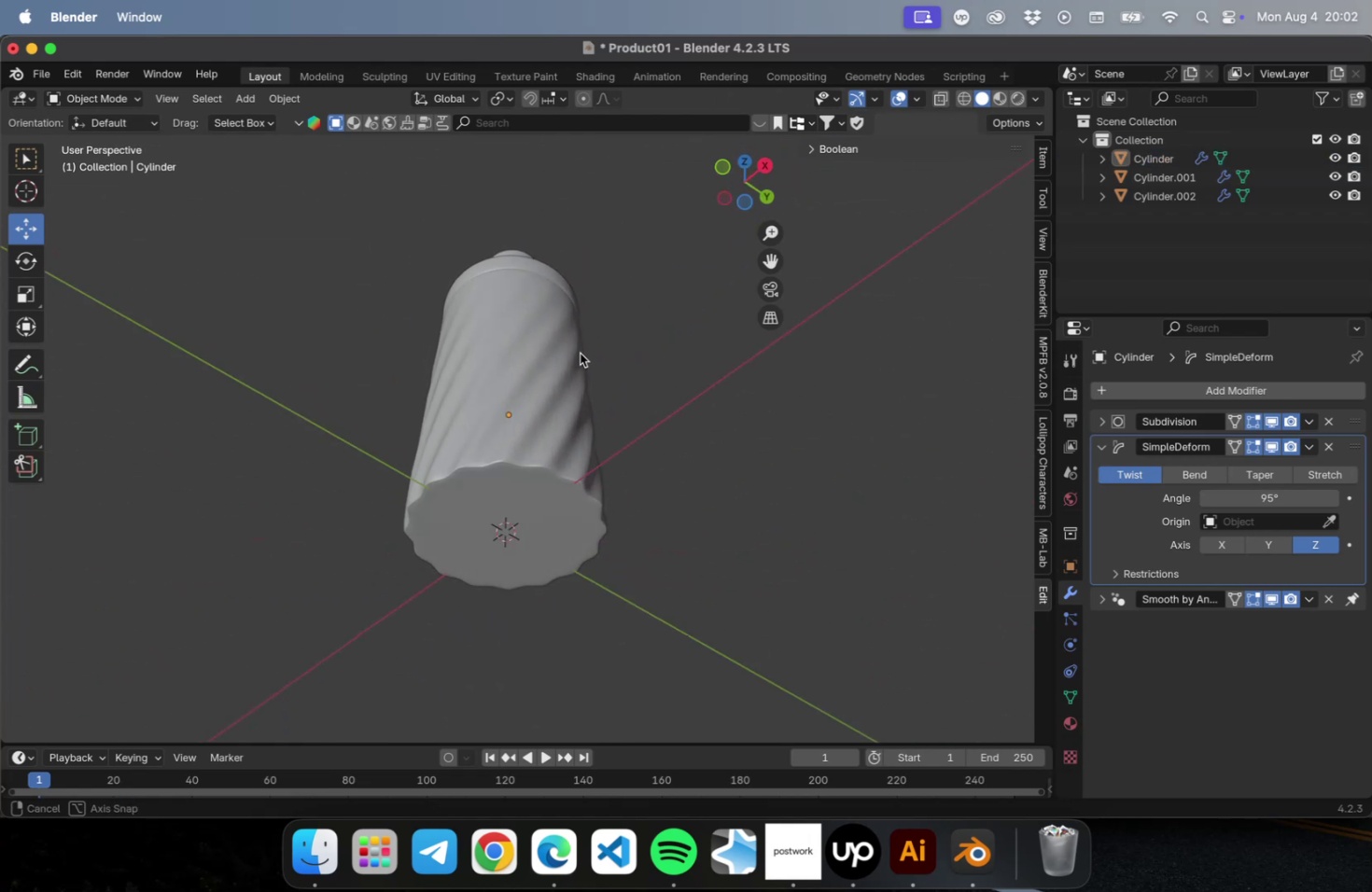 
wait(6.41)
 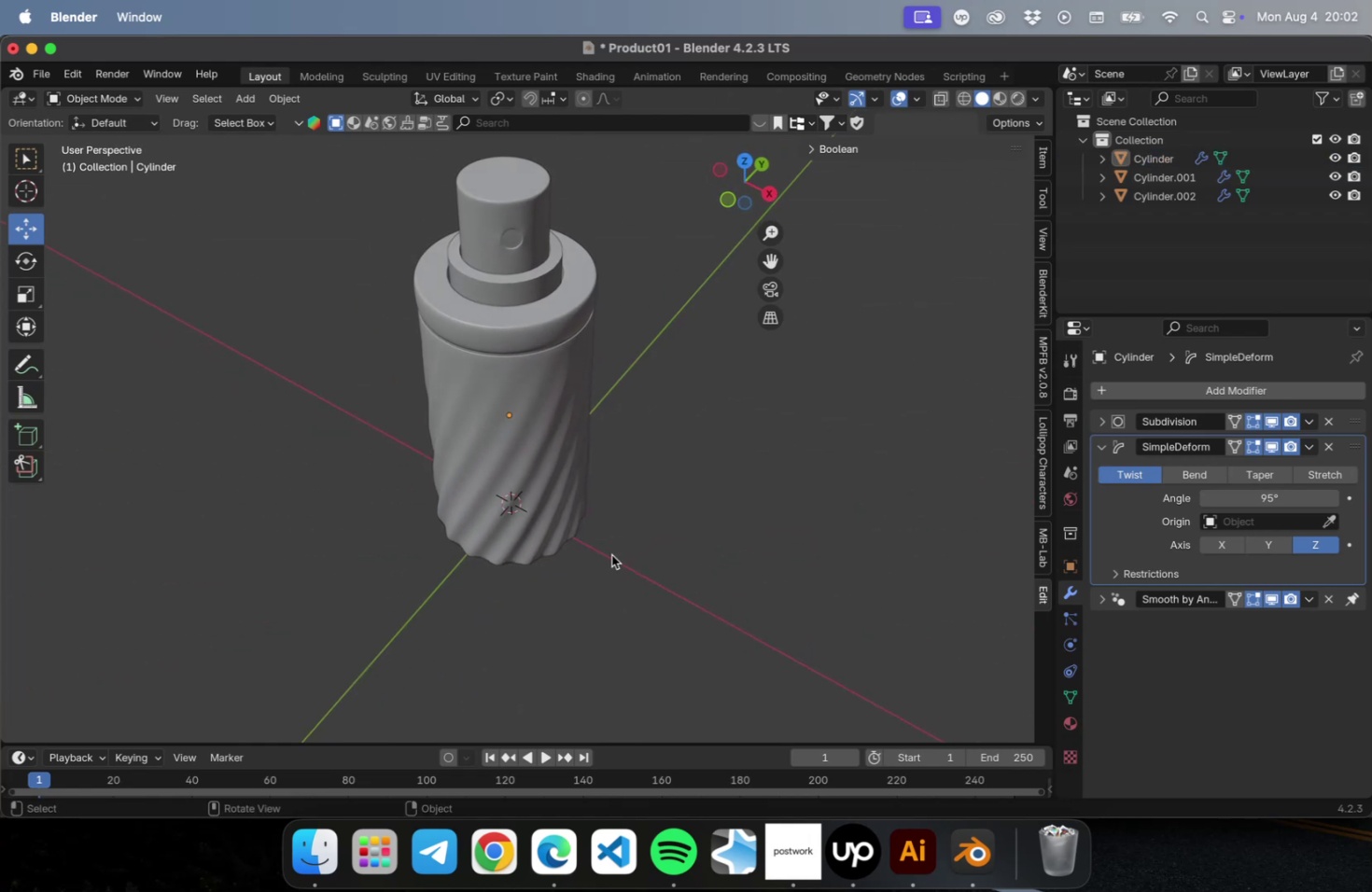 
key(Meta+CommandLeft)
 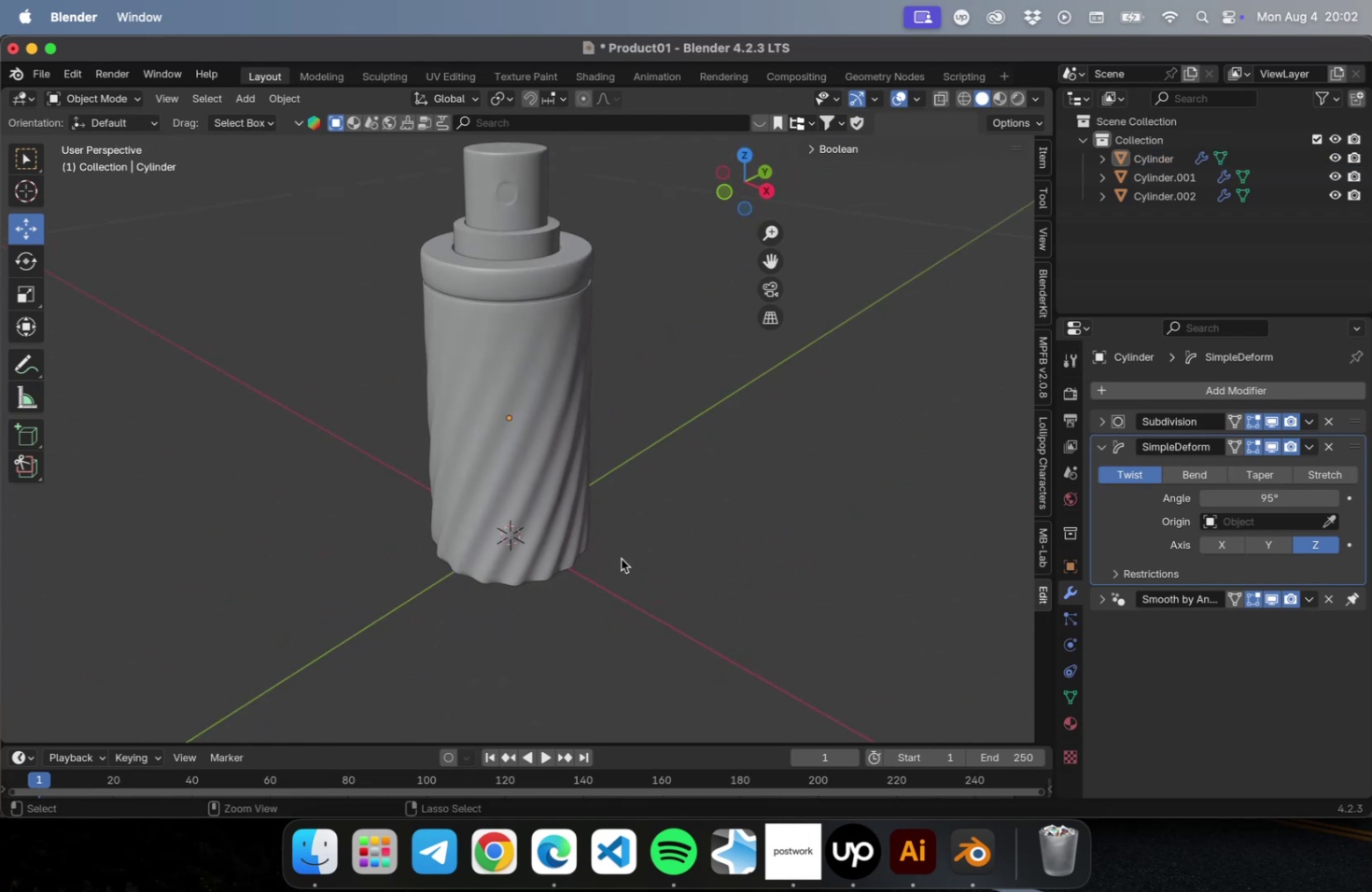 
key(Meta+S)
 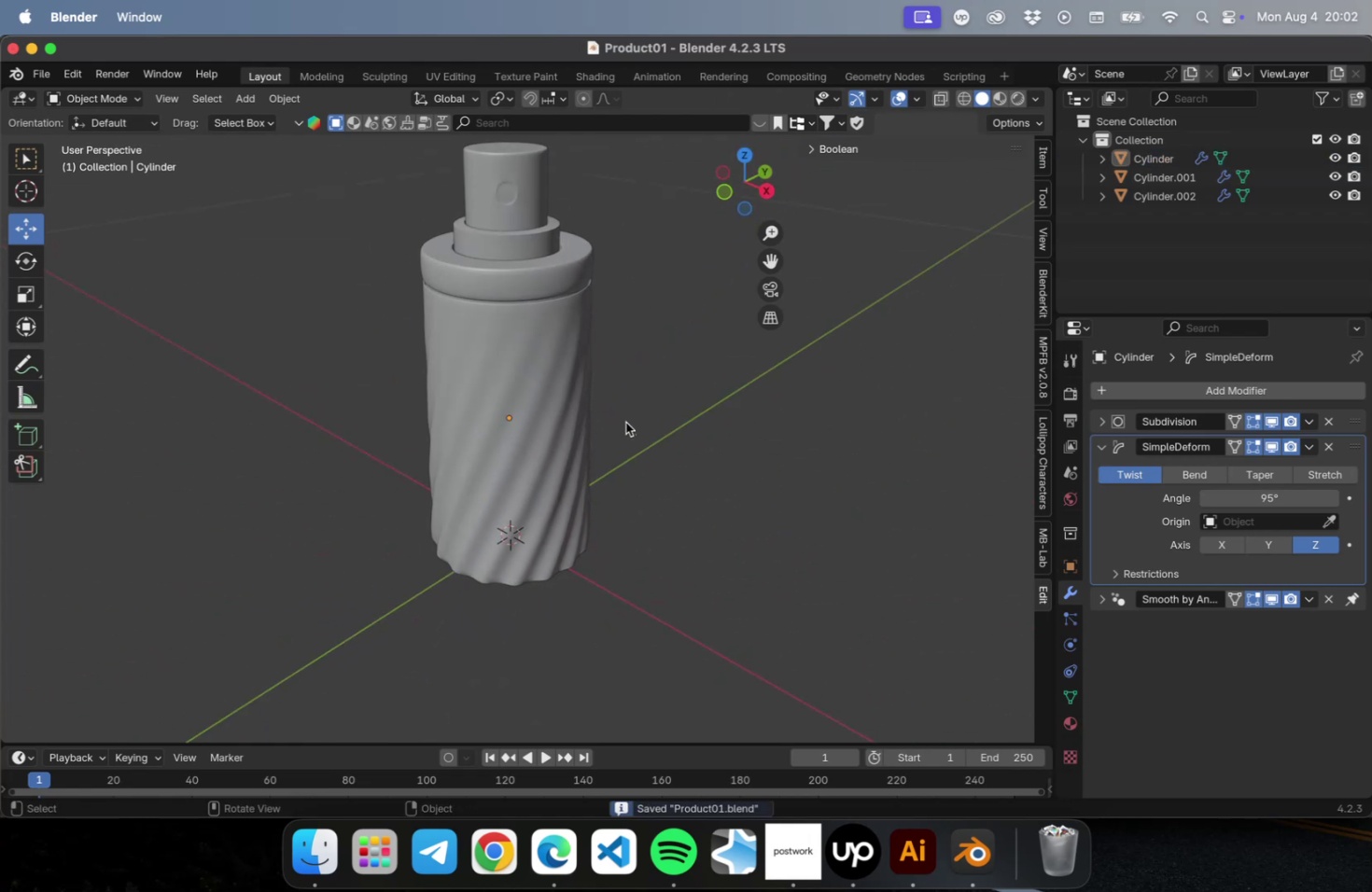 
hold_key(key=ShiftLeft, duration=0.35)
 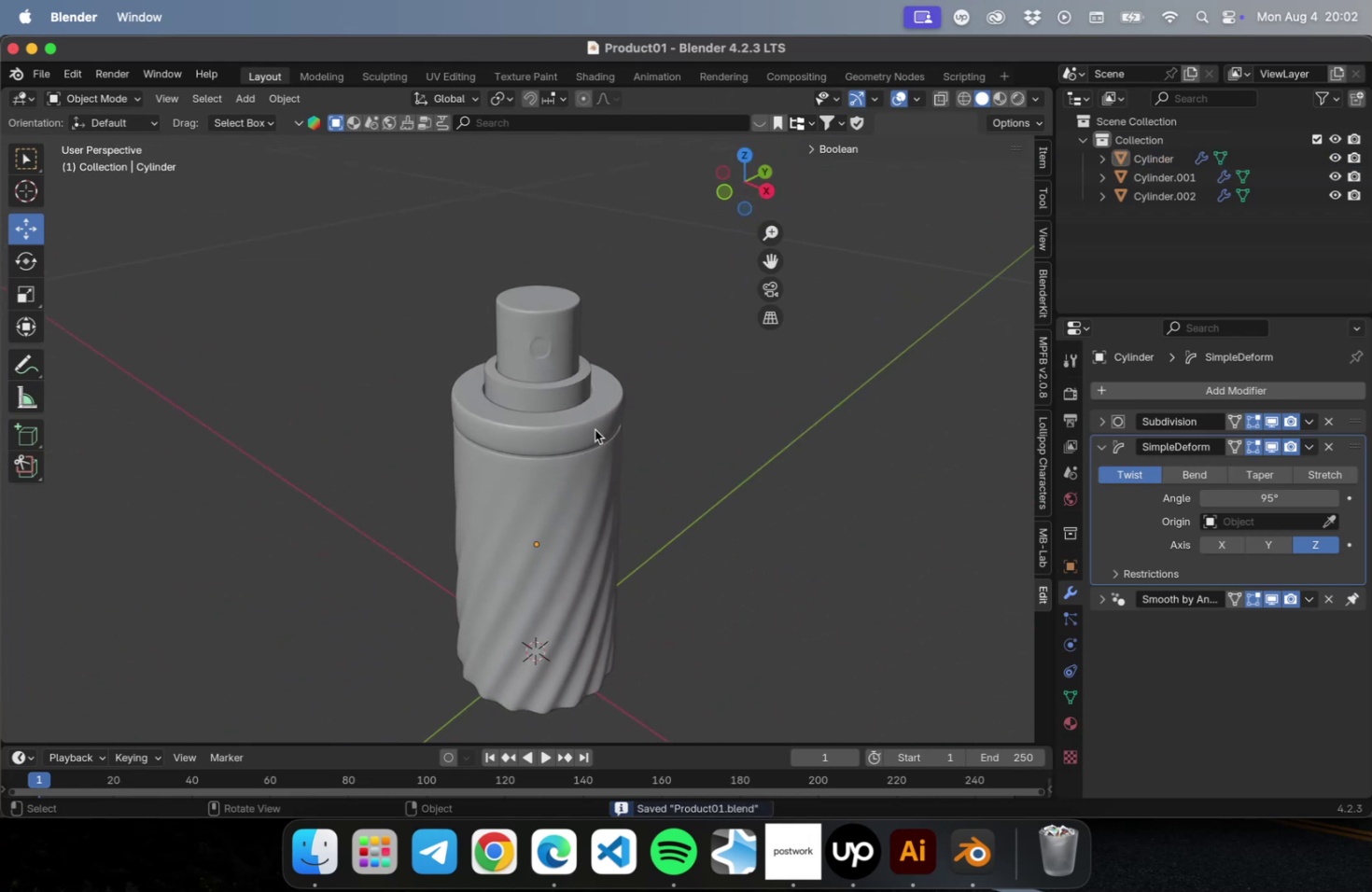 
left_click([571, 411])
 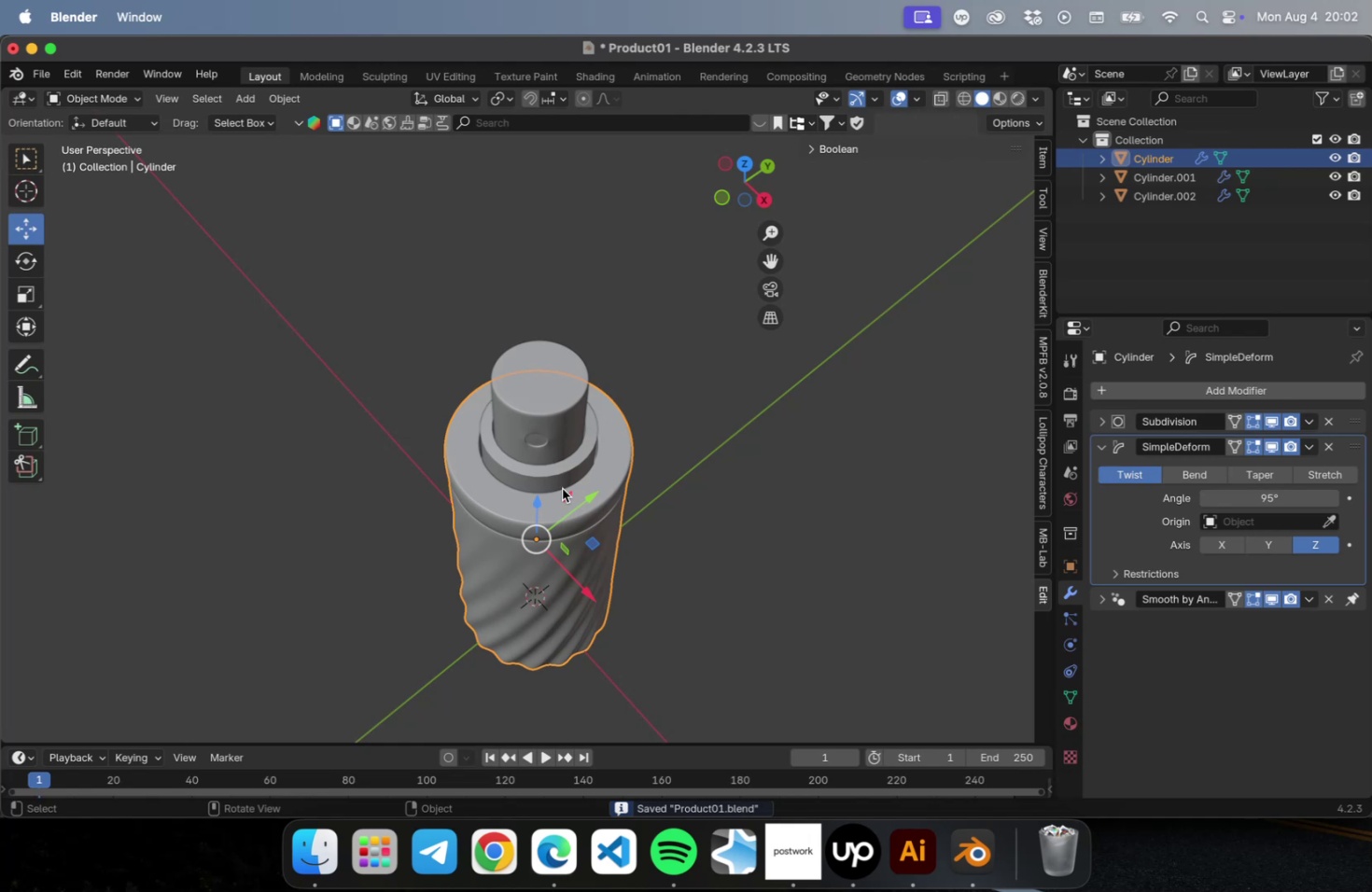 
scroll: coordinate [567, 496], scroll_direction: down, amount: 2.0
 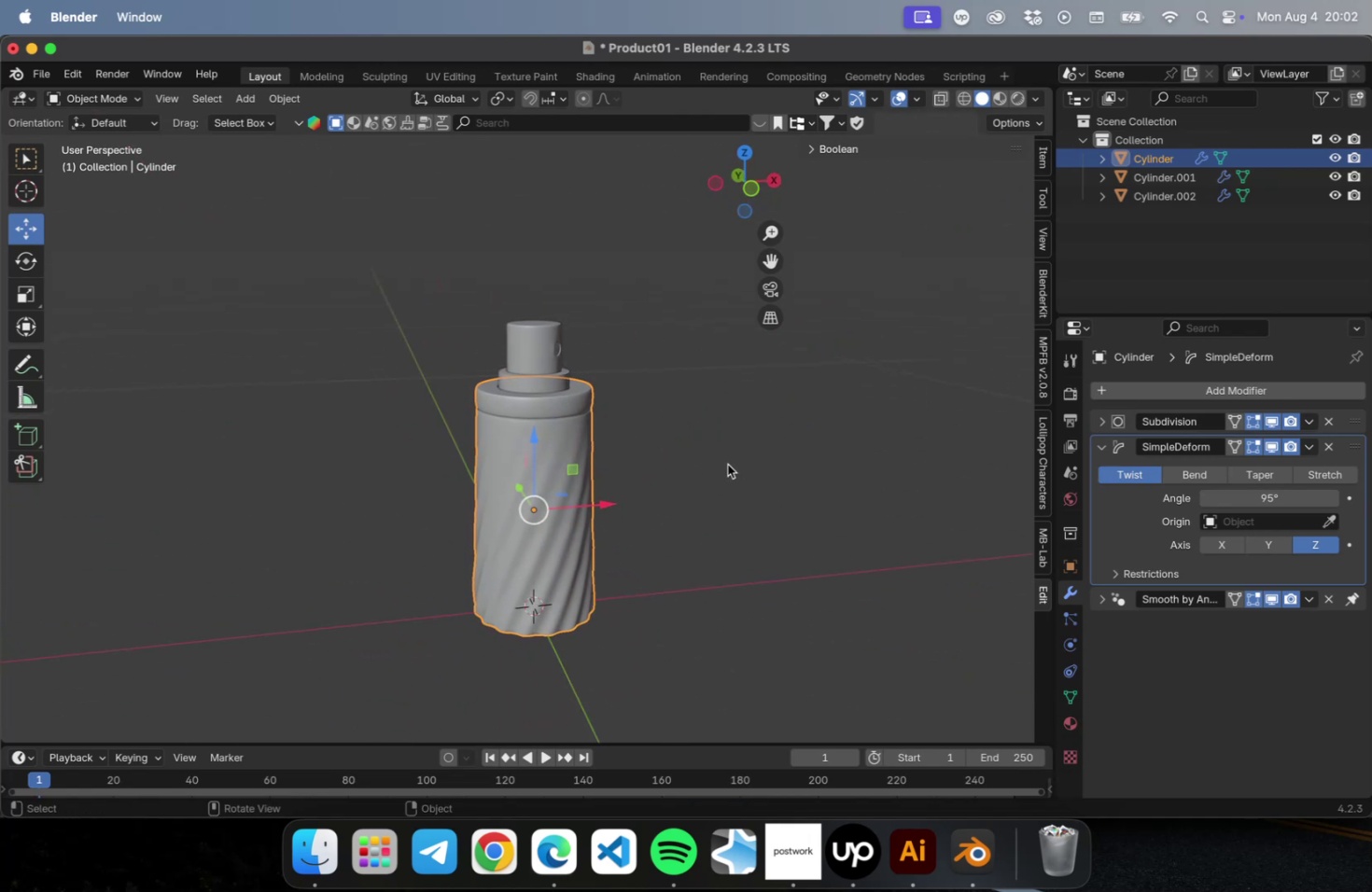 
wait(8.61)
 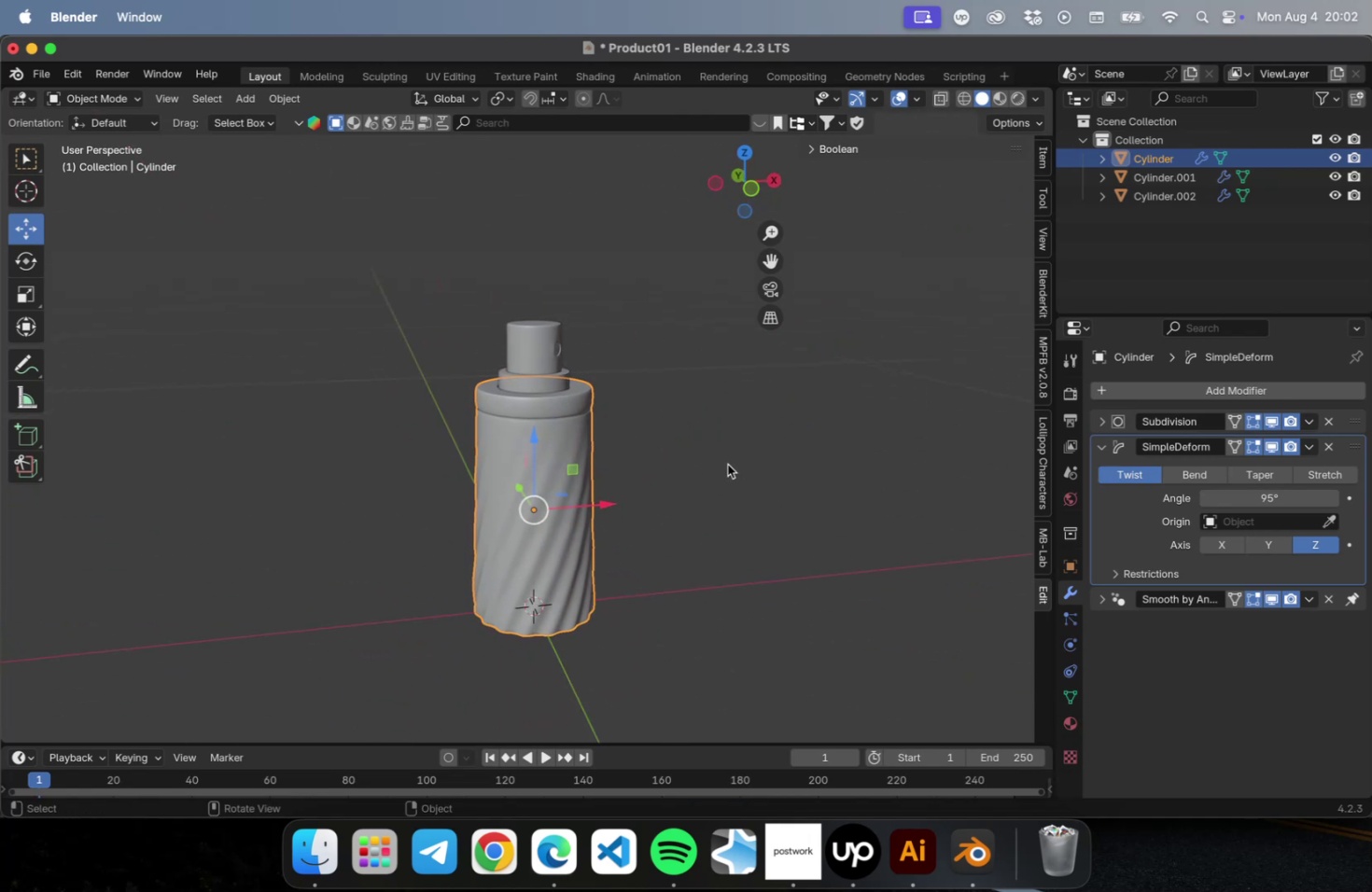 
key(Meta+CommandLeft)
 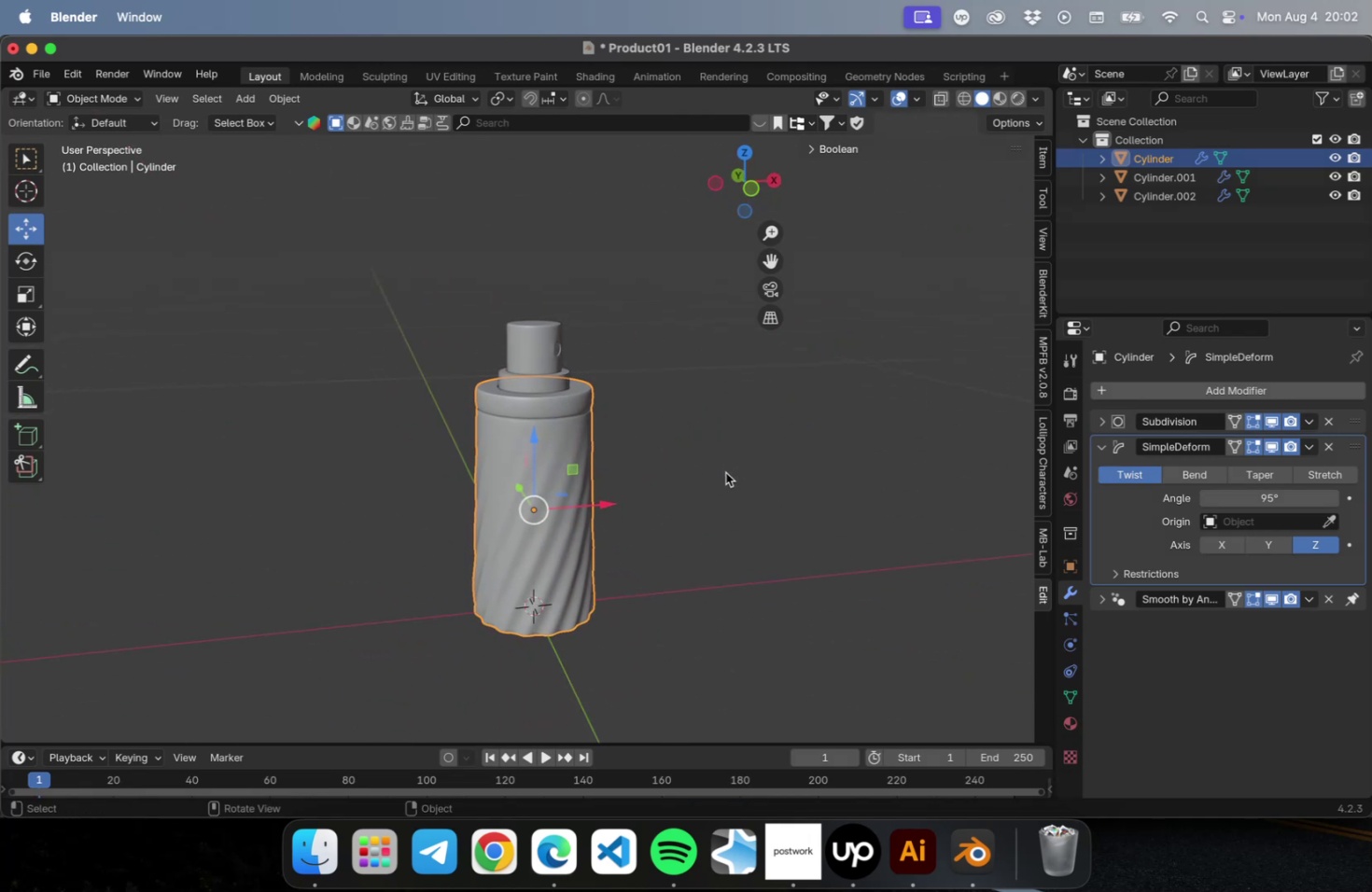 
key(Meta+S)
 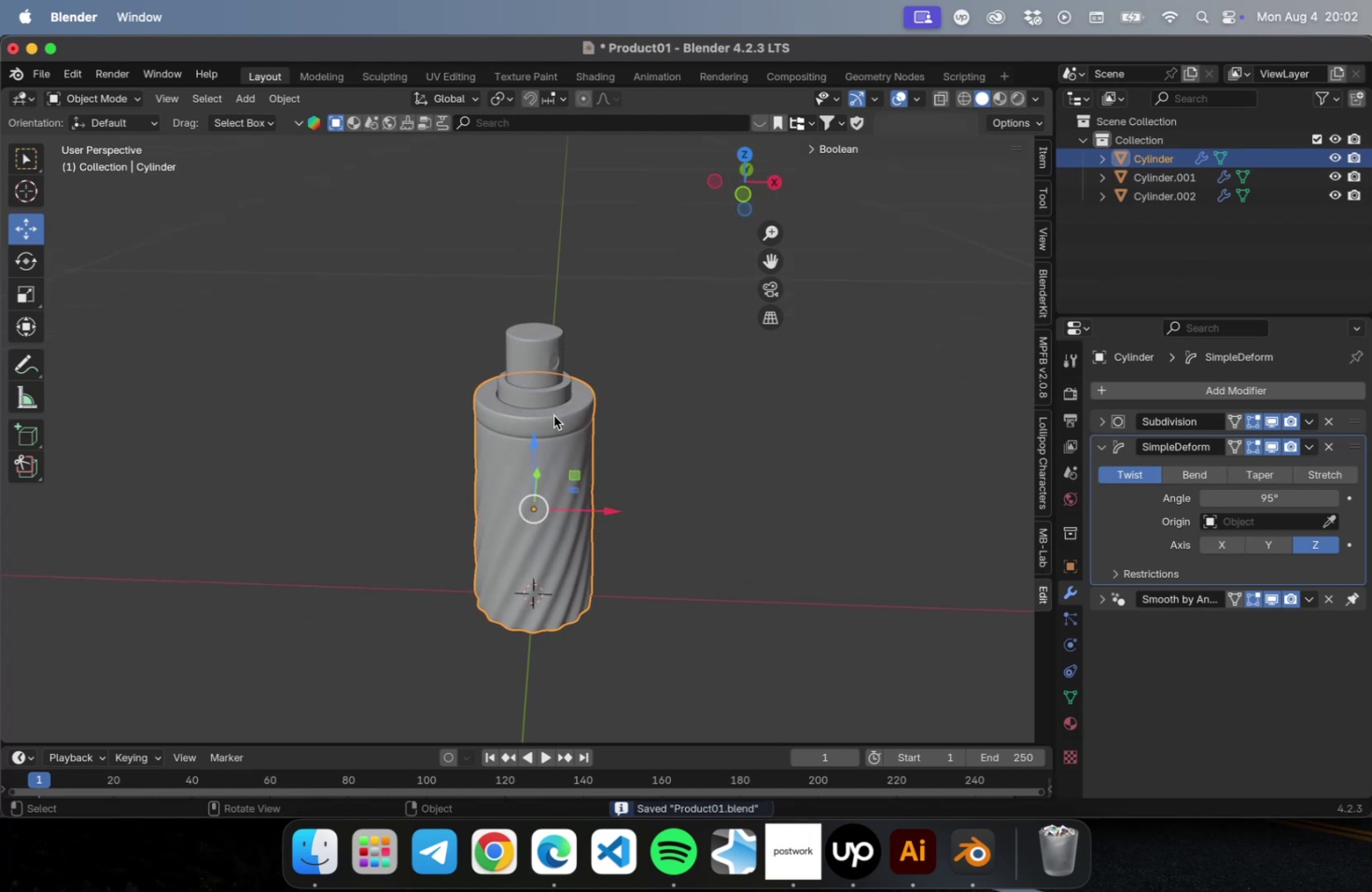 
left_click([741, 479])
 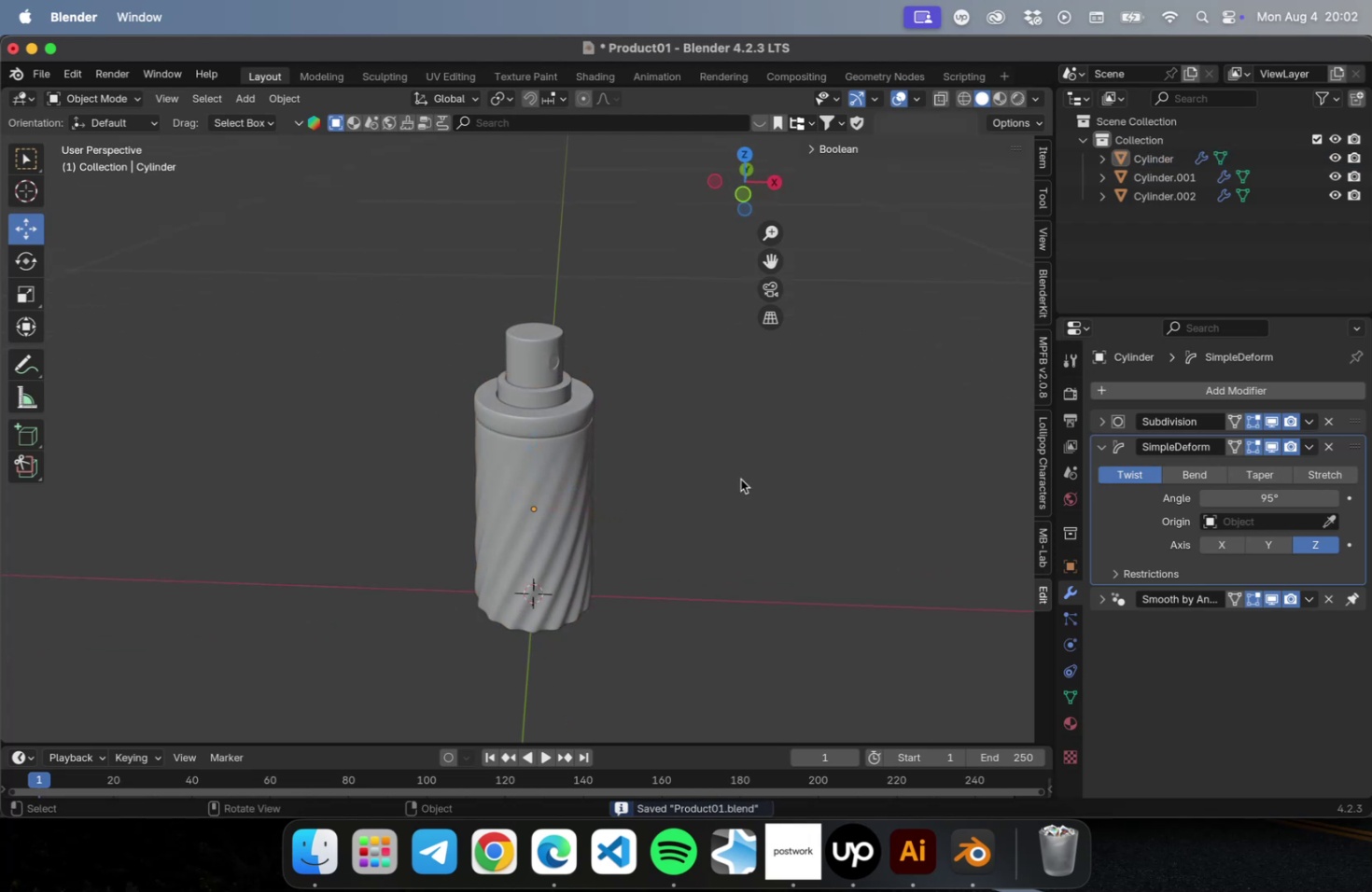 
key(Meta+CommandLeft)
 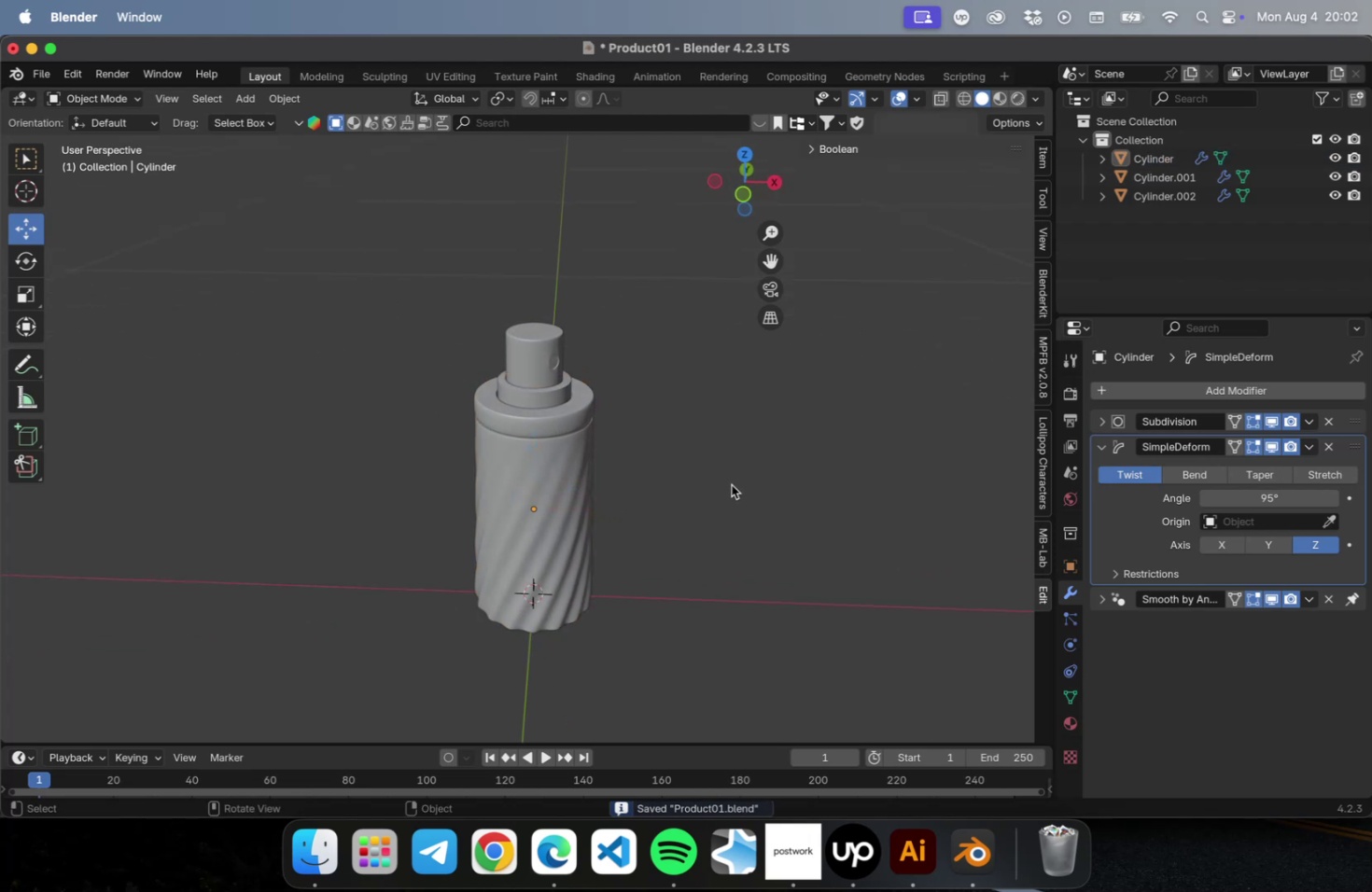 
key(Meta+S)
 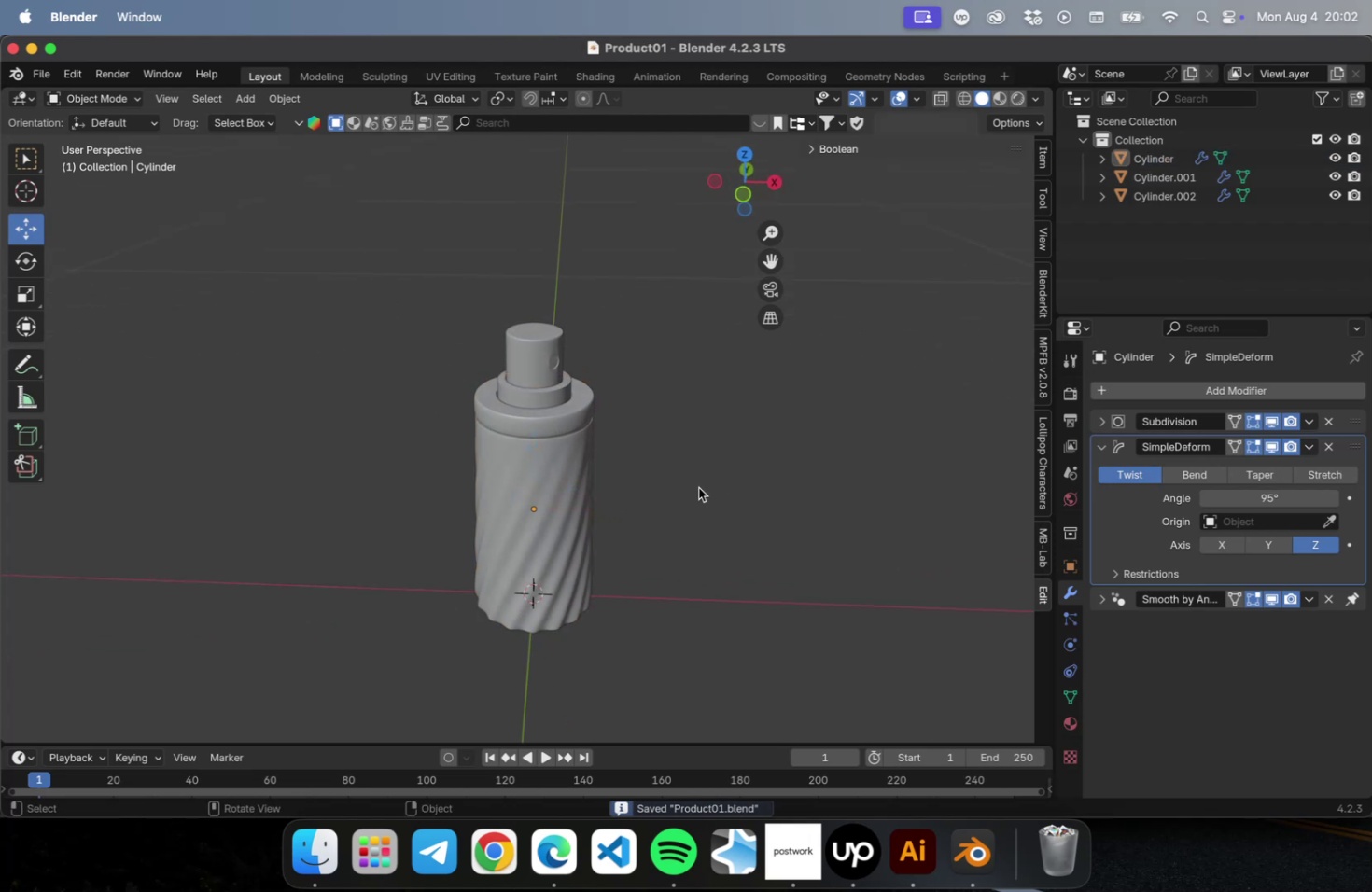 
left_click([698, 487])
 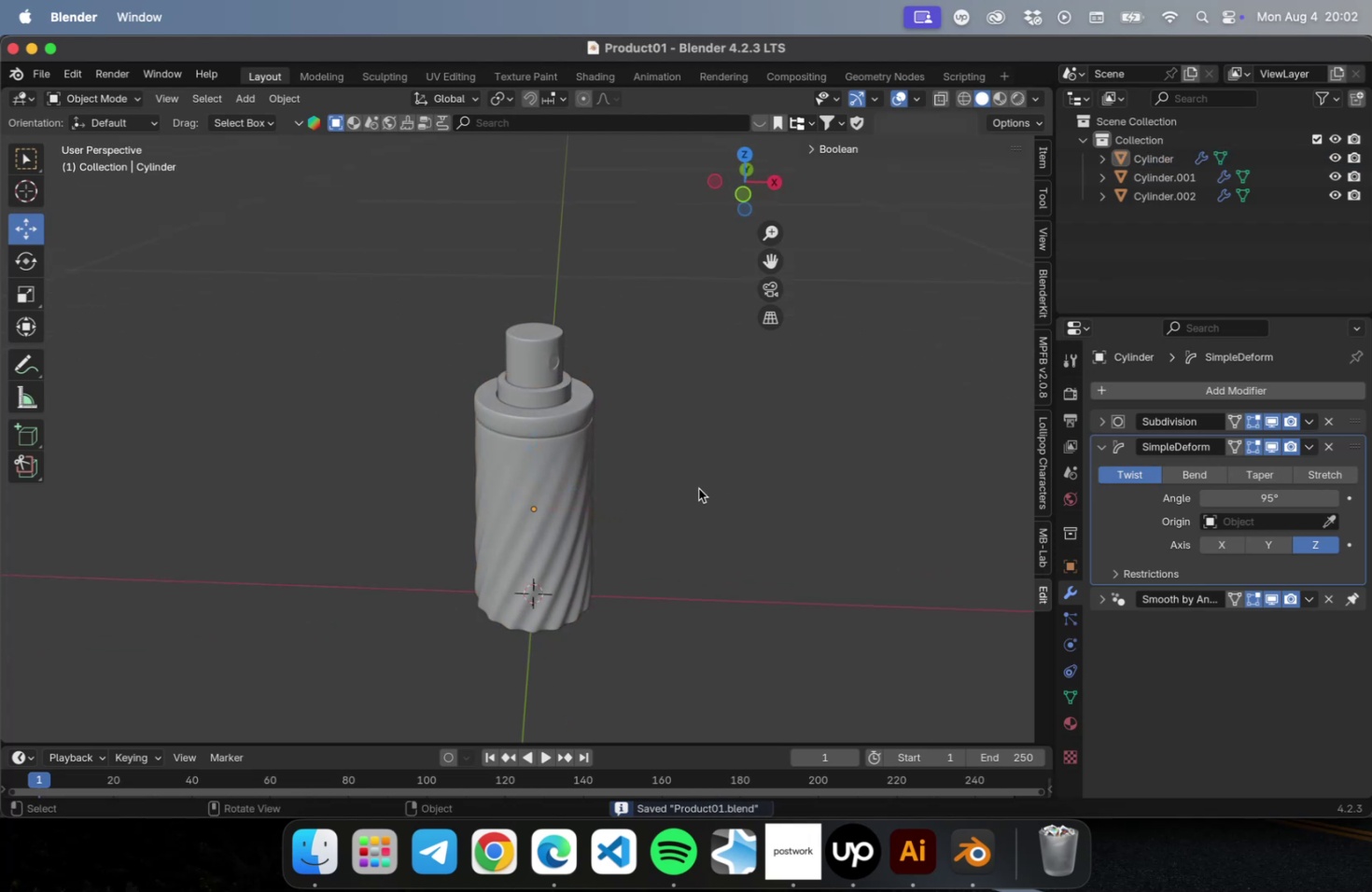 
scroll: coordinate [557, 398], scroll_direction: up, amount: 9.0
 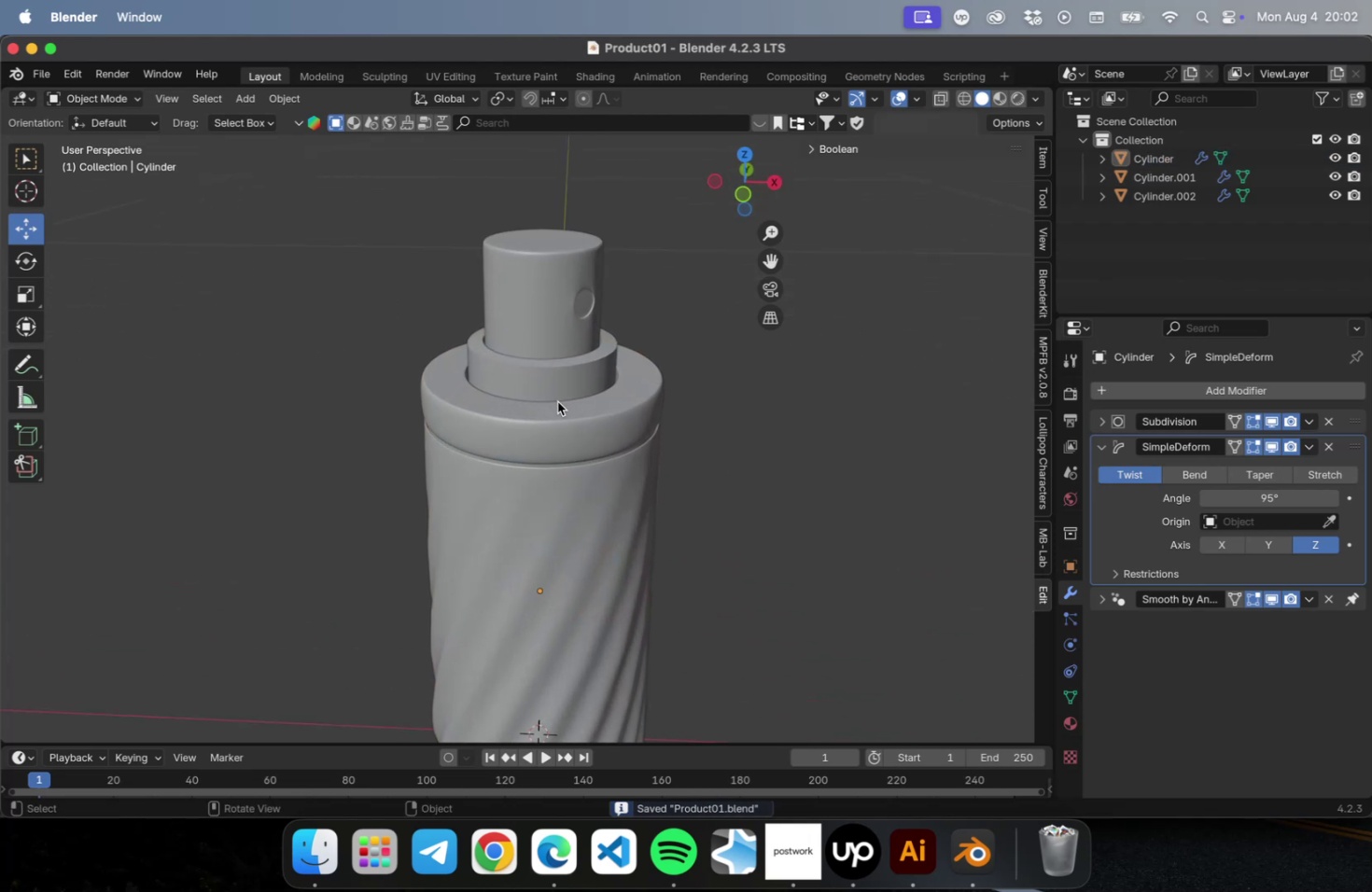 
left_click([558, 415])
 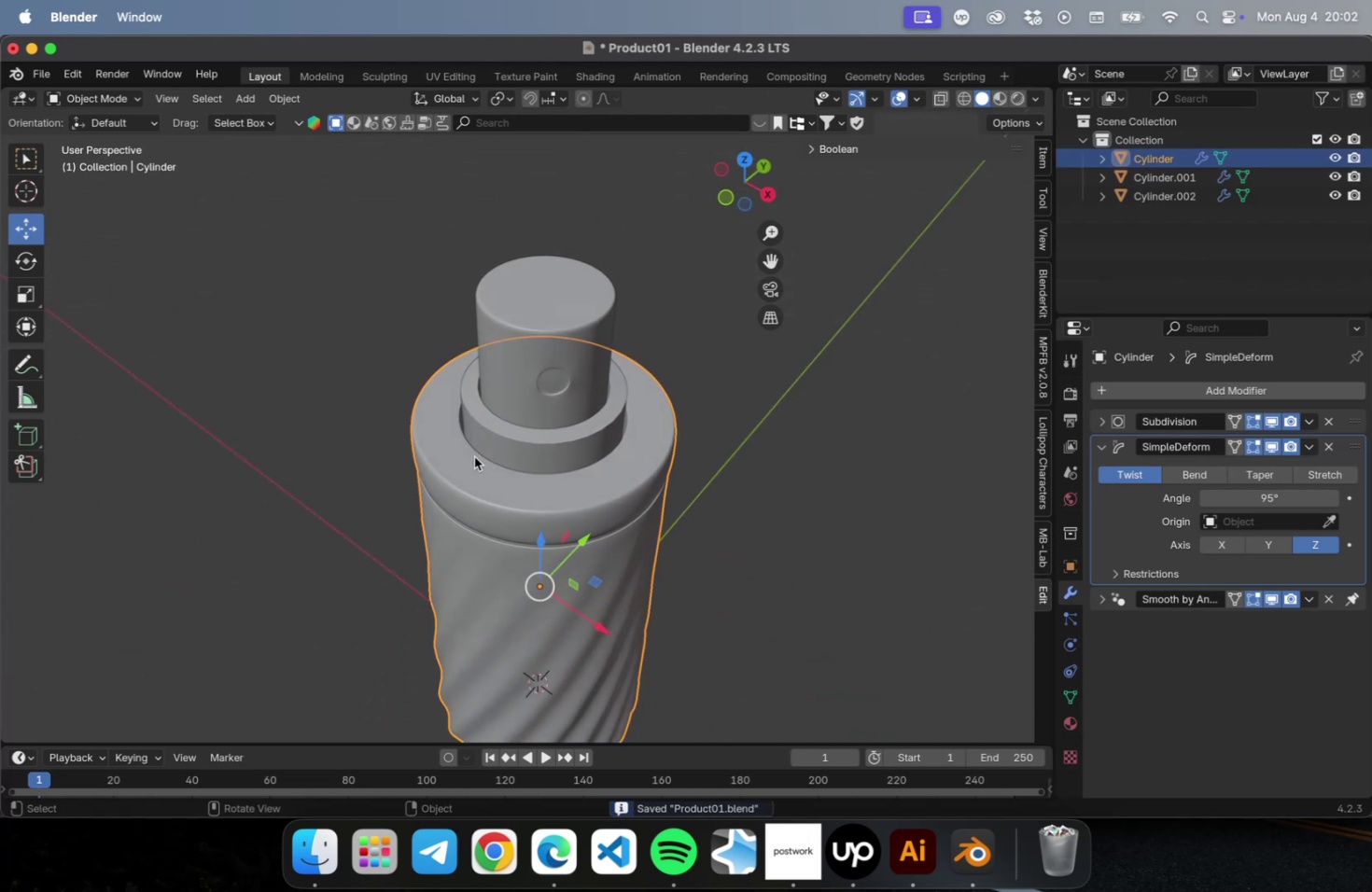 
left_click([721, 532])
 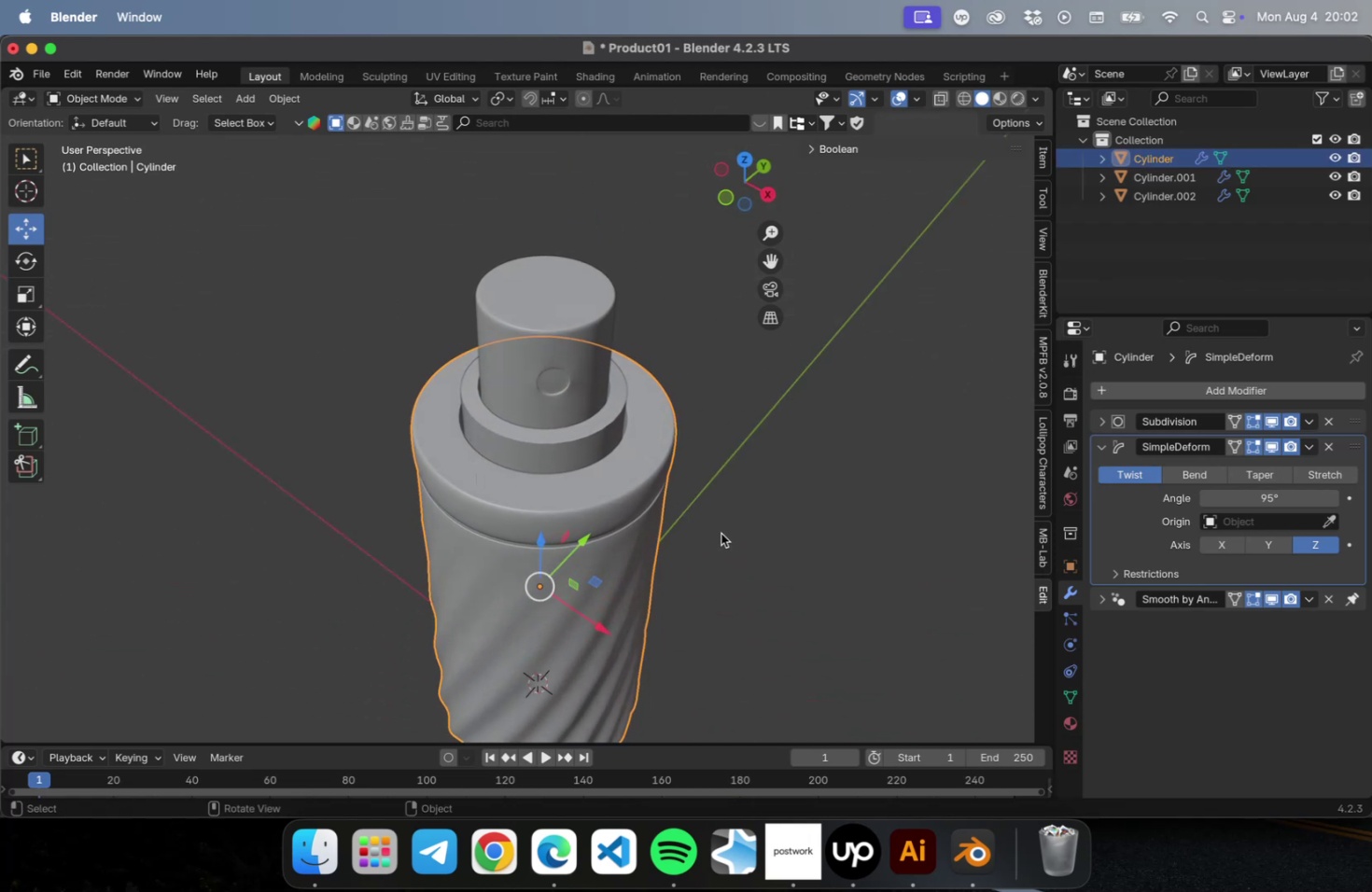 
scroll: coordinate [721, 549], scroll_direction: down, amount: 2.0
 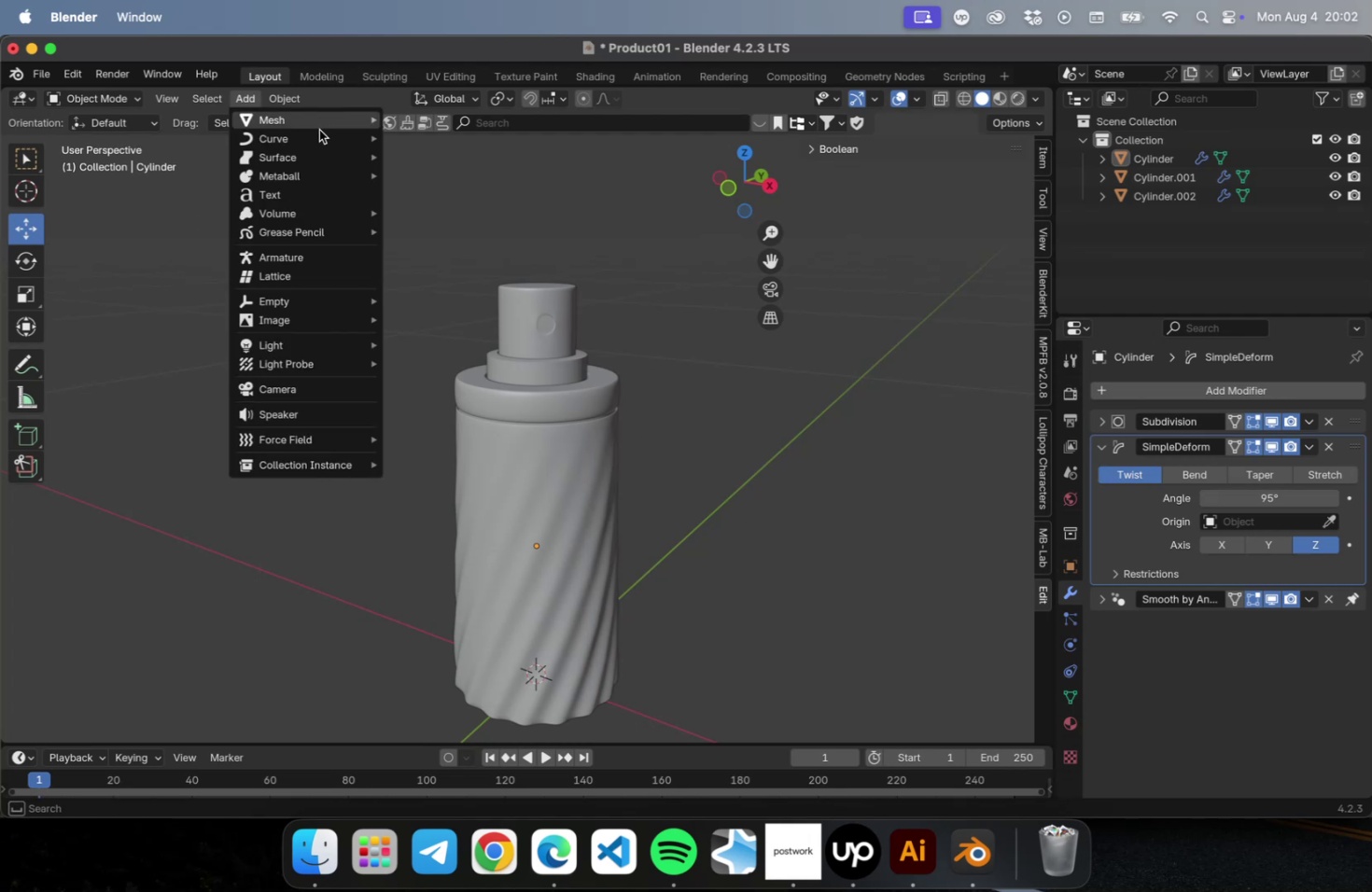 
wait(9.82)
 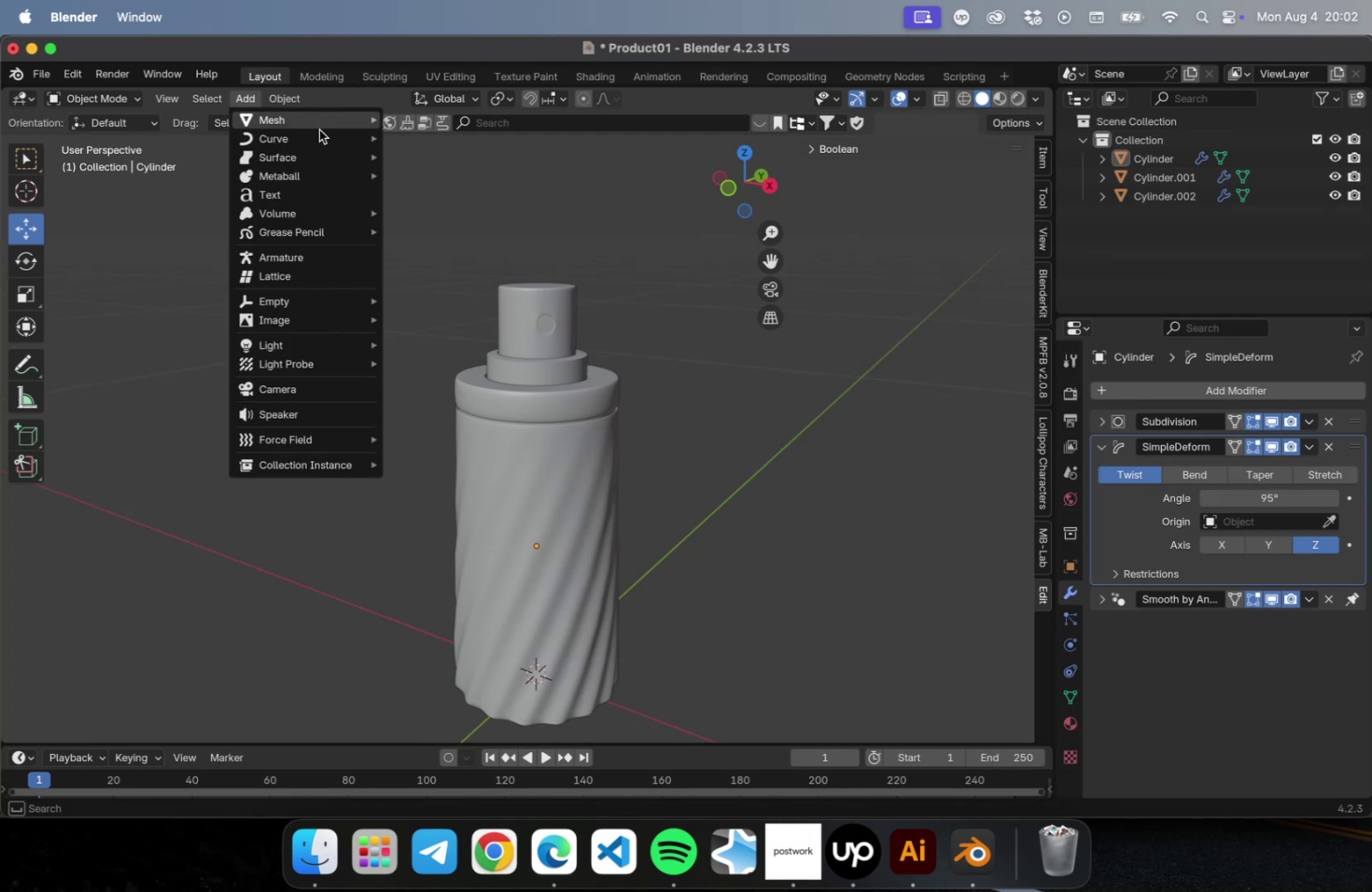 
scroll: coordinate [609, 496], scroll_direction: down, amount: 4.0
 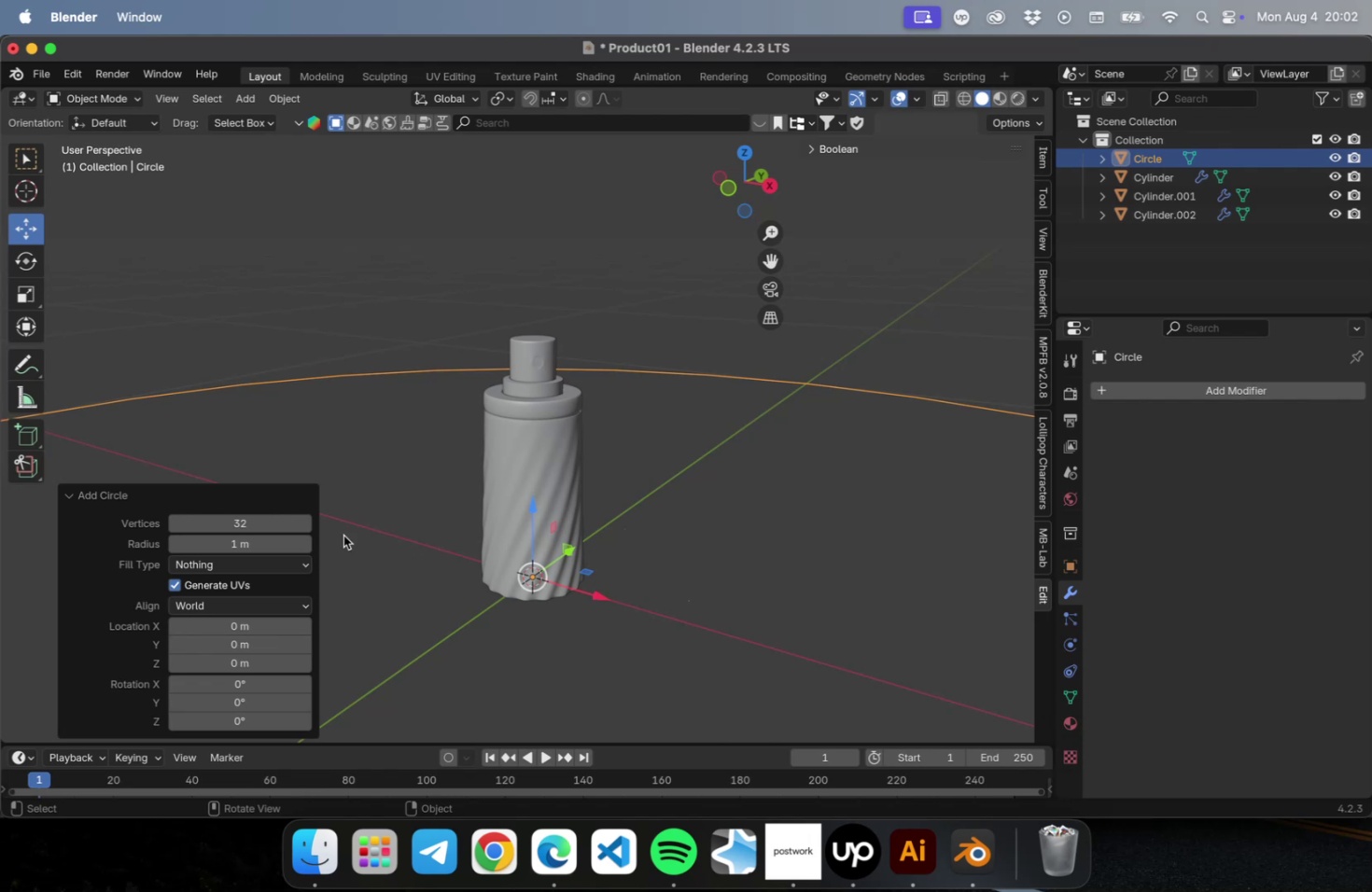 
left_click_drag(start_coordinate=[259, 541], to_coordinate=[207, 549])
 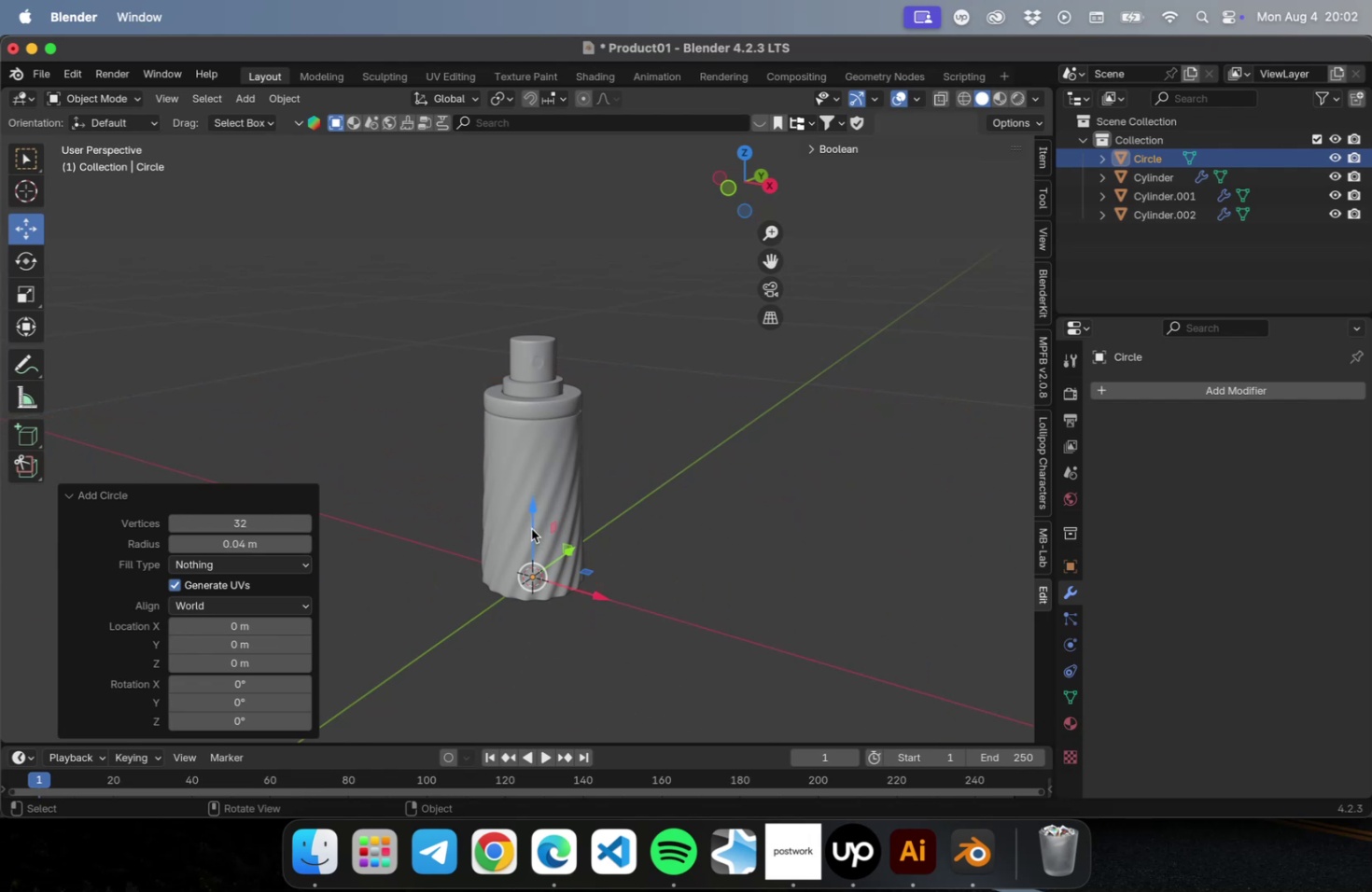 
left_click_drag(start_coordinate=[528, 514], to_coordinate=[525, 319])
 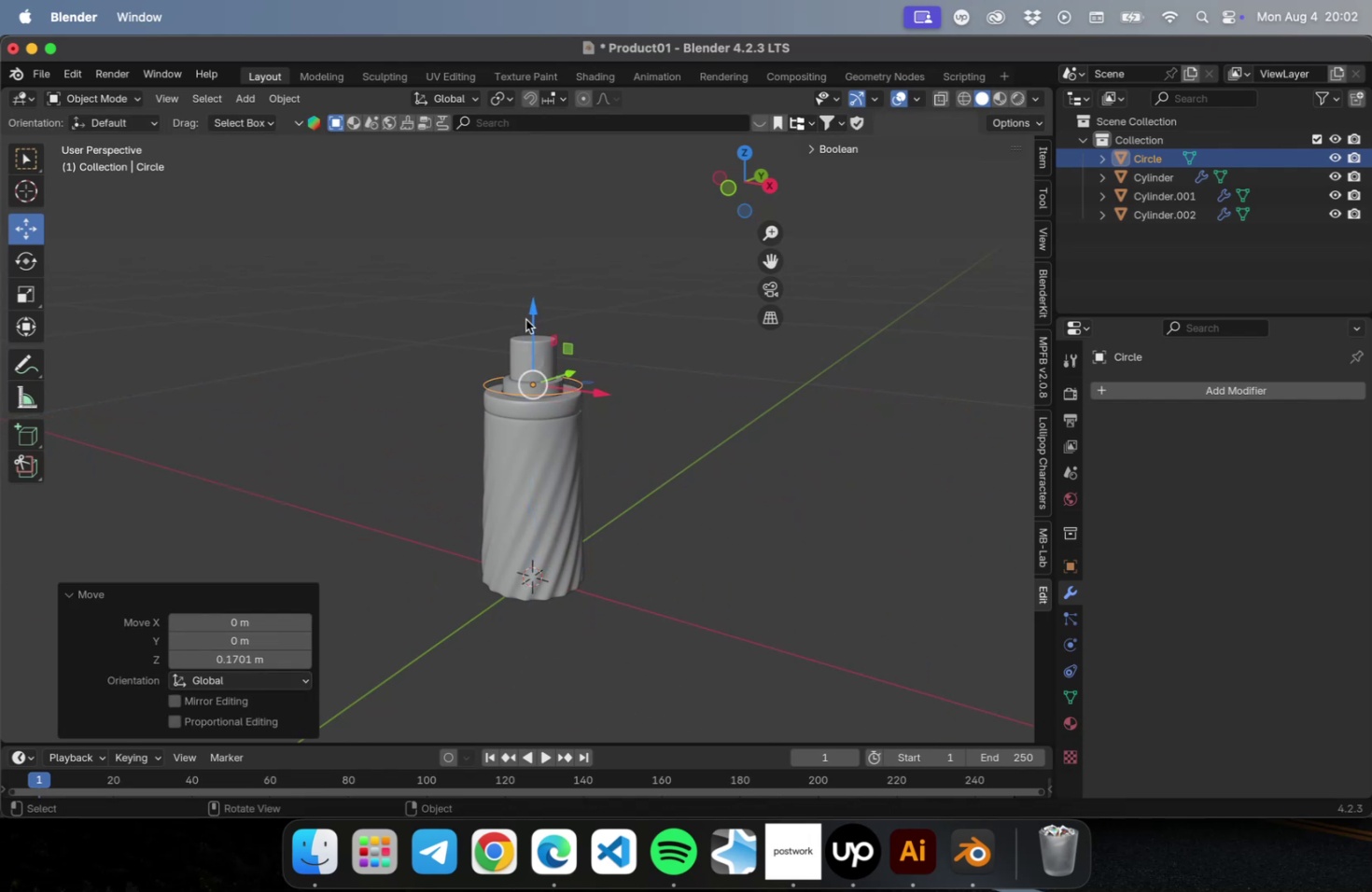 
key(NumLock)
 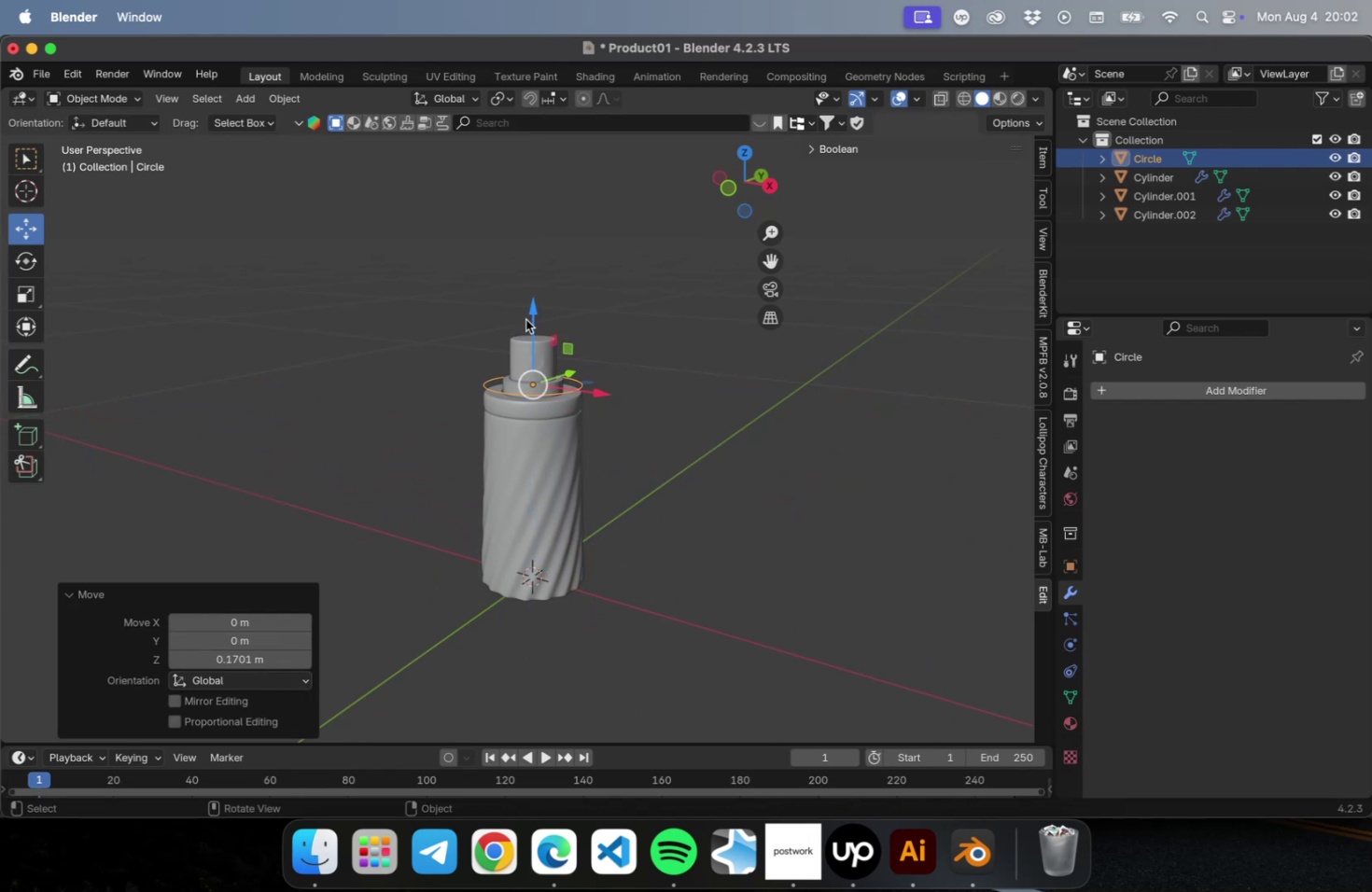 
key(Numpad7)
 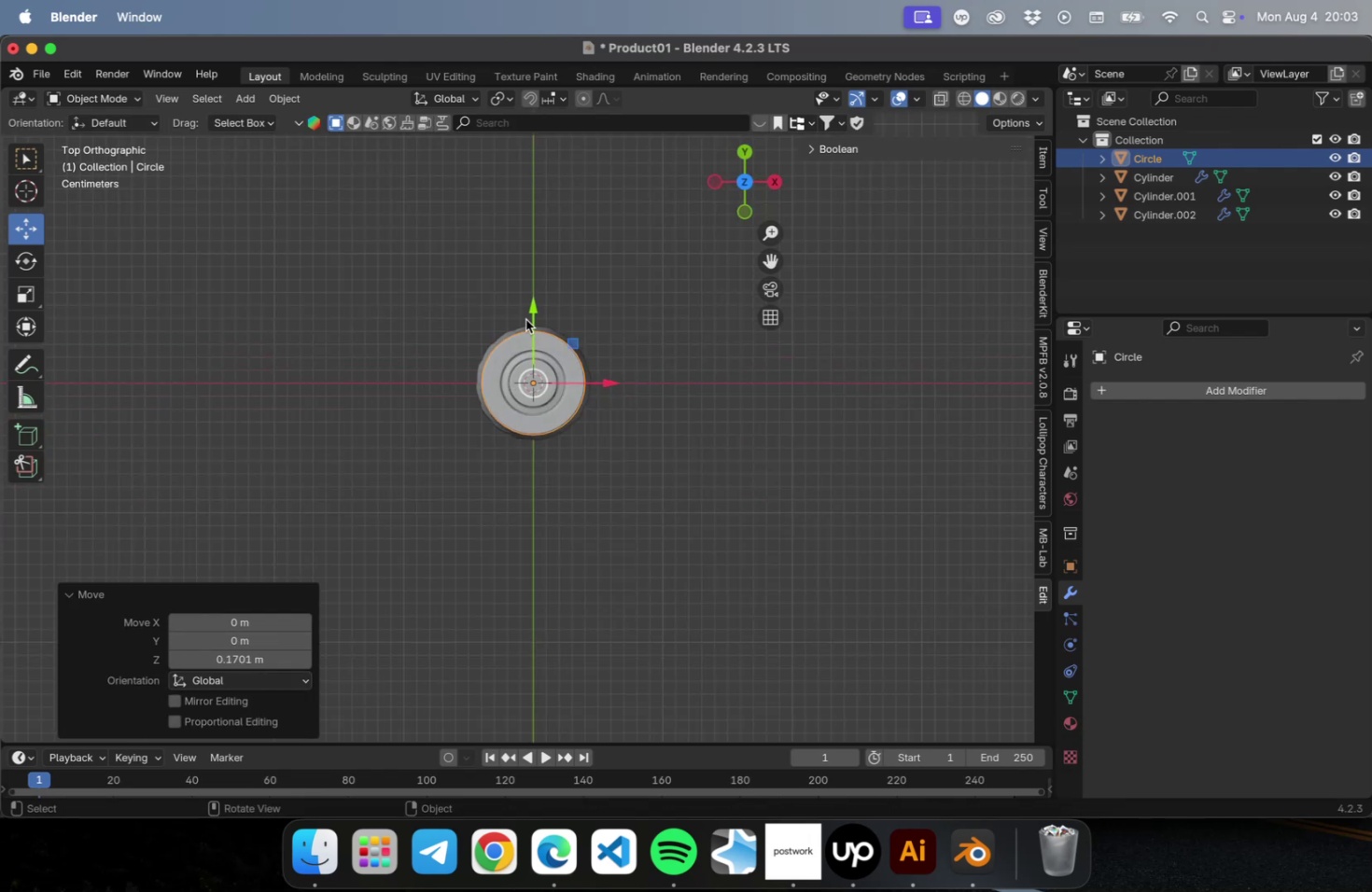 
scroll: coordinate [543, 348], scroll_direction: up, amount: 25.0
 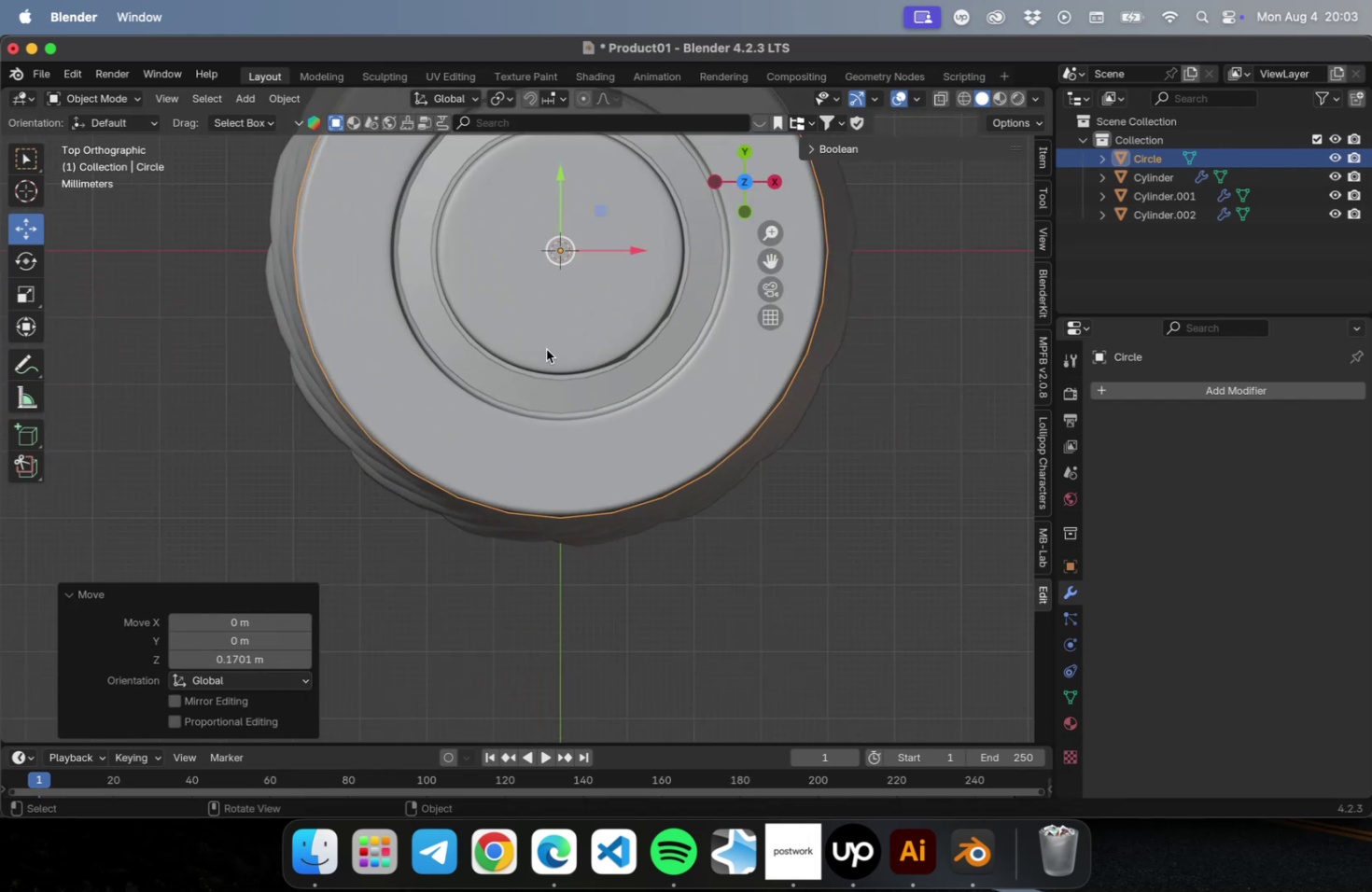 
hold_key(key=ShiftLeft, duration=0.68)
 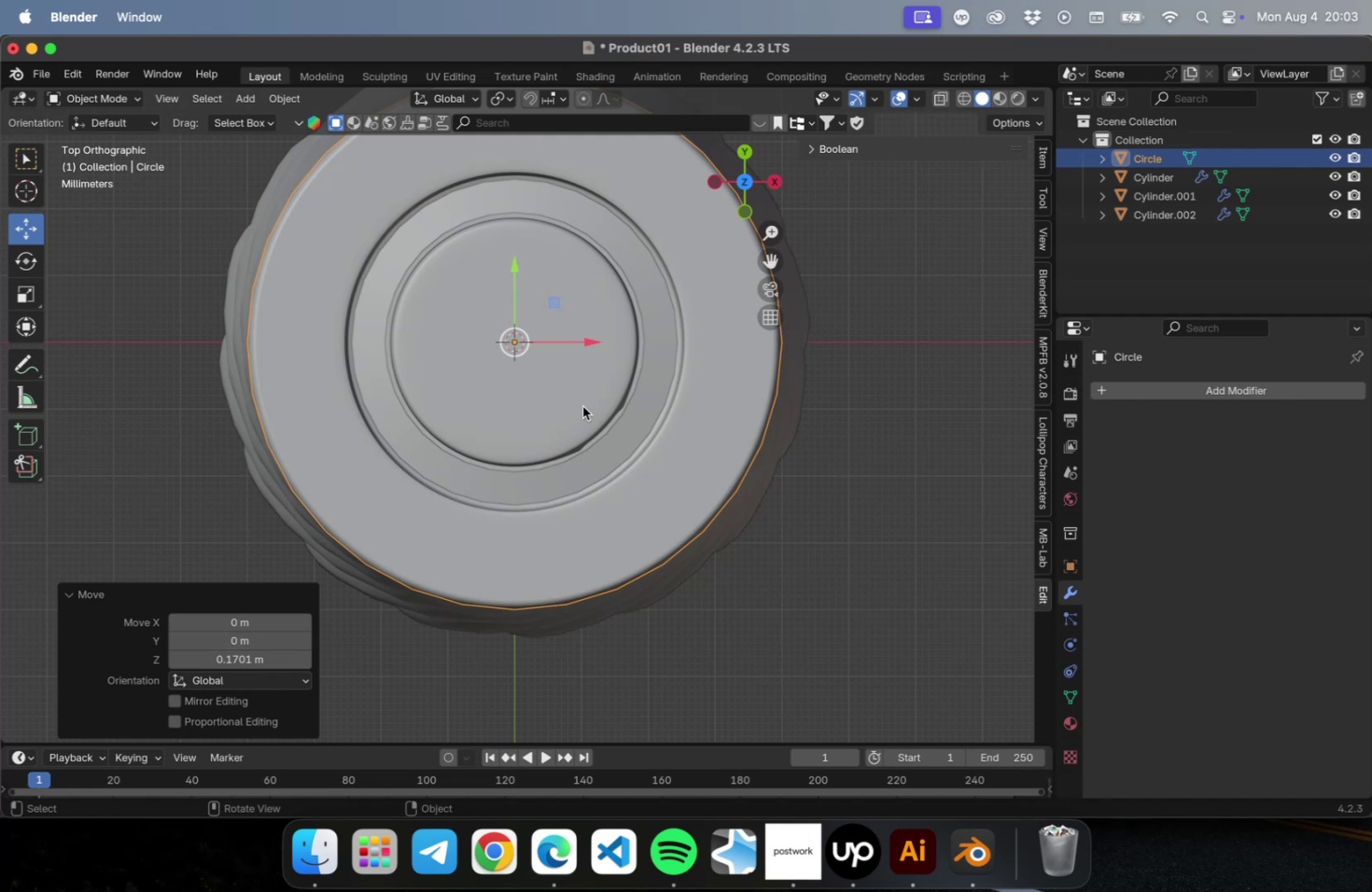 
key(S)
 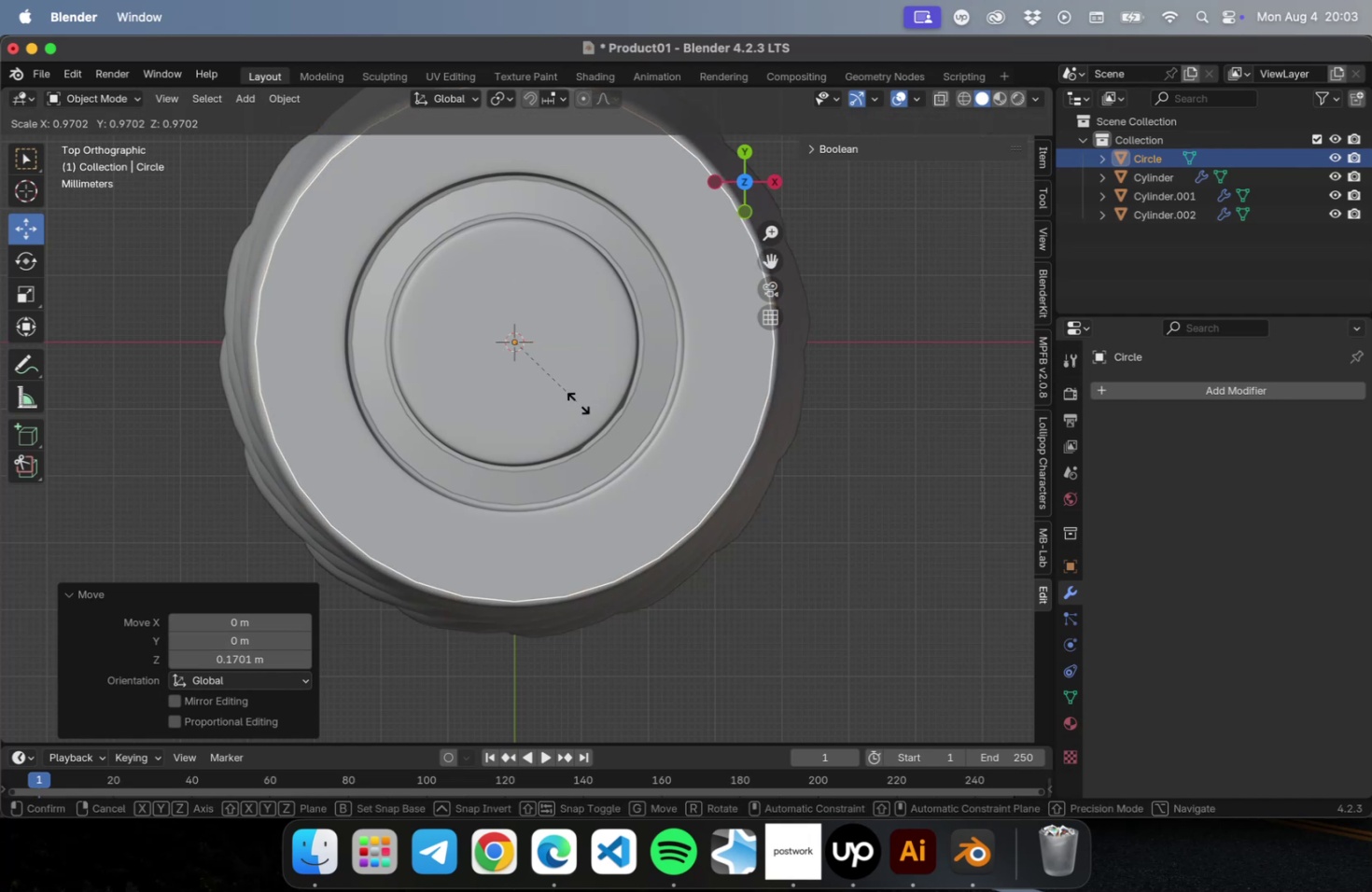 
left_click([578, 402])
 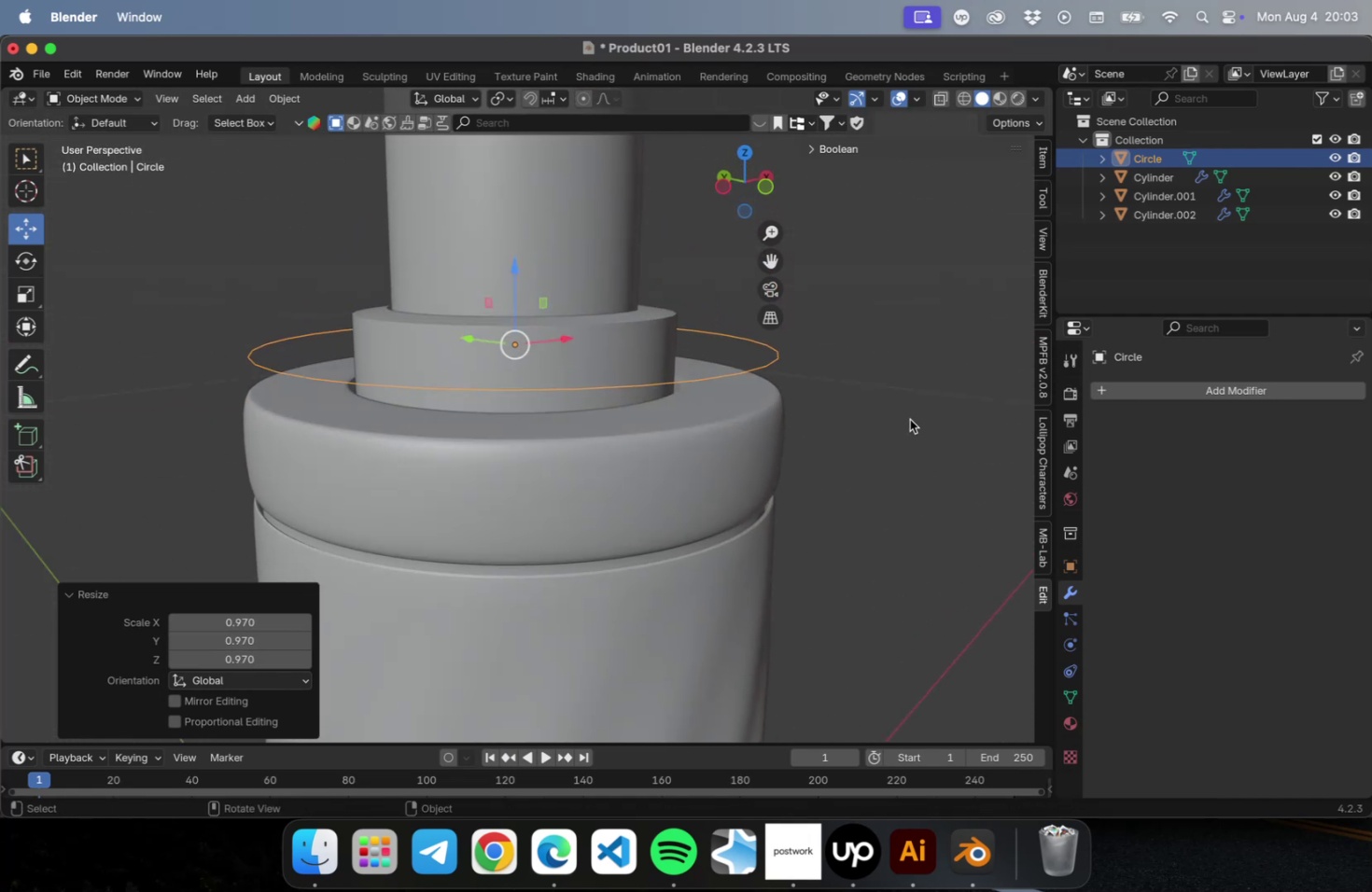 
scroll: coordinate [761, 481], scroll_direction: down, amount: 2.0
 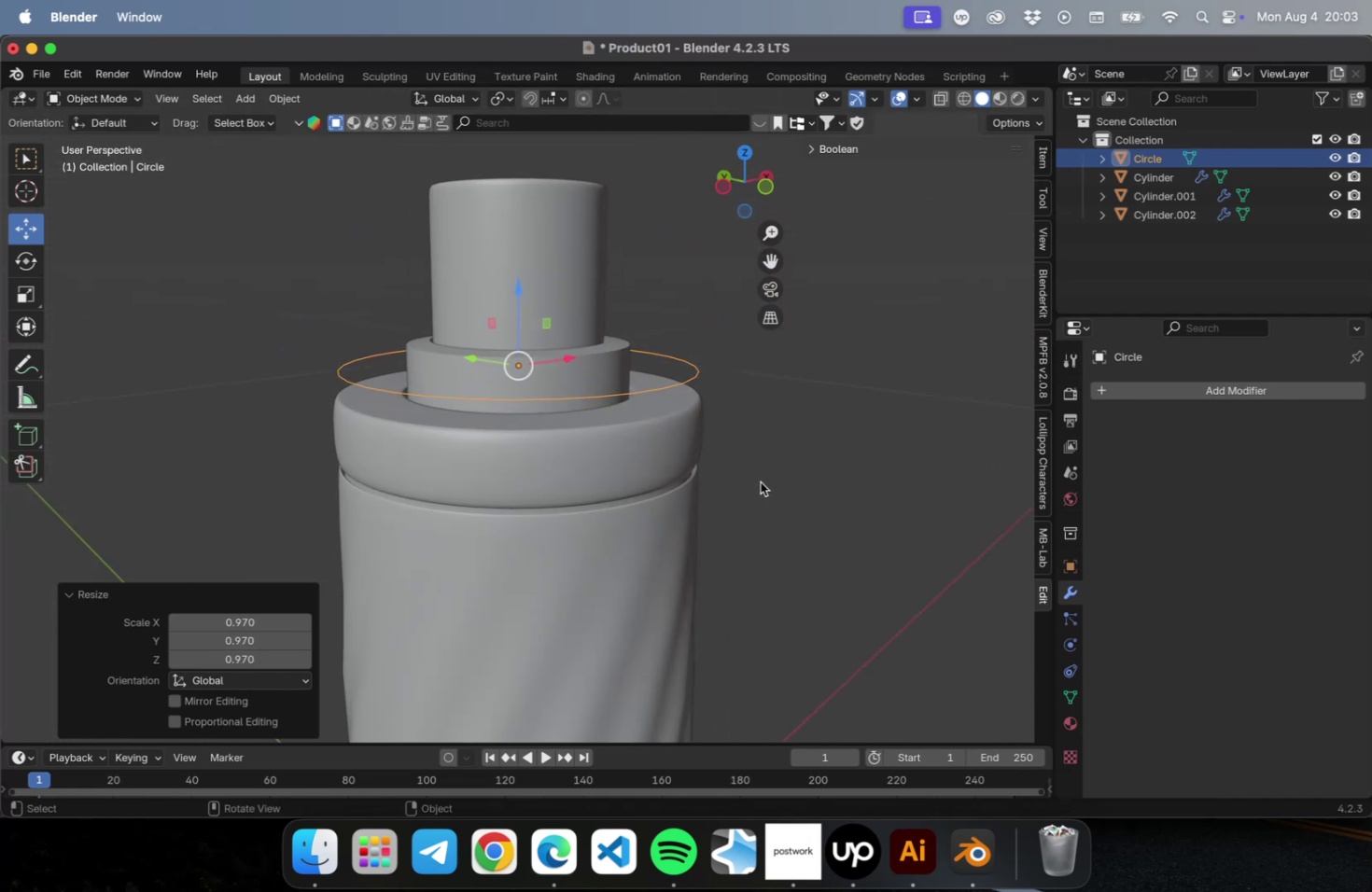 
hold_key(key=ShiftLeft, duration=0.34)
 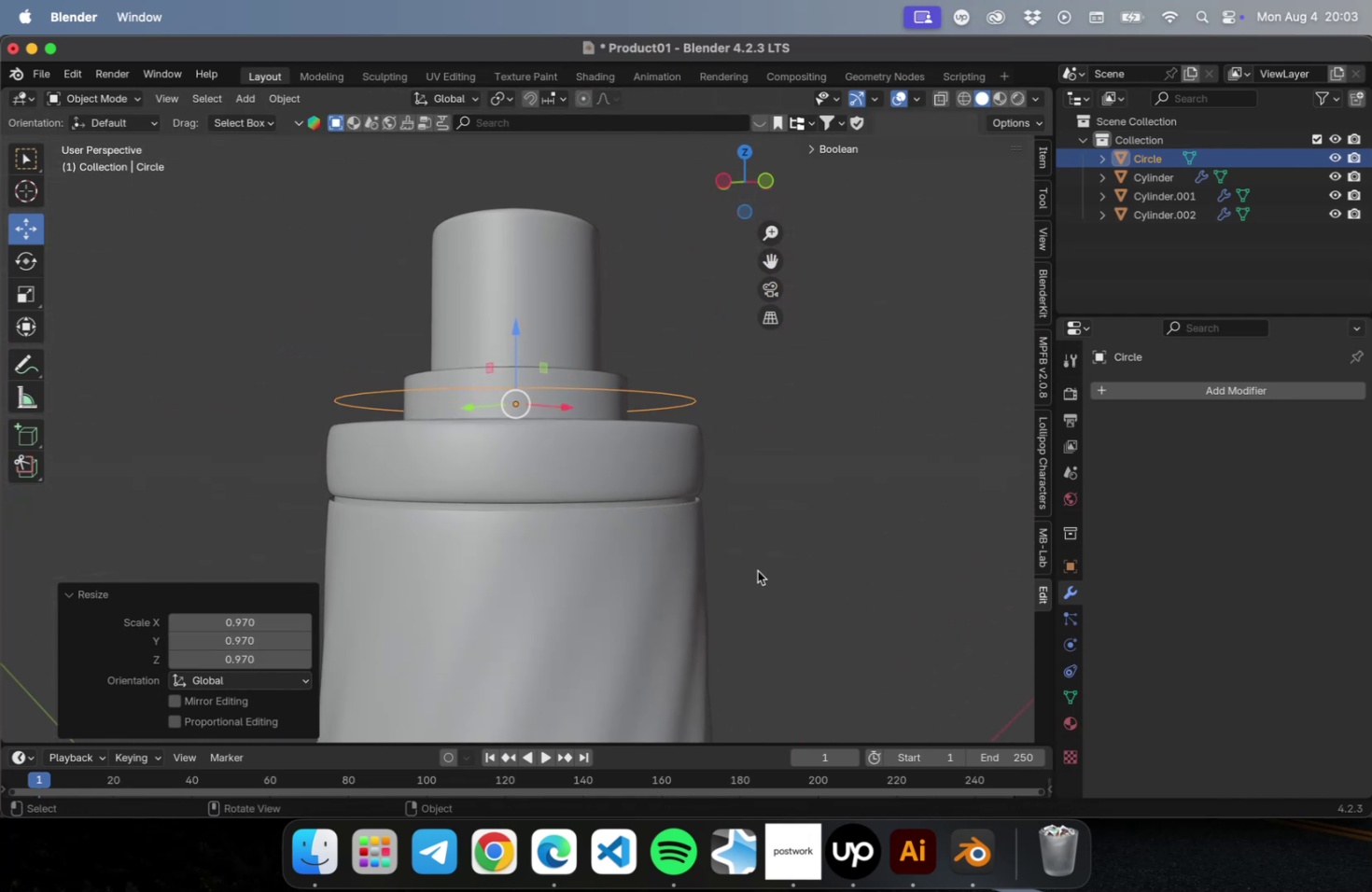 
key(2)
 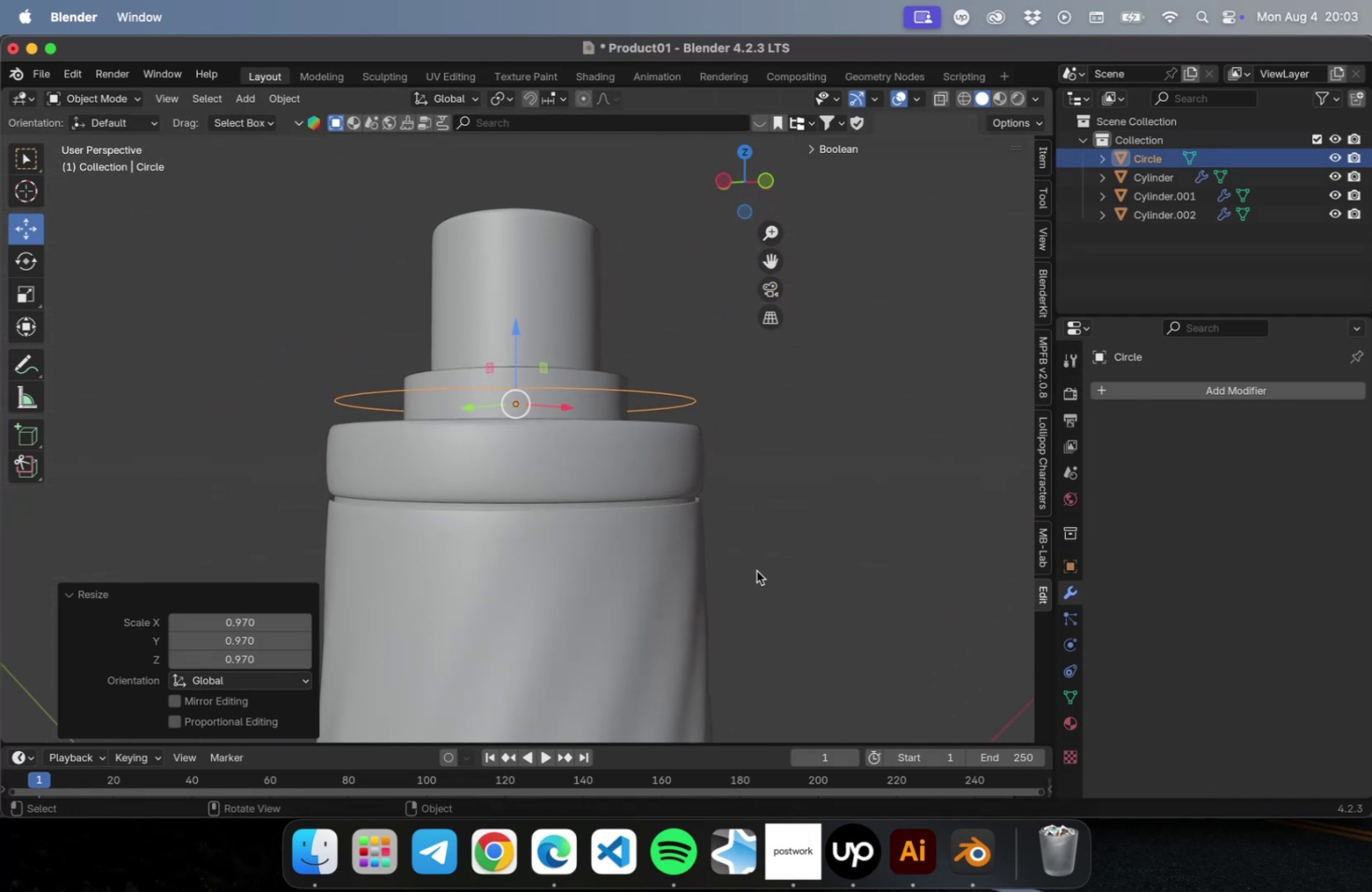 
left_click([799, 538])
 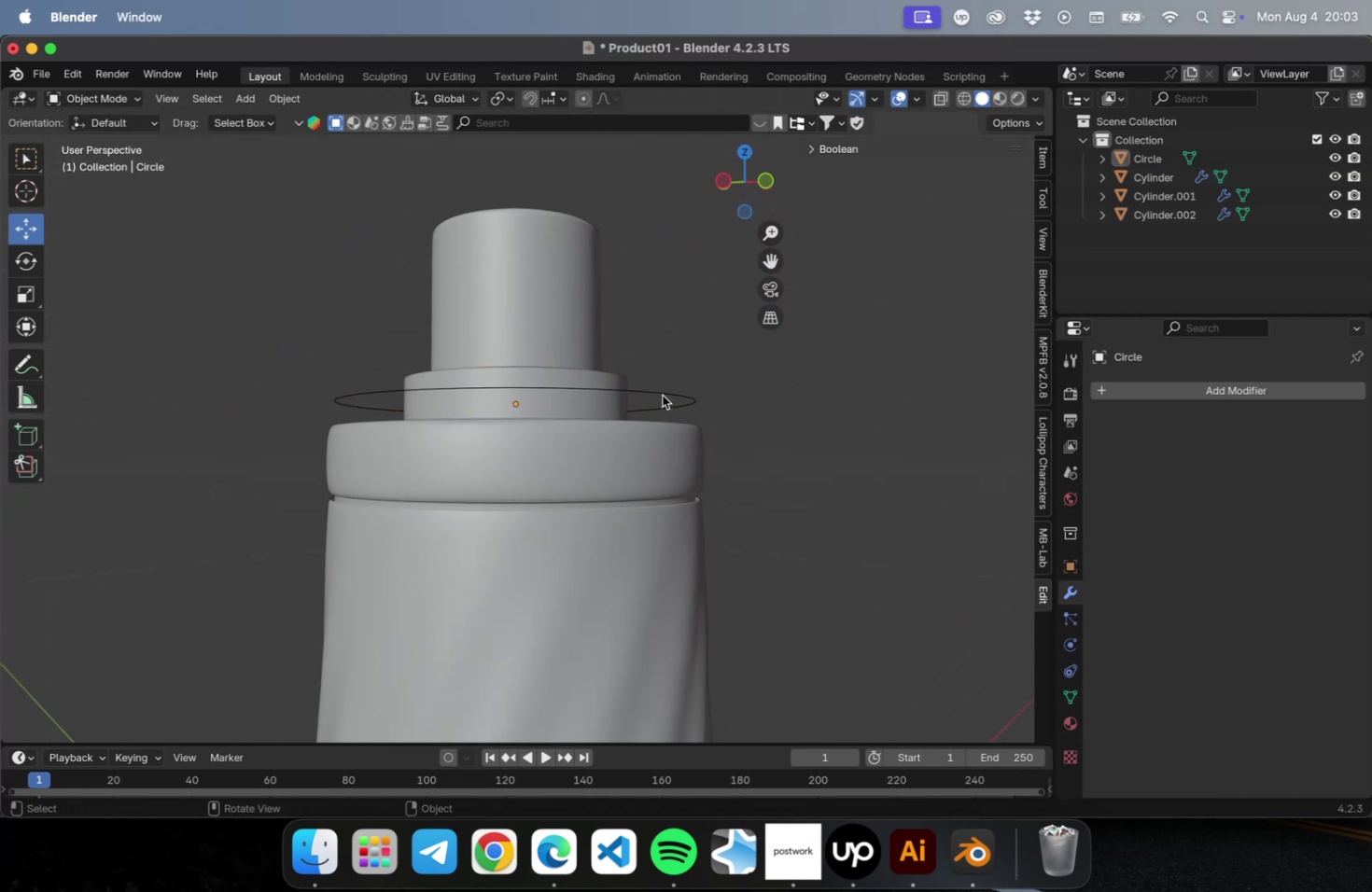 
type(2)
key(Tab)
type(ez)
 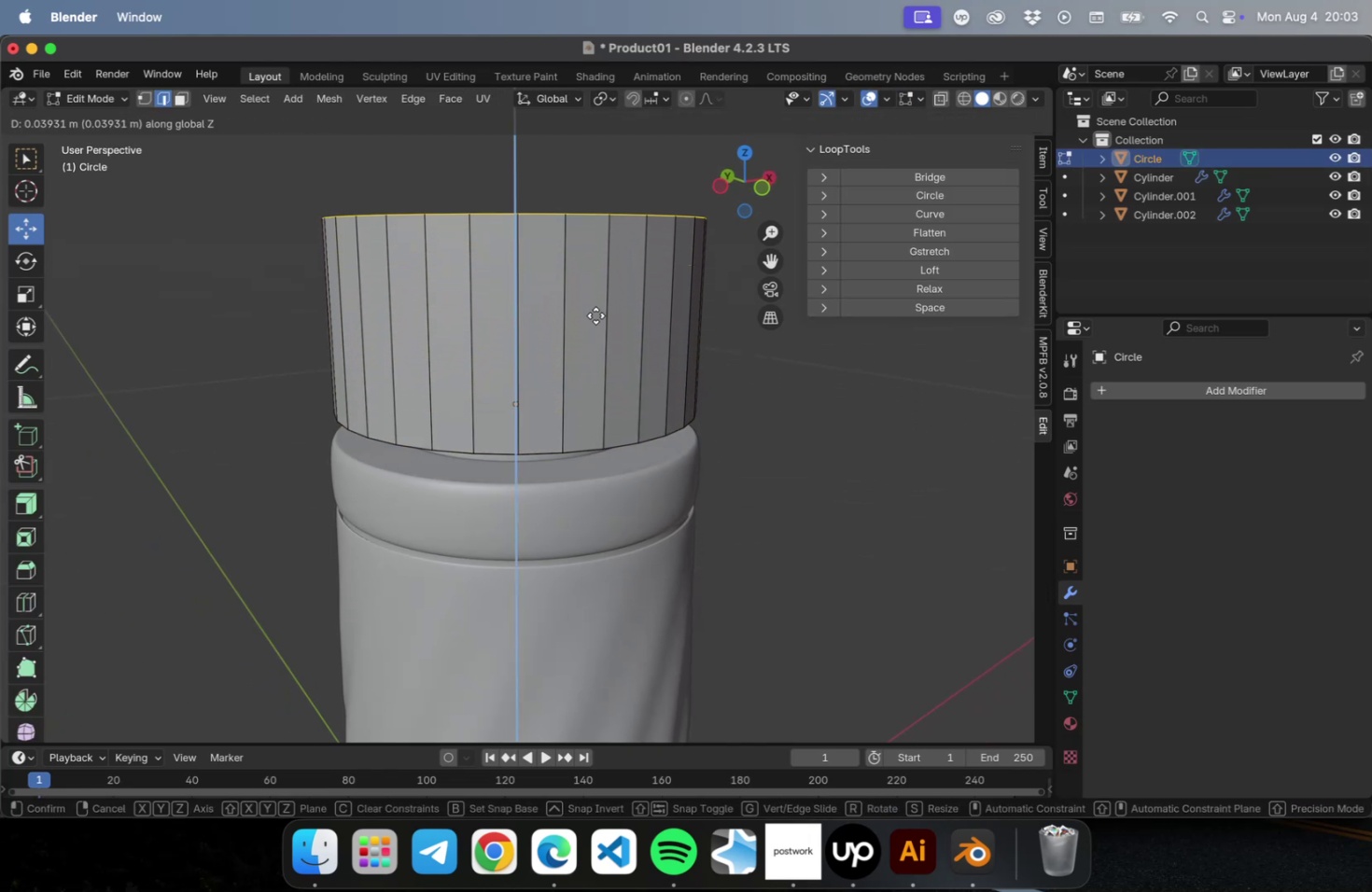 
left_click([595, 294])
 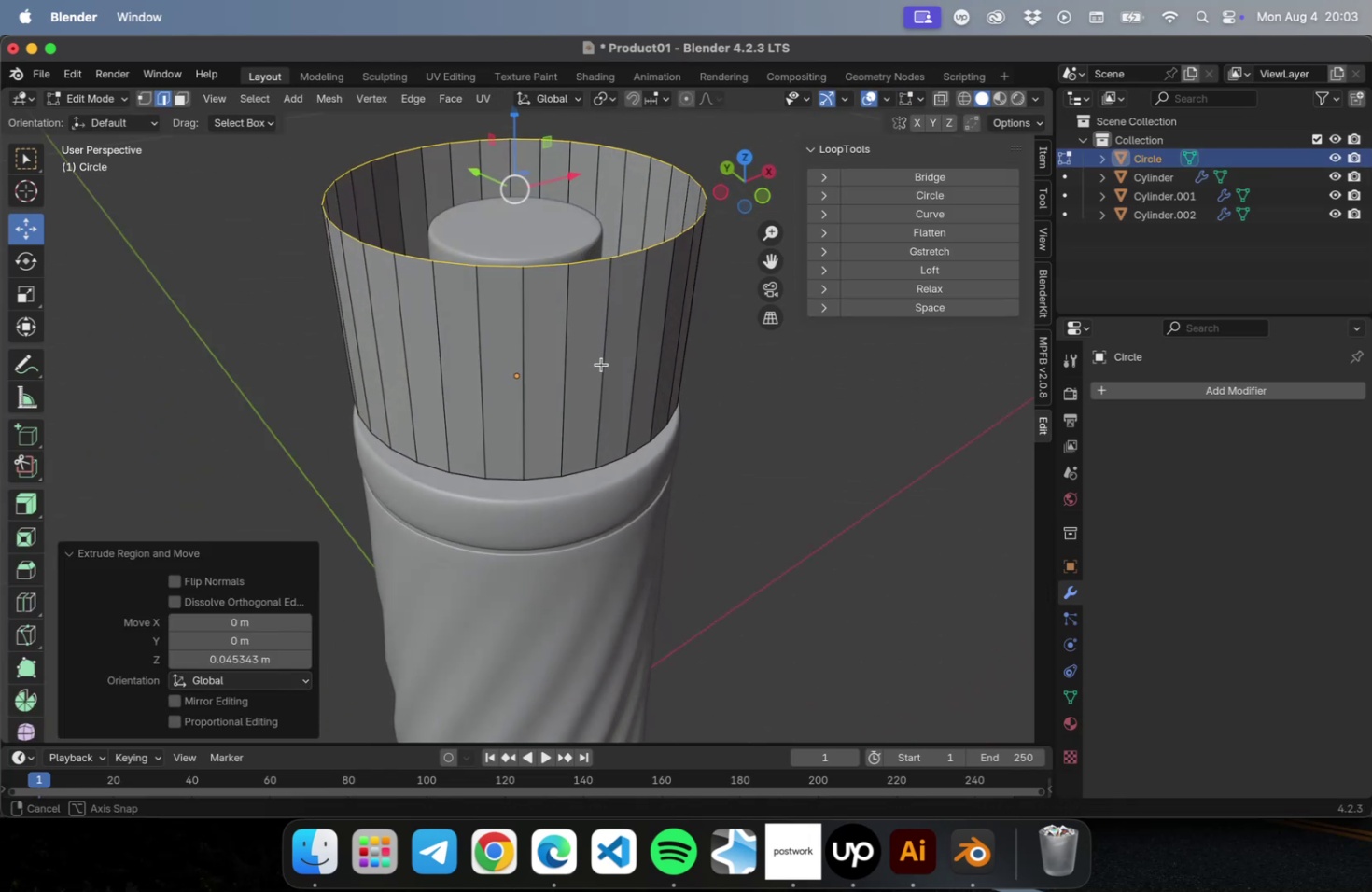 
hold_key(key=ShiftLeft, duration=0.48)
 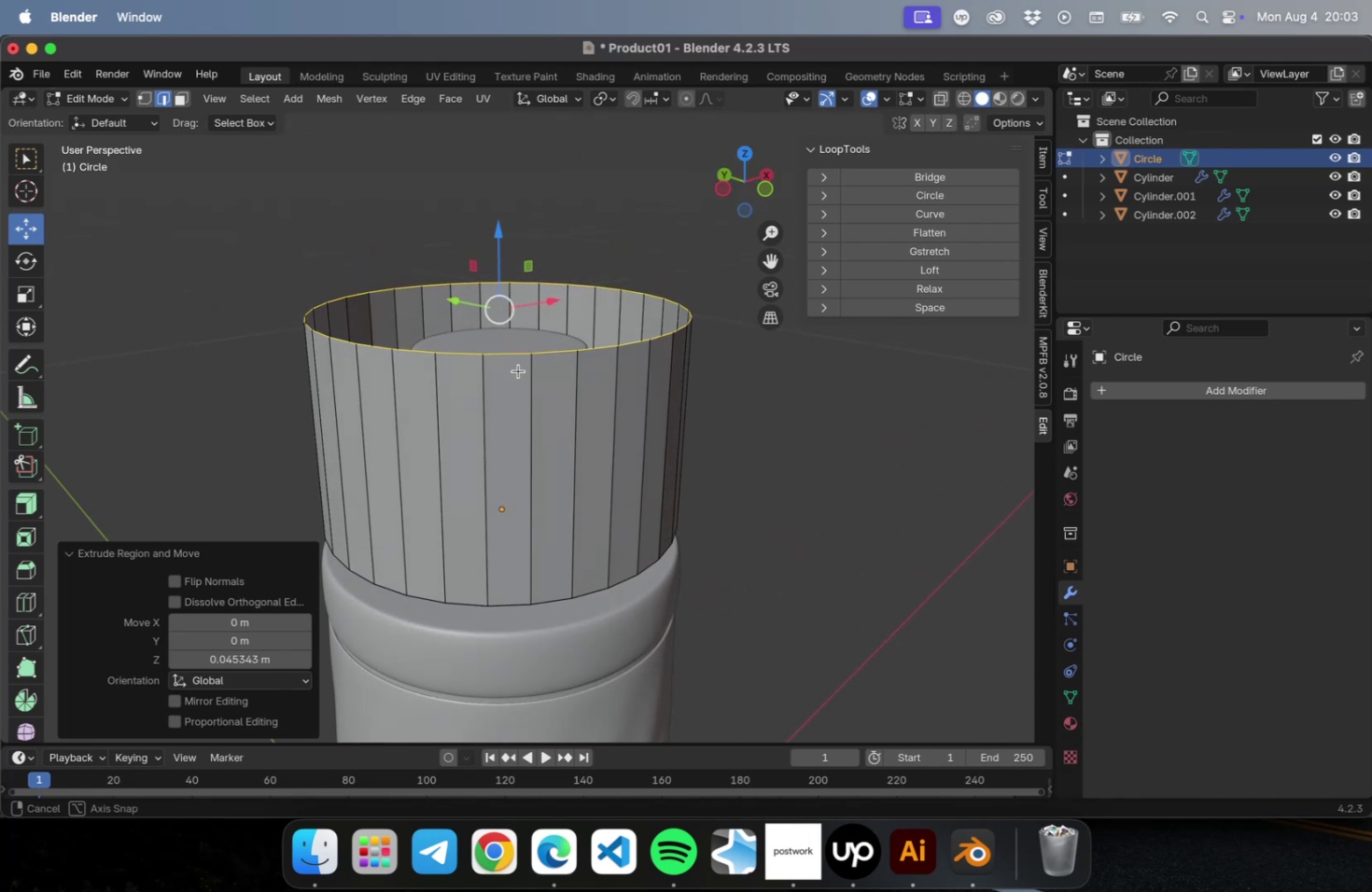 
key(NumLock)
 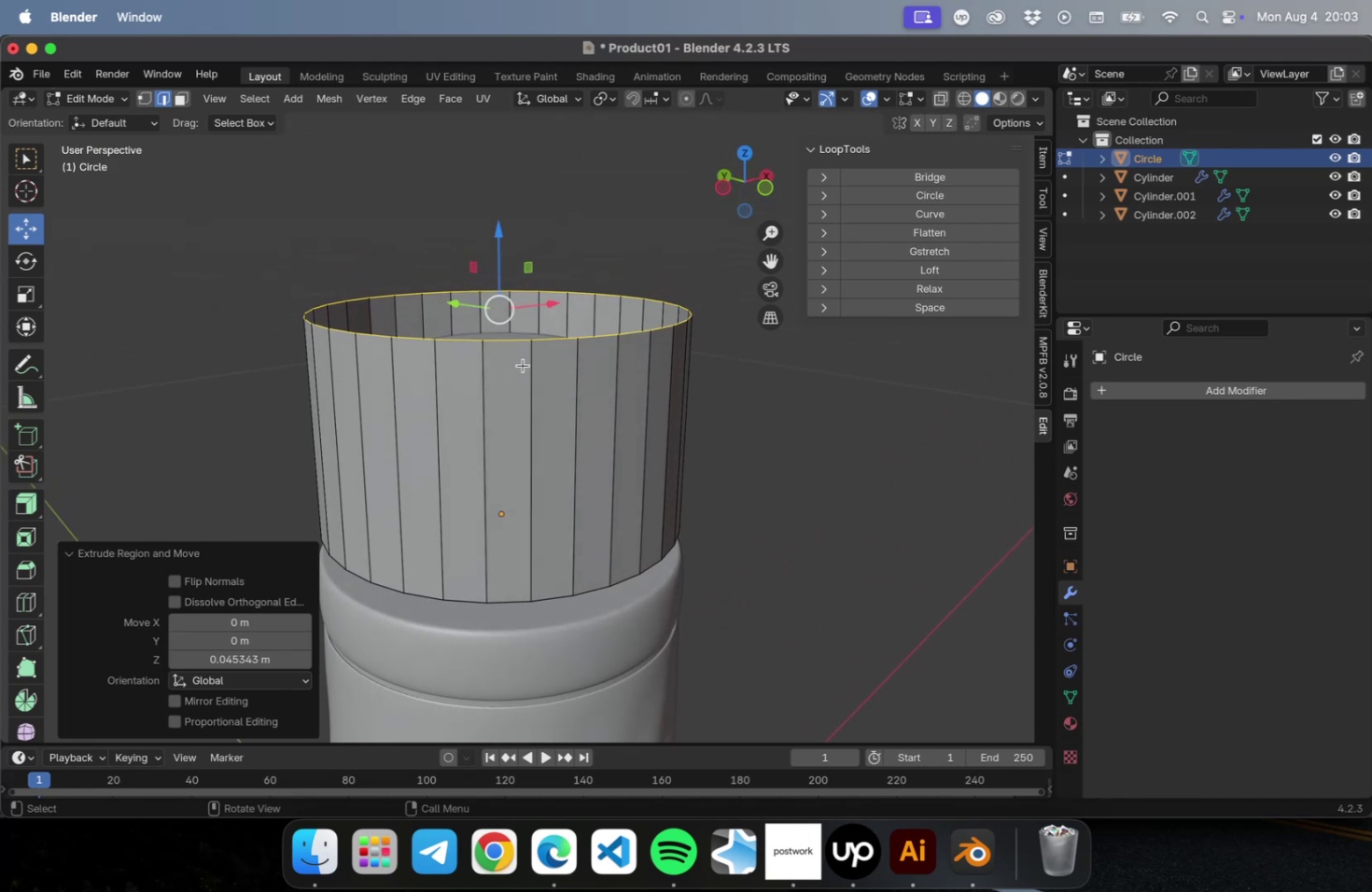 
key(Numpad7)
 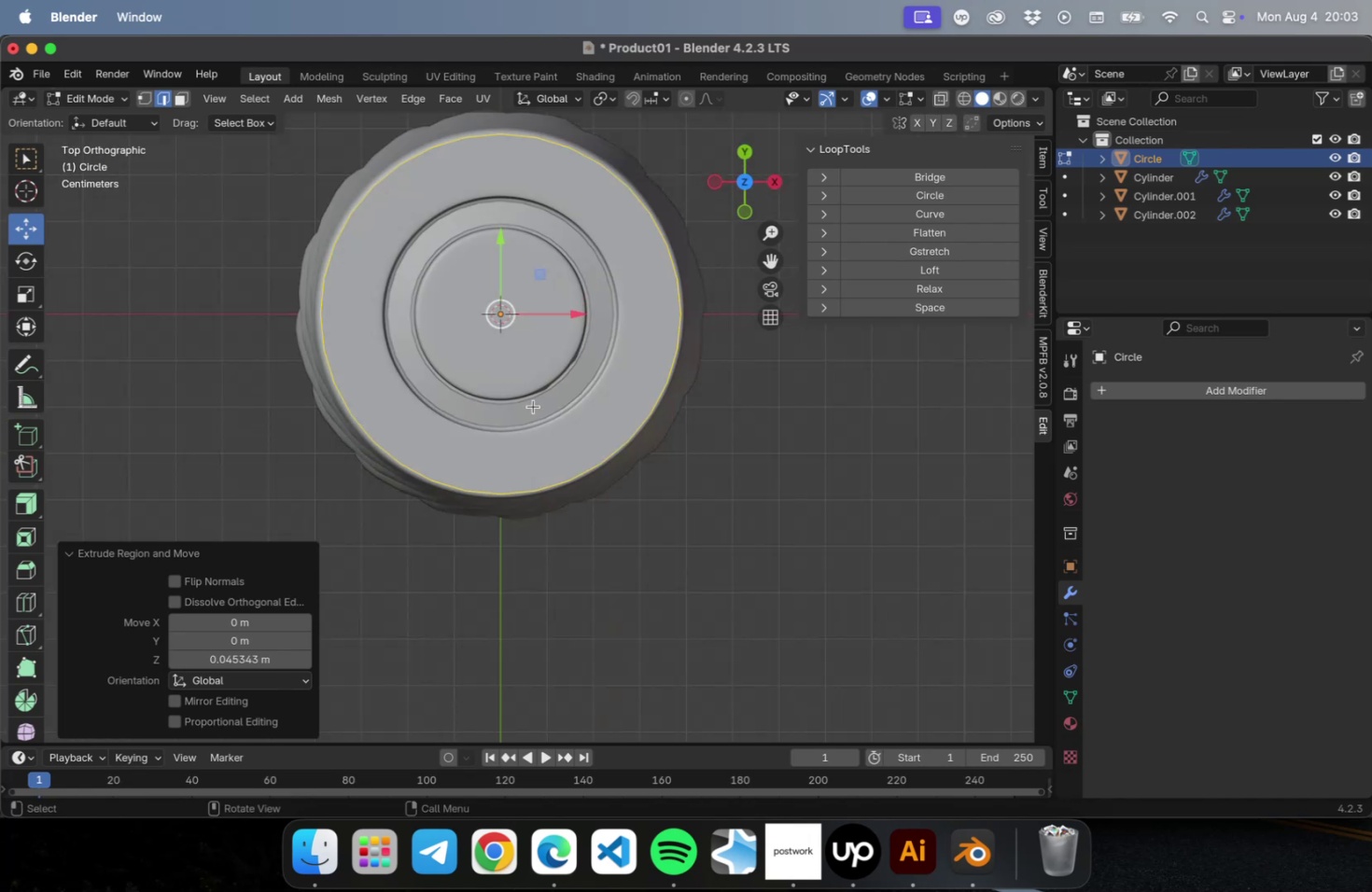 
key(NumLock)
 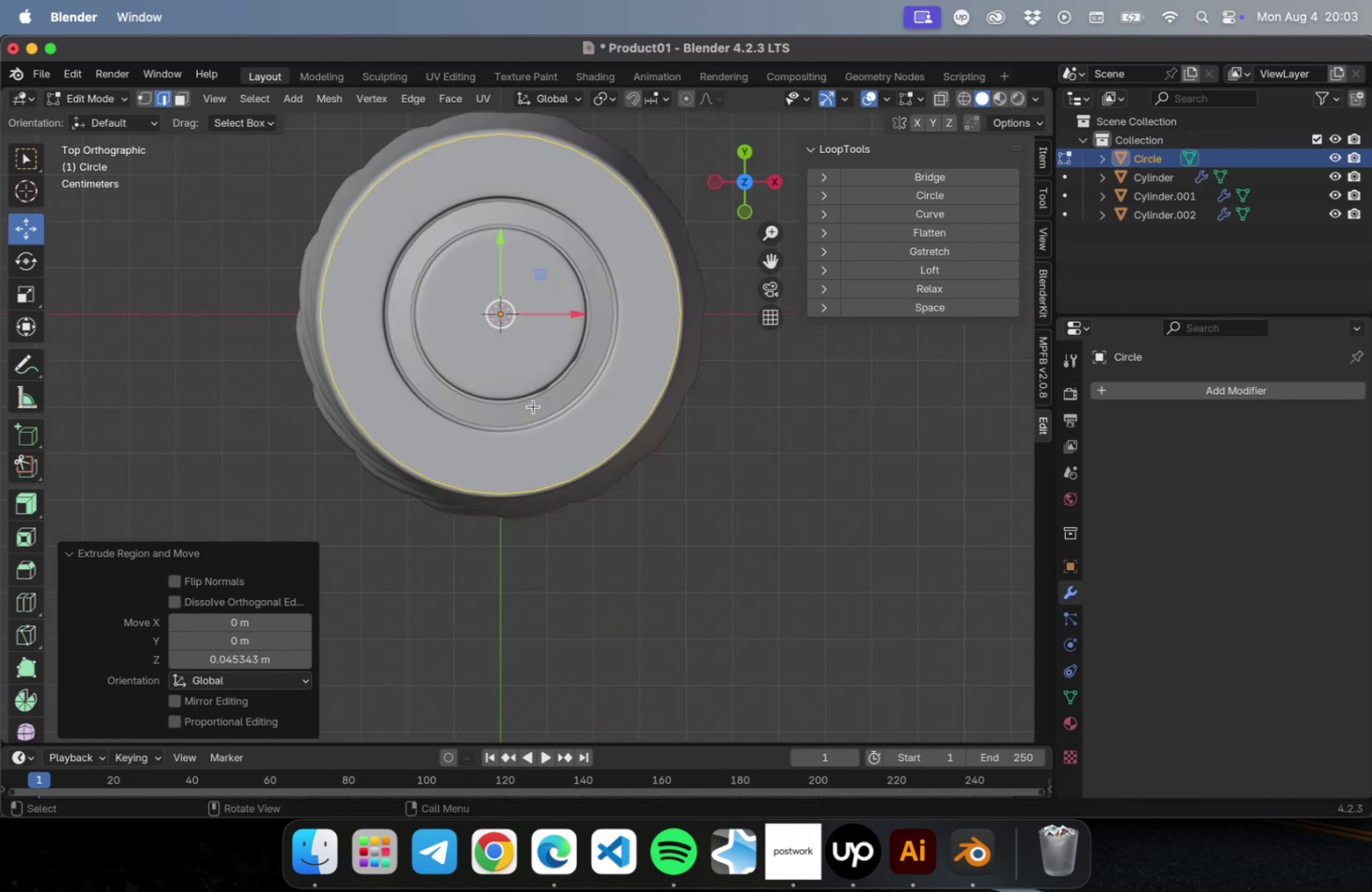 
key(Numpad1)
 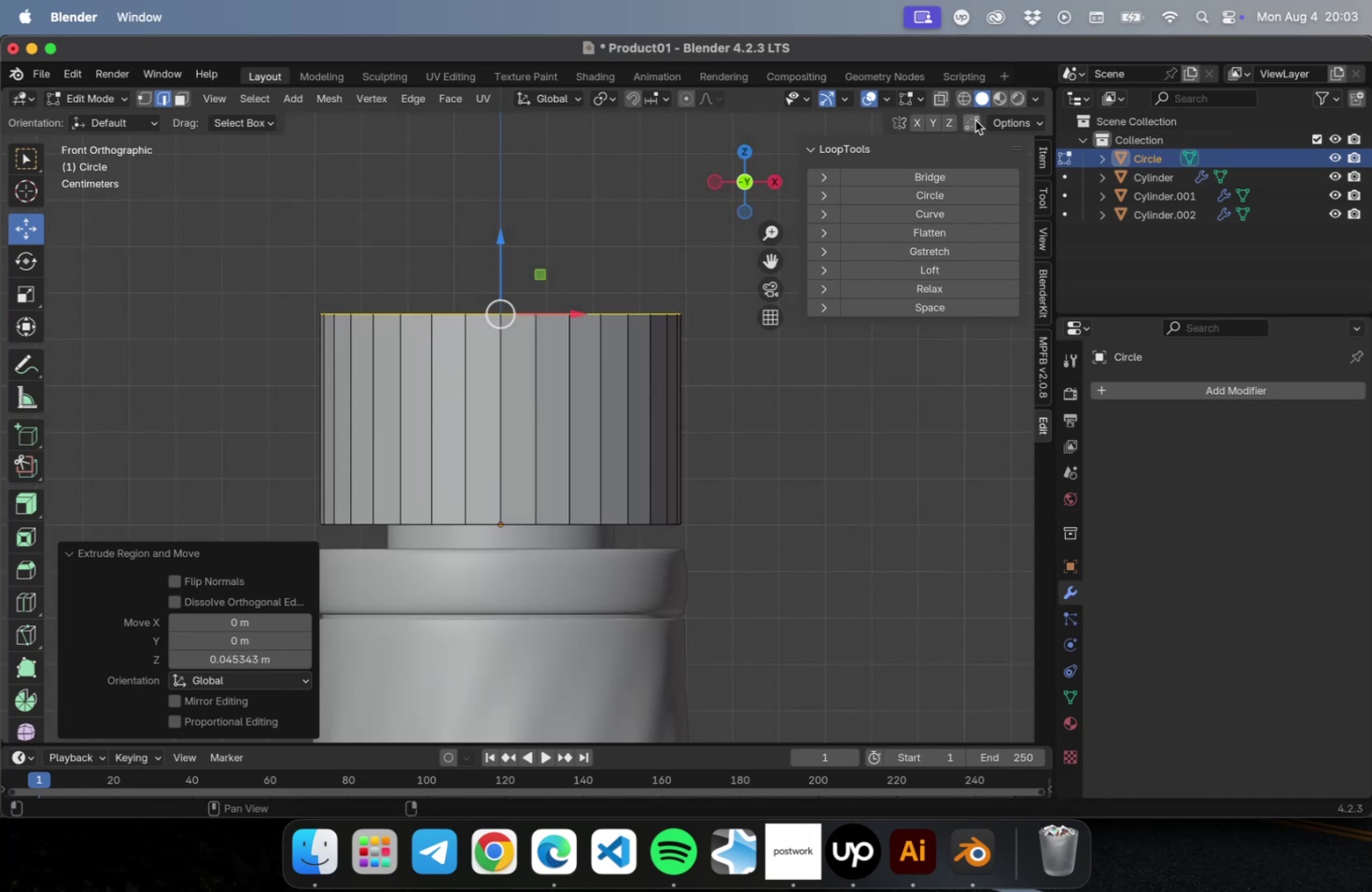 
left_click([961, 104])
 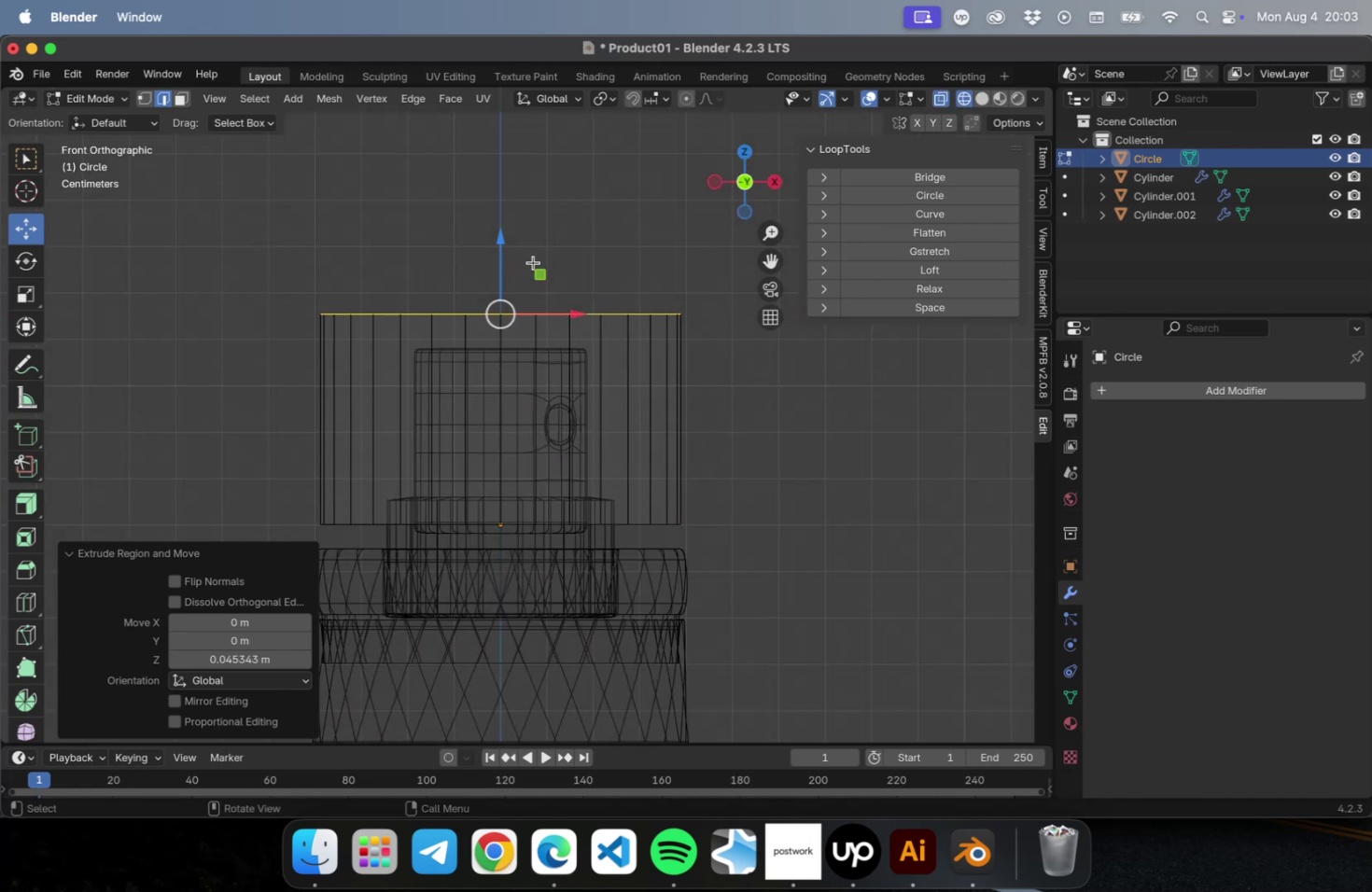 
left_click_drag(start_coordinate=[501, 242], to_coordinate=[501, 186])
 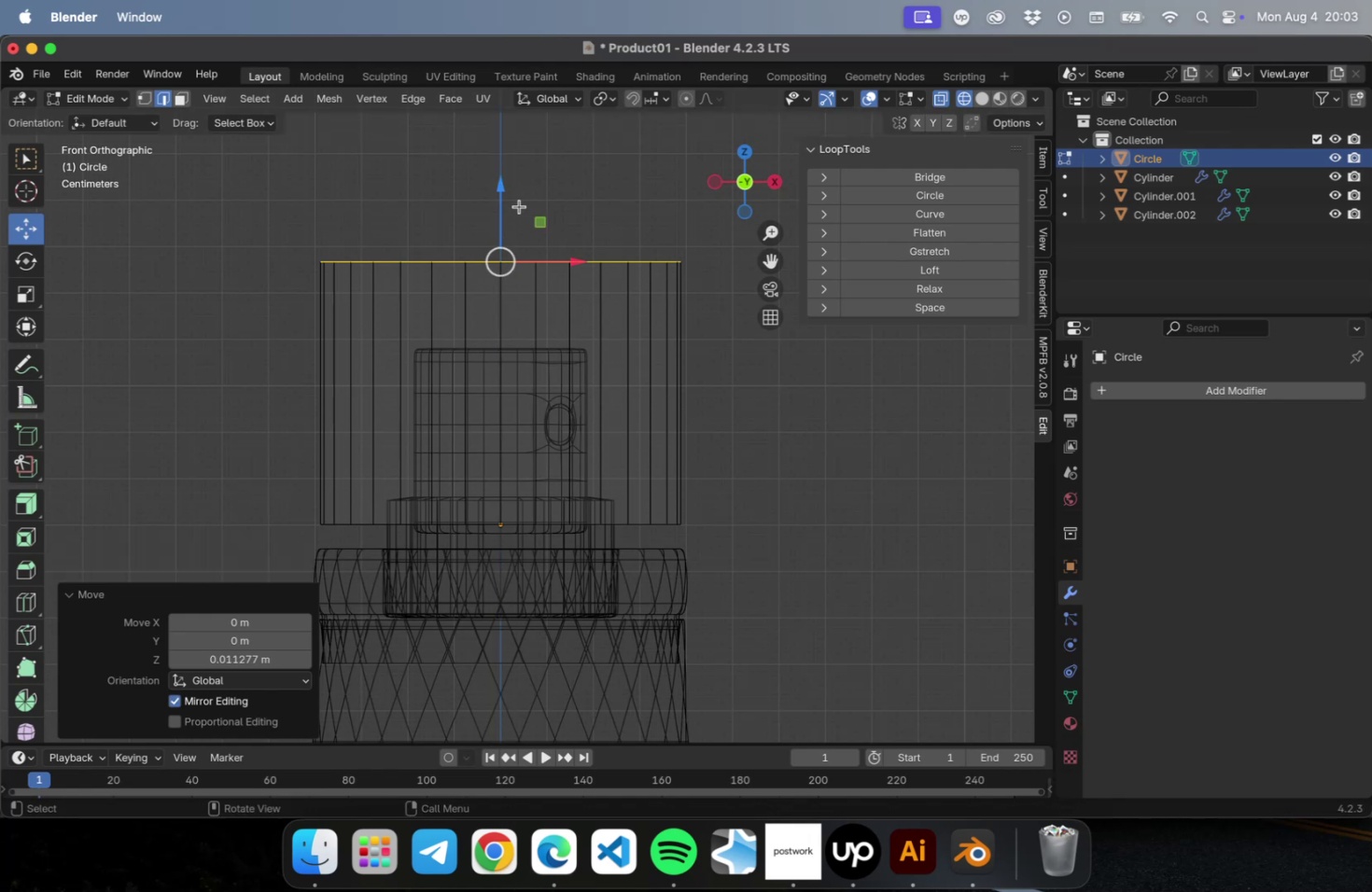 
left_click_drag(start_coordinate=[500, 188], to_coordinate=[497, 224])
 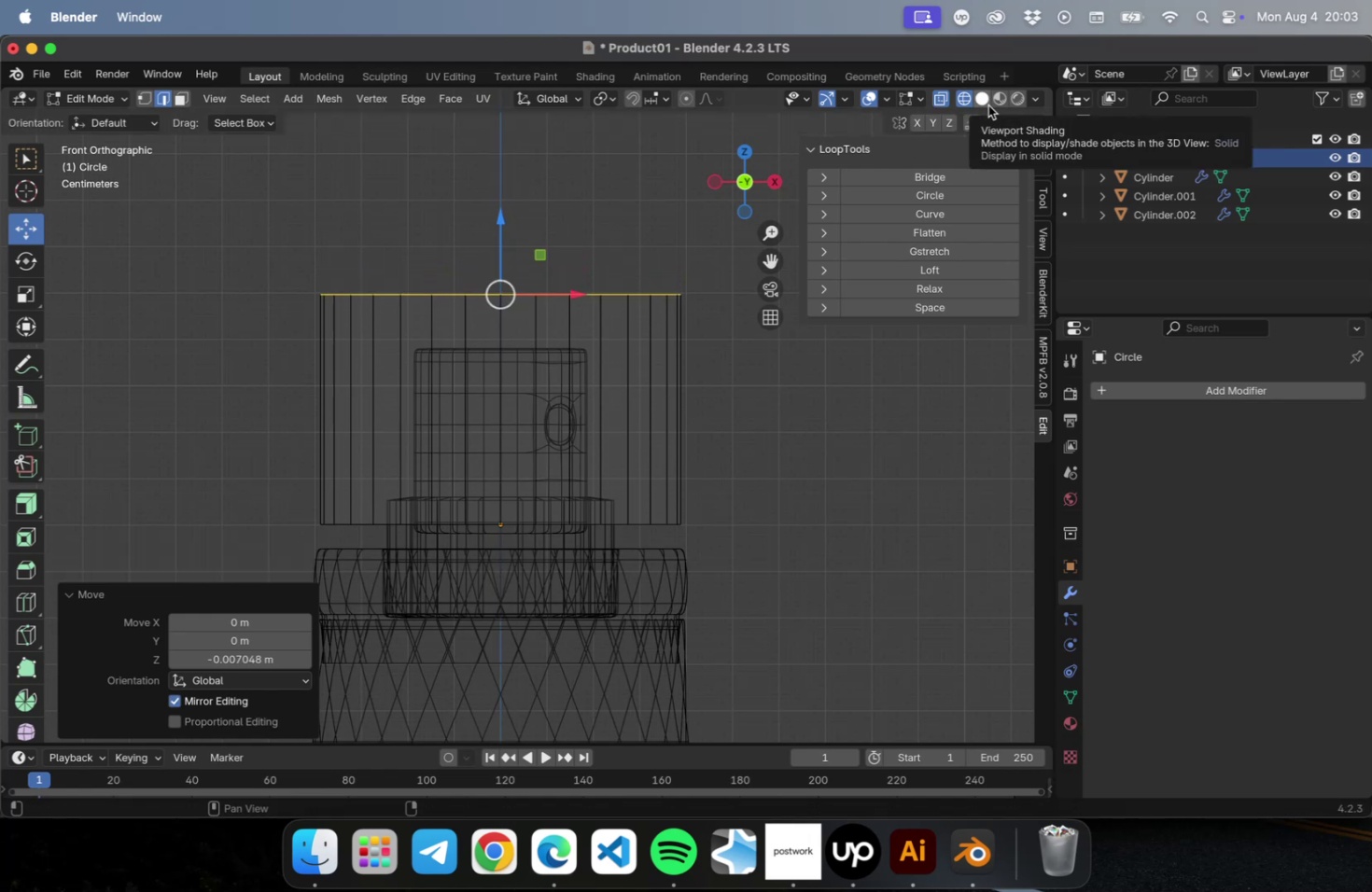 
left_click([987, 105])
 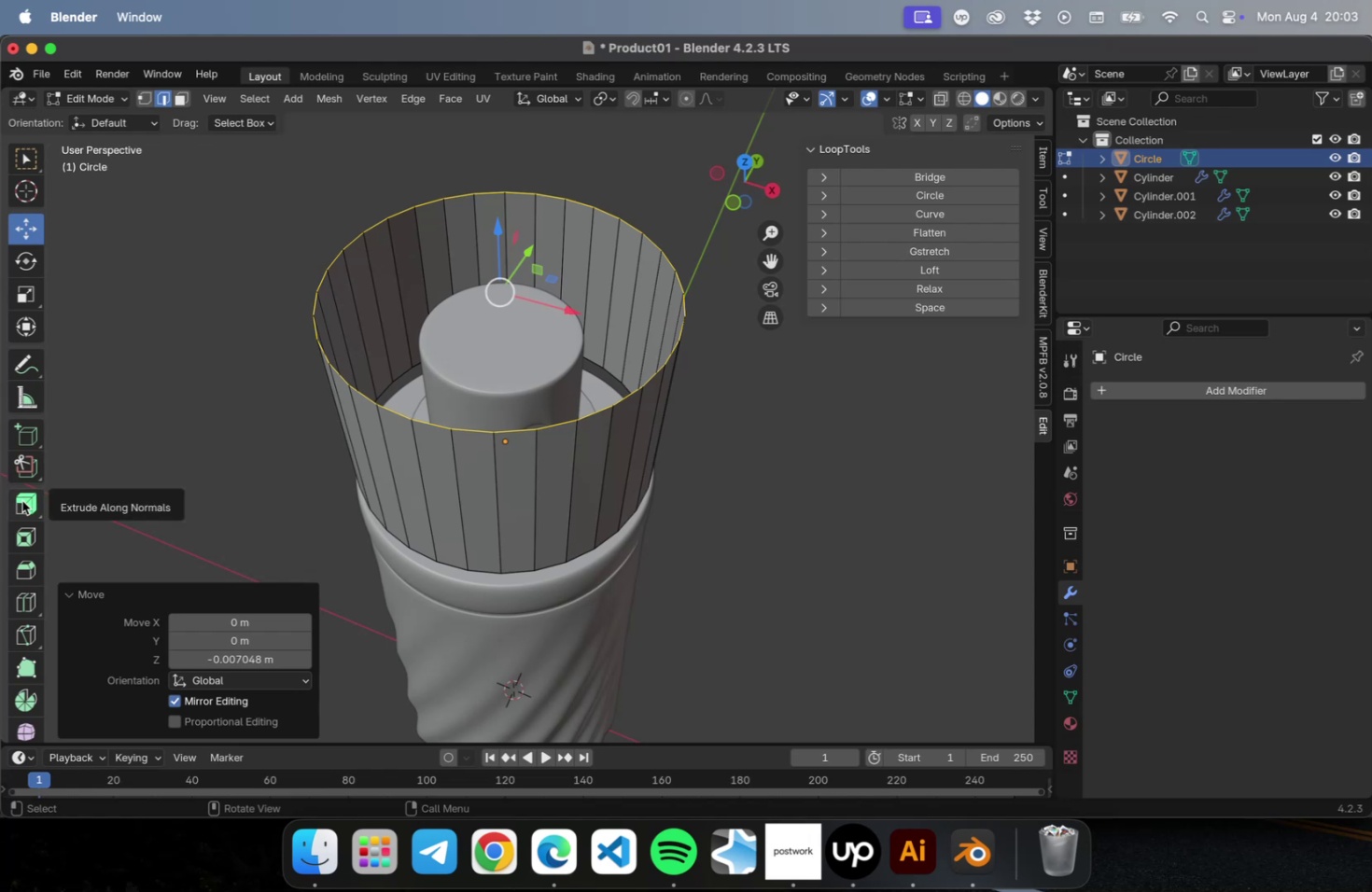 
wait(5.05)
 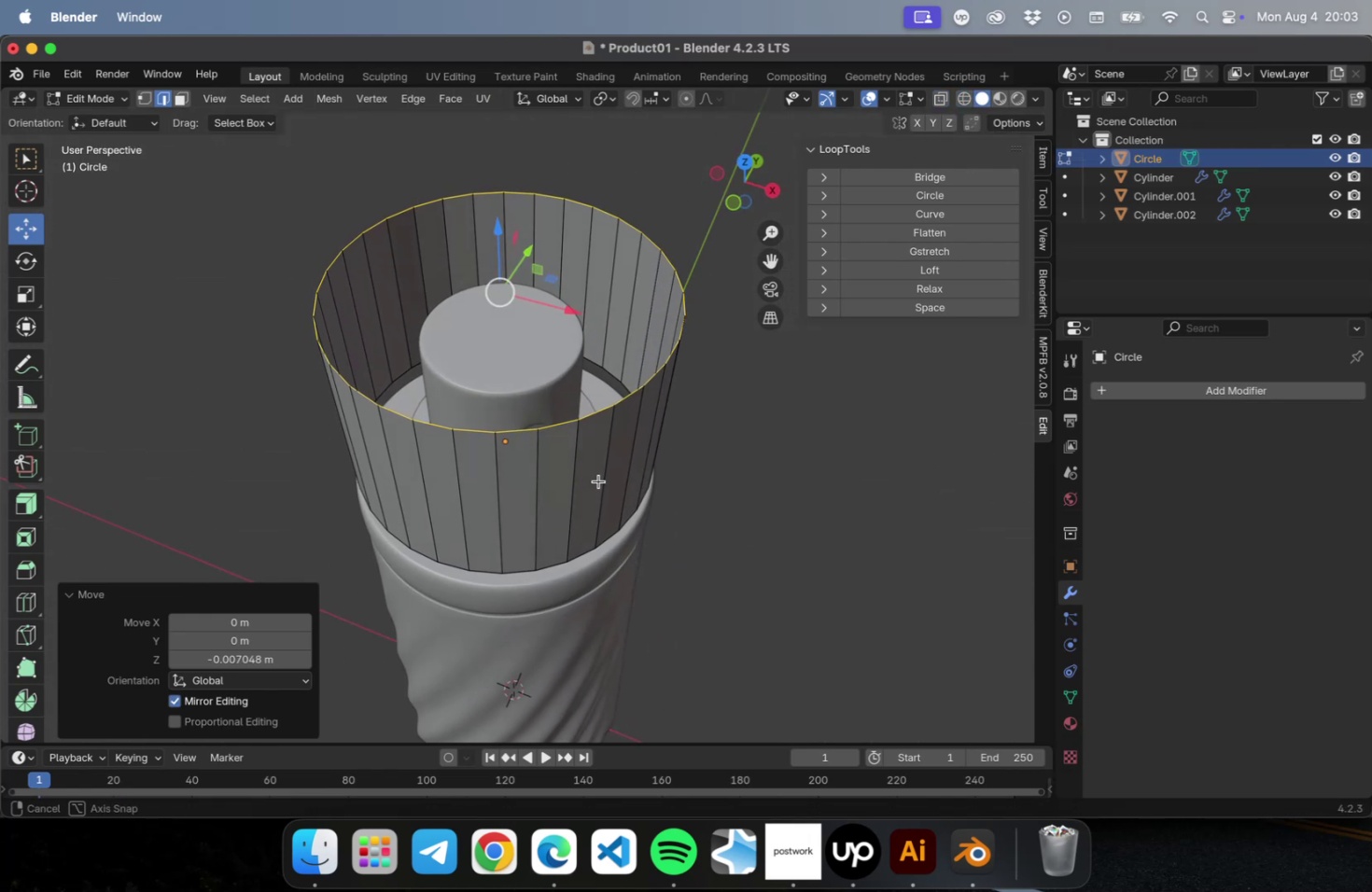 
left_click([22, 500])
 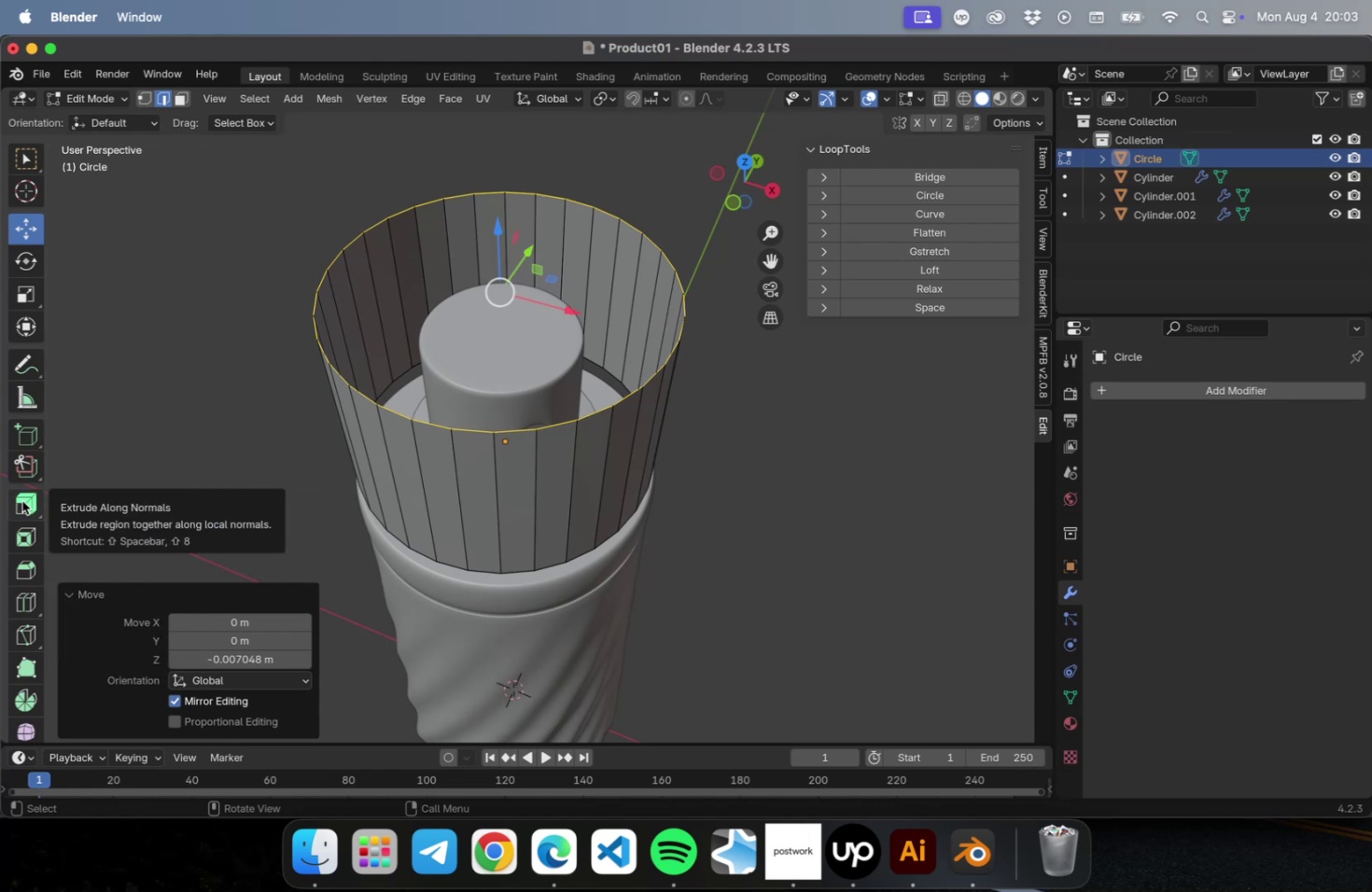 
left_click([22, 500])
 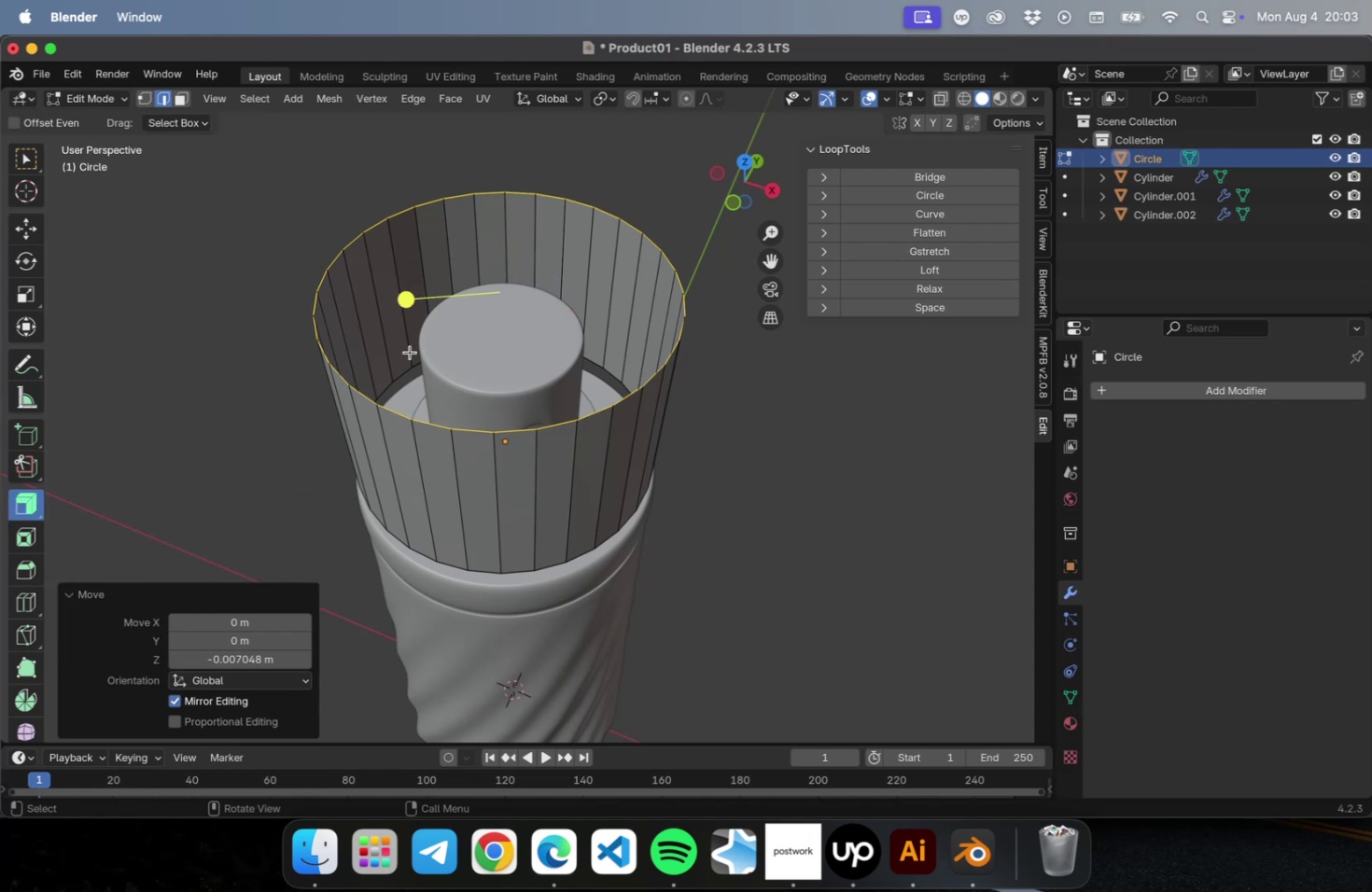 
left_click_drag(start_coordinate=[405, 303], to_coordinate=[509, 346])
 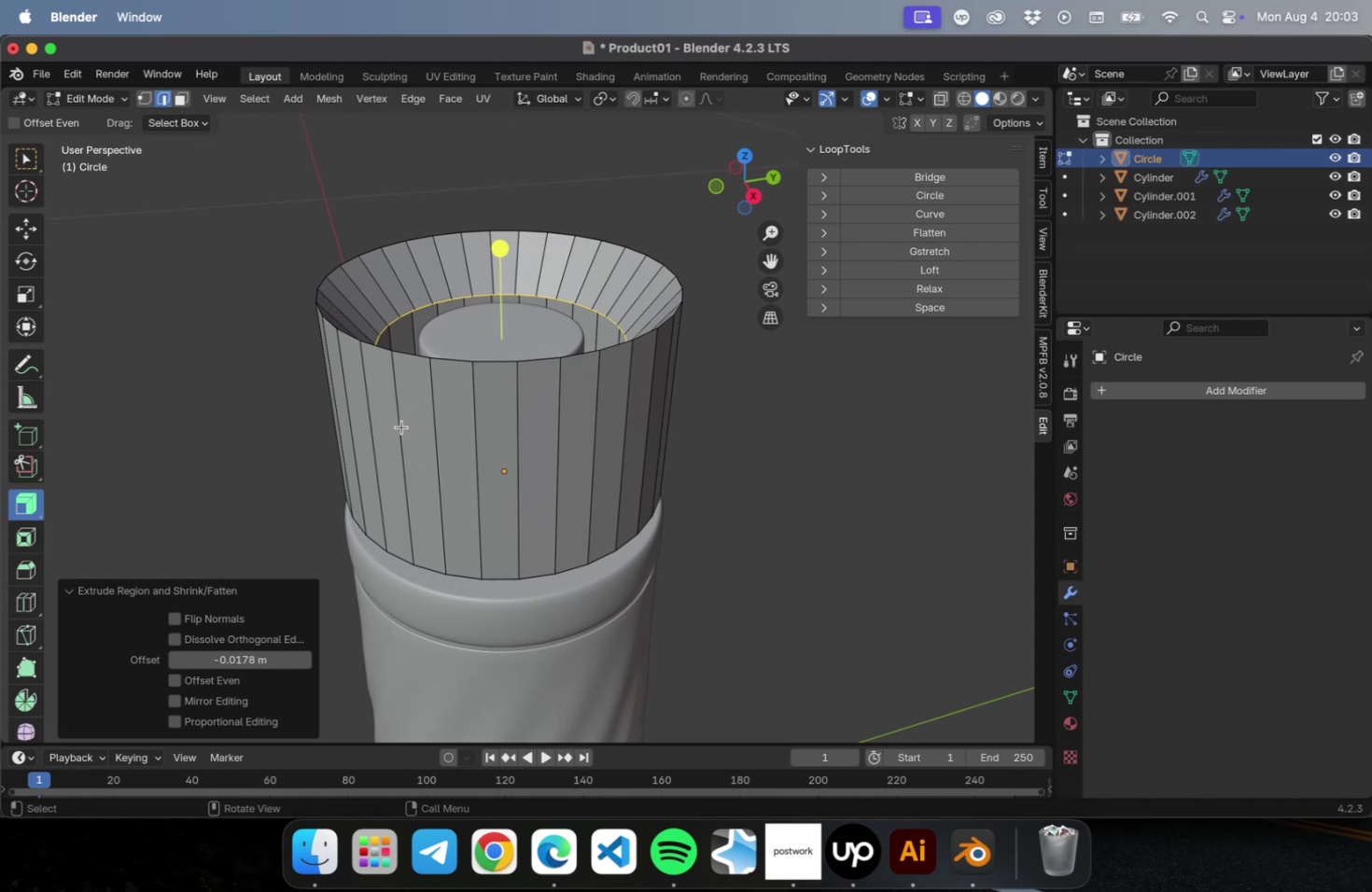 
left_click([19, 224])
 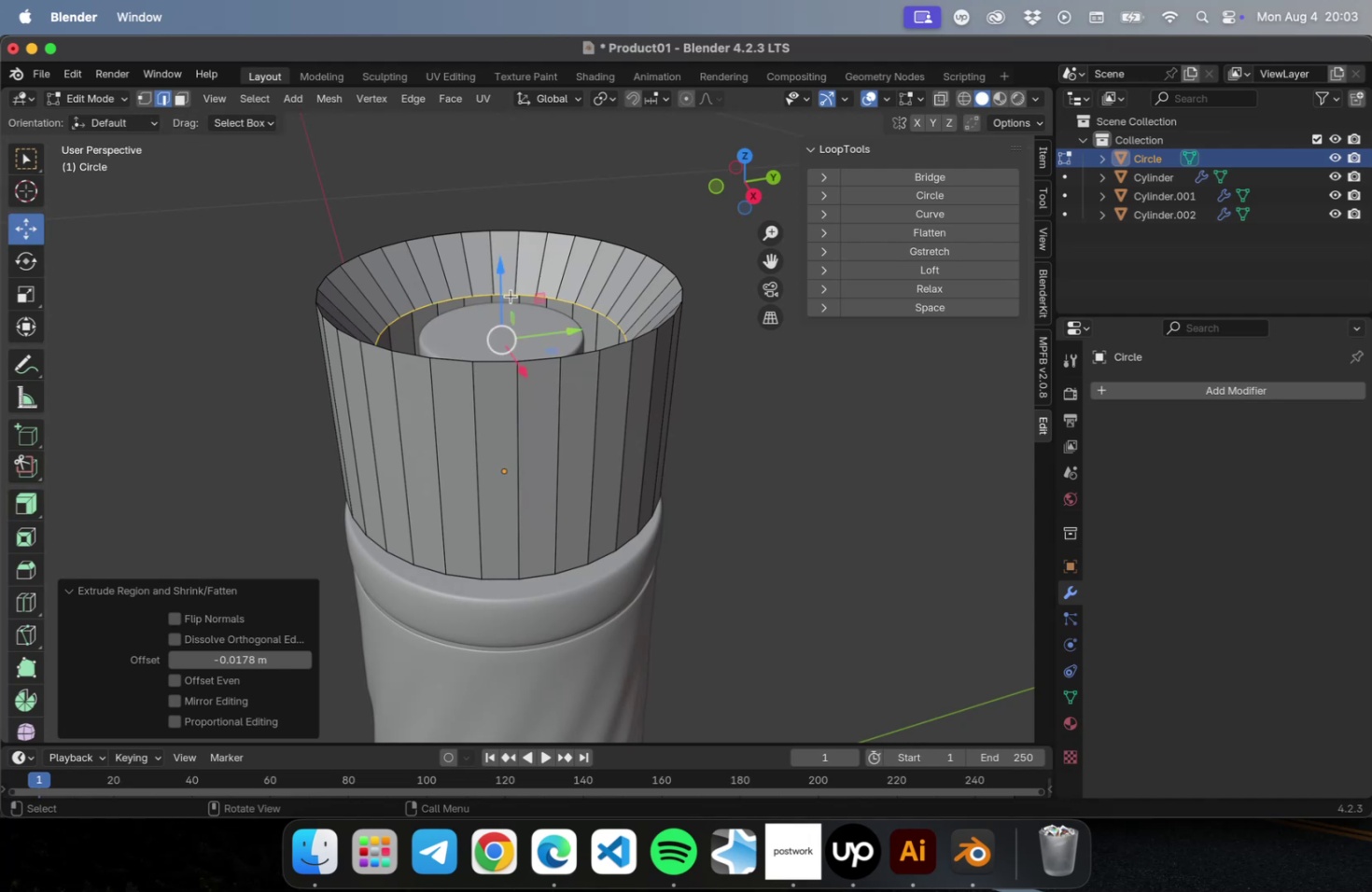 
left_click_drag(start_coordinate=[500, 281], to_coordinate=[498, 242])
 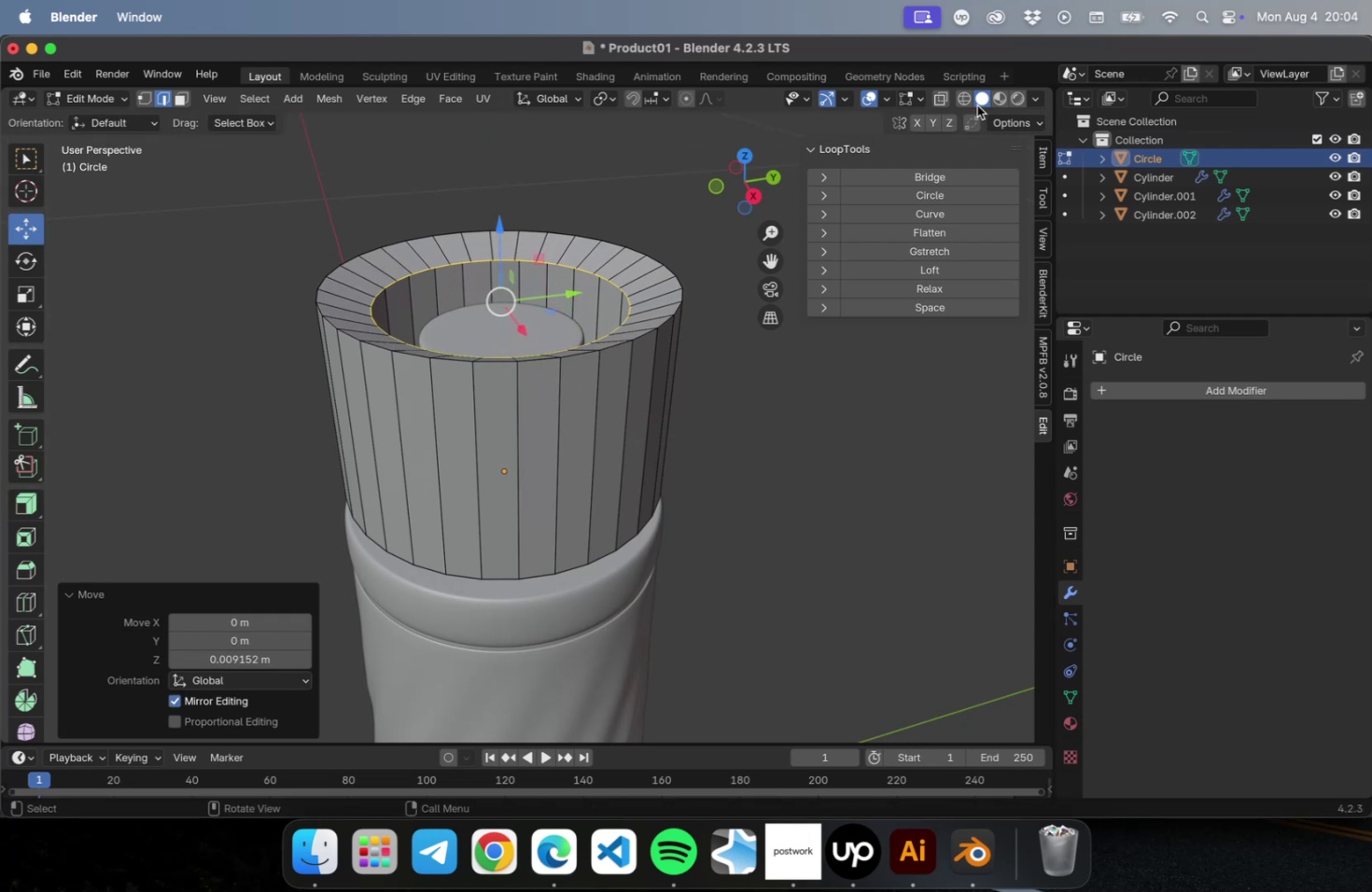 
left_click([959, 101])
 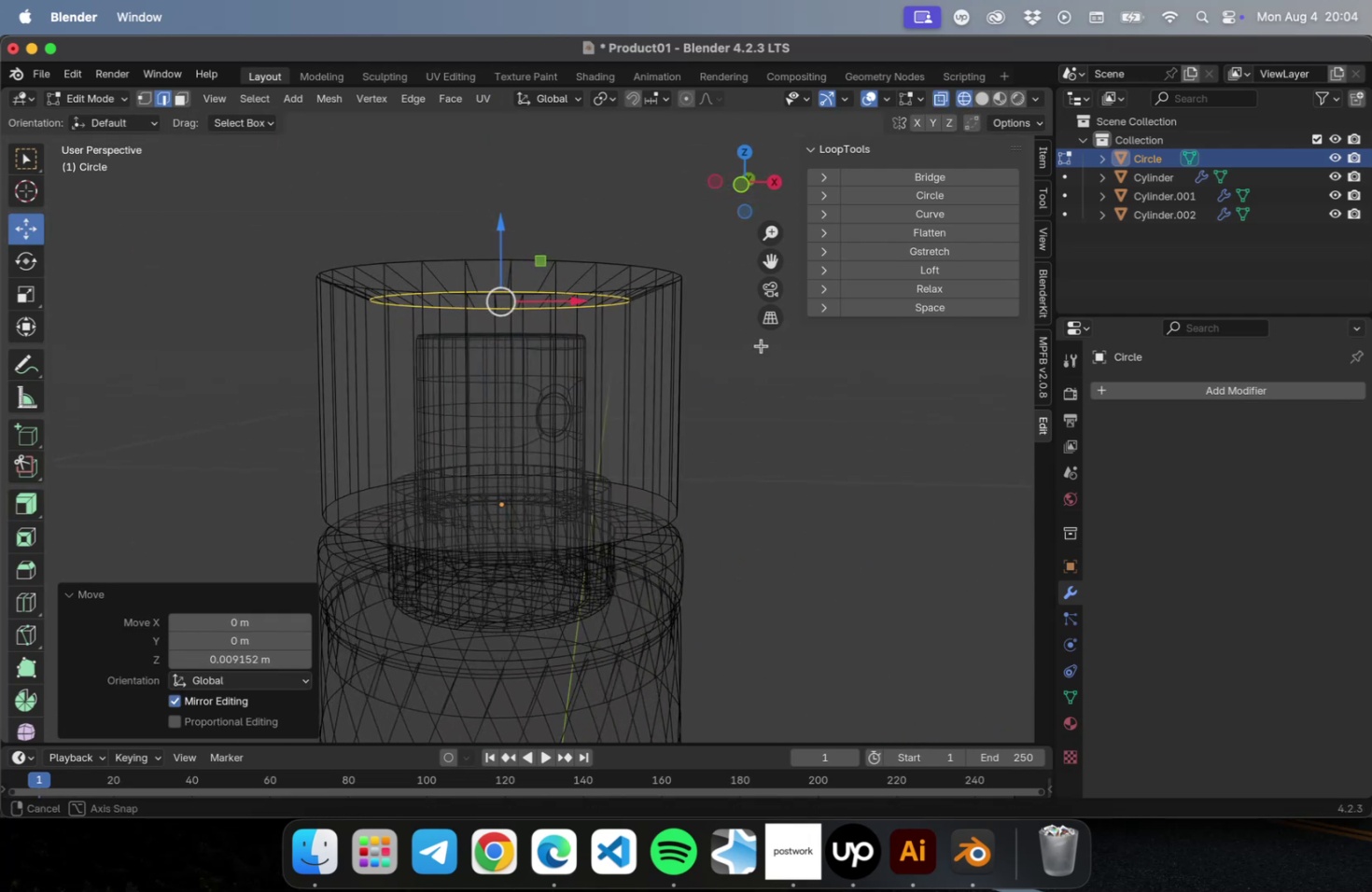 
key(NumLock)
 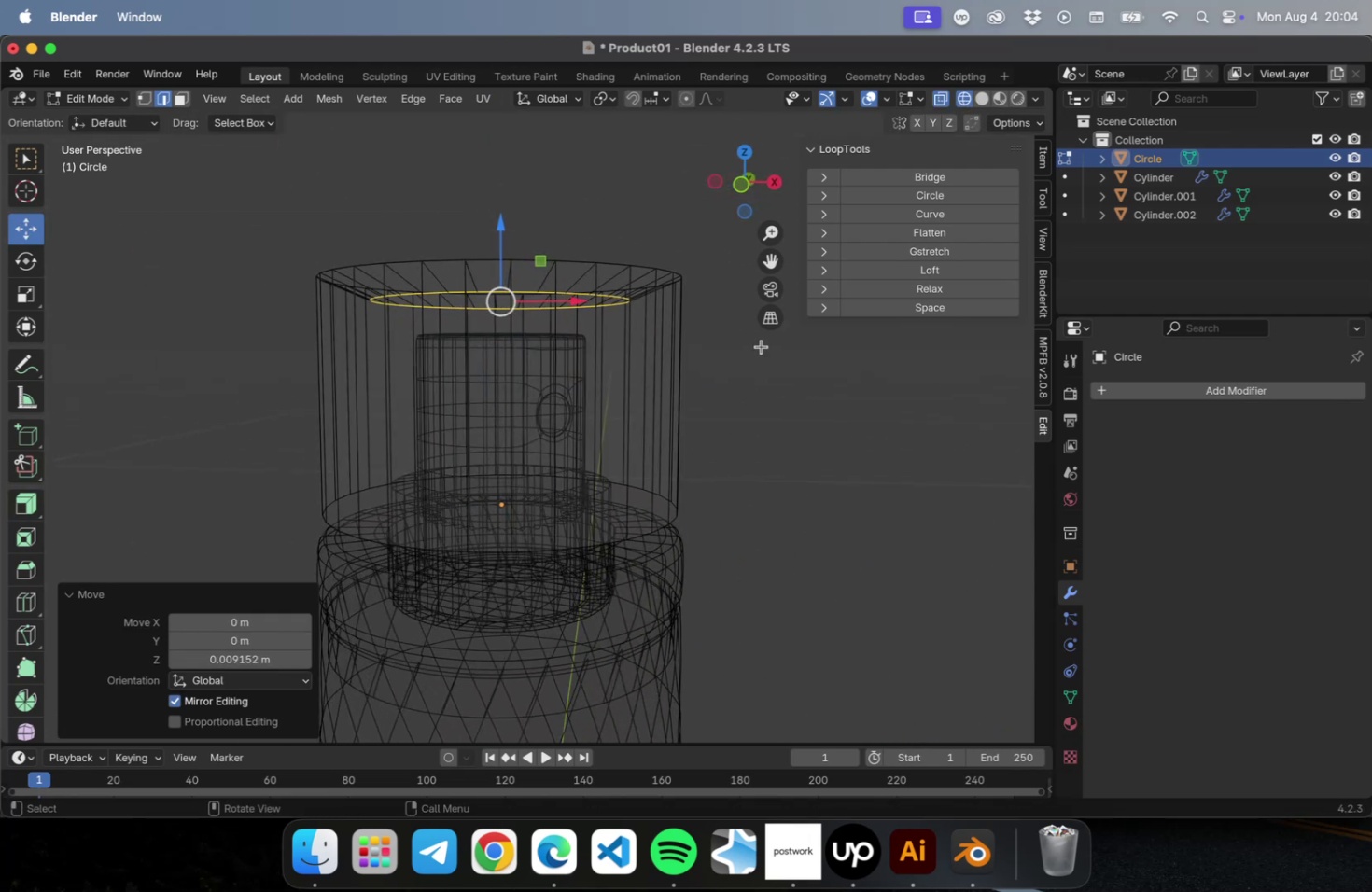 
key(Numpad1)
 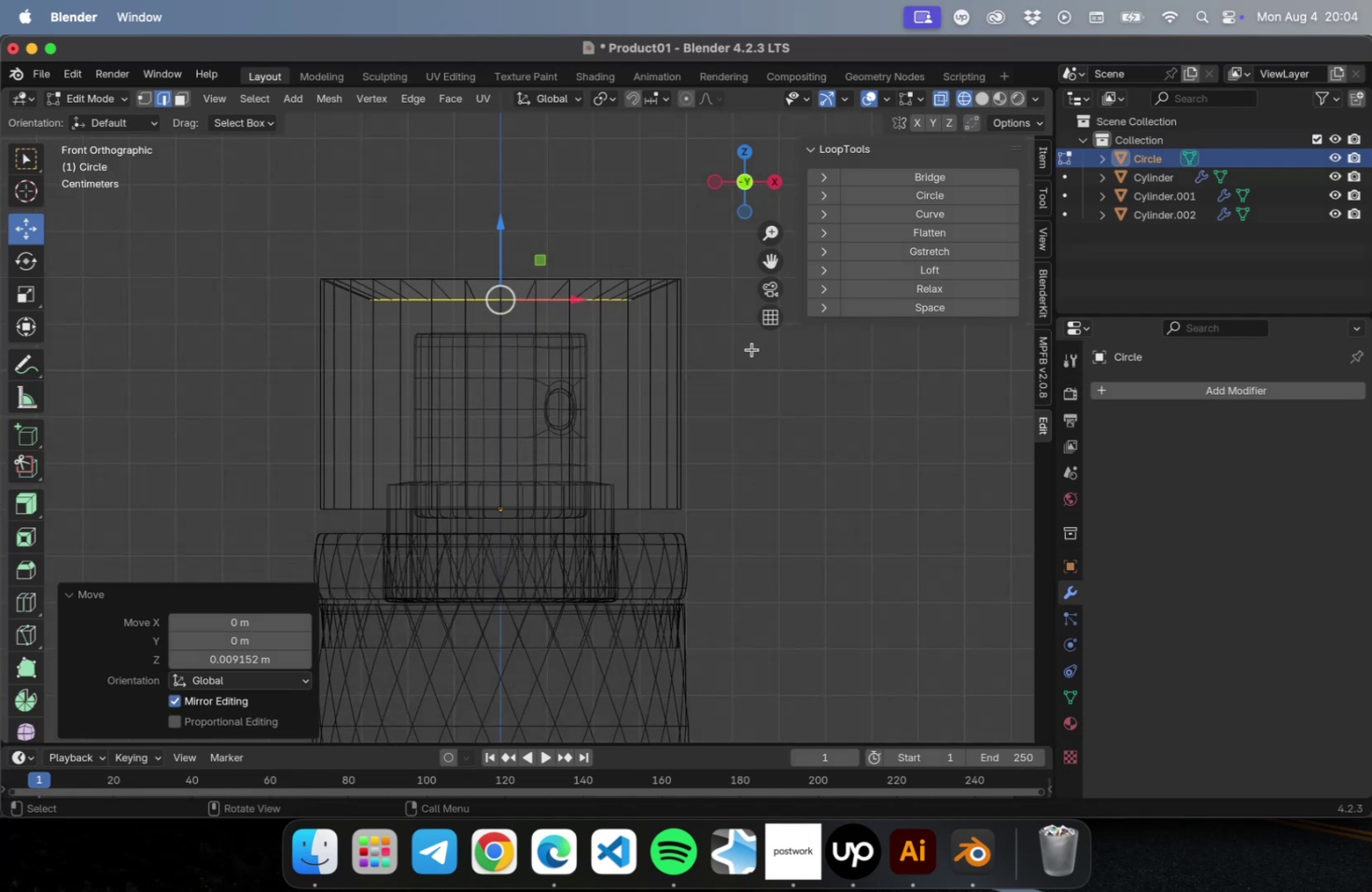 
hold_key(key=ShiftLeft, duration=0.42)
 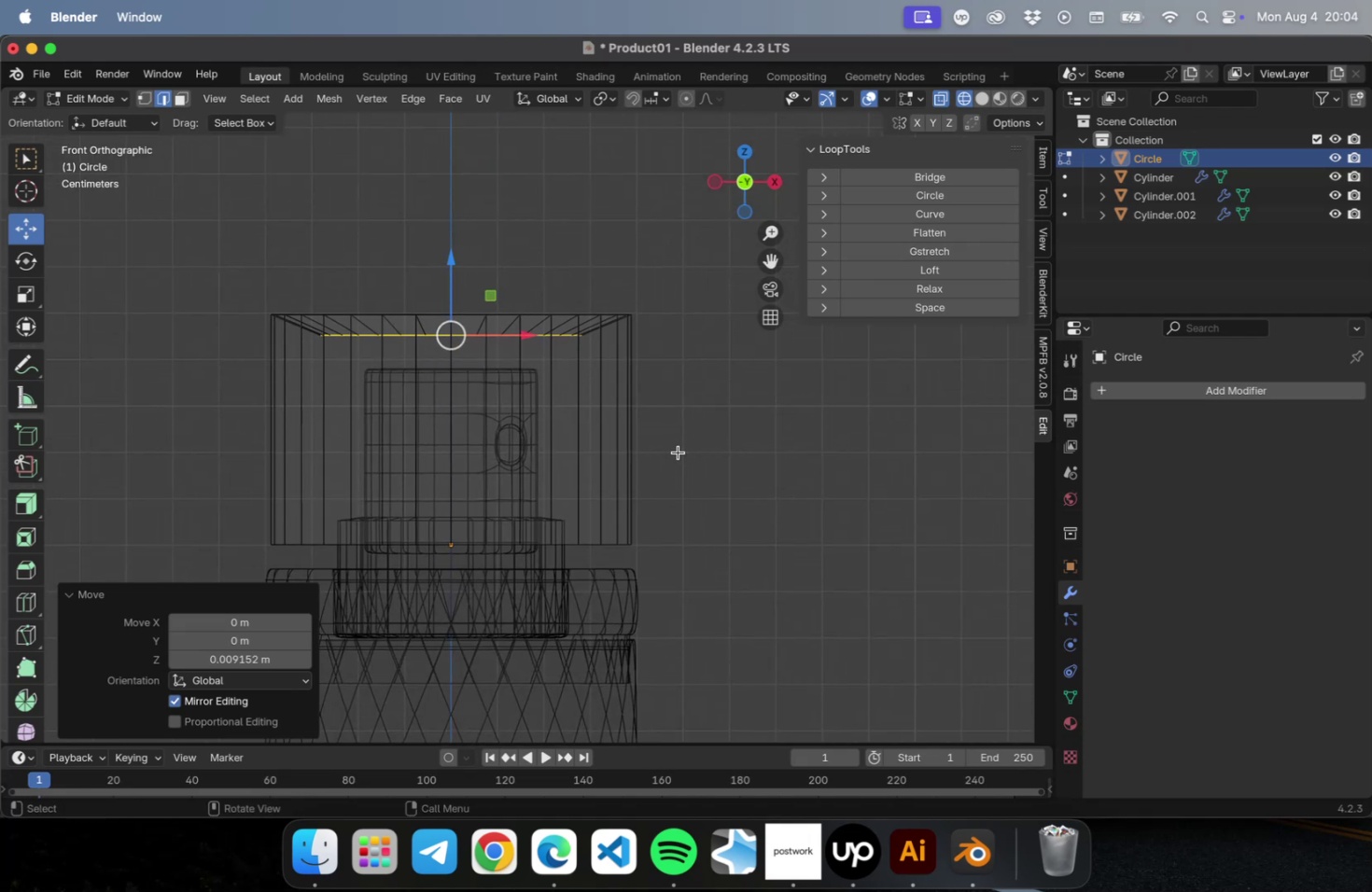 
key(1)
 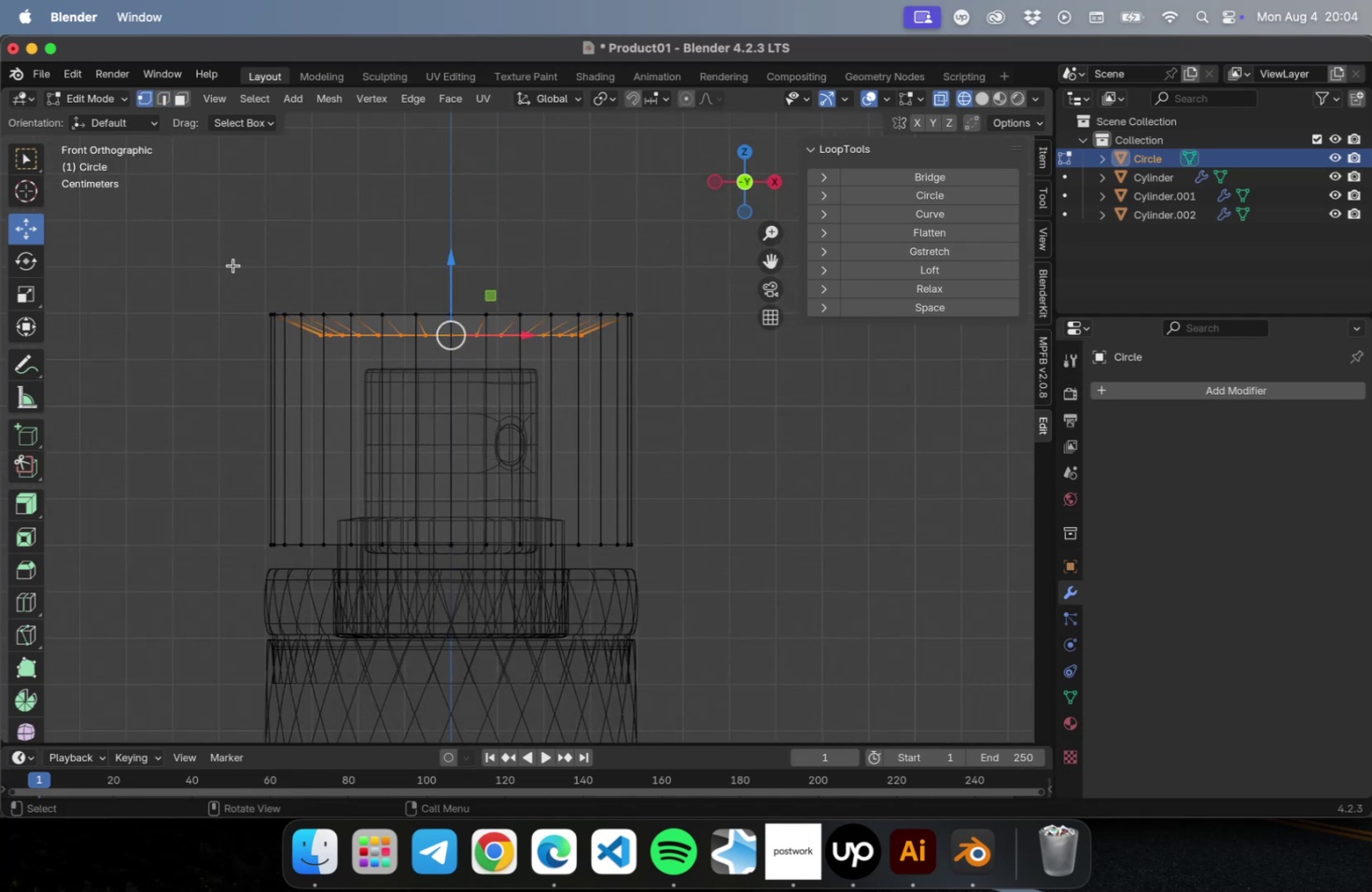 
left_click_drag(start_coordinate=[173, 258], to_coordinate=[690, 367])
 